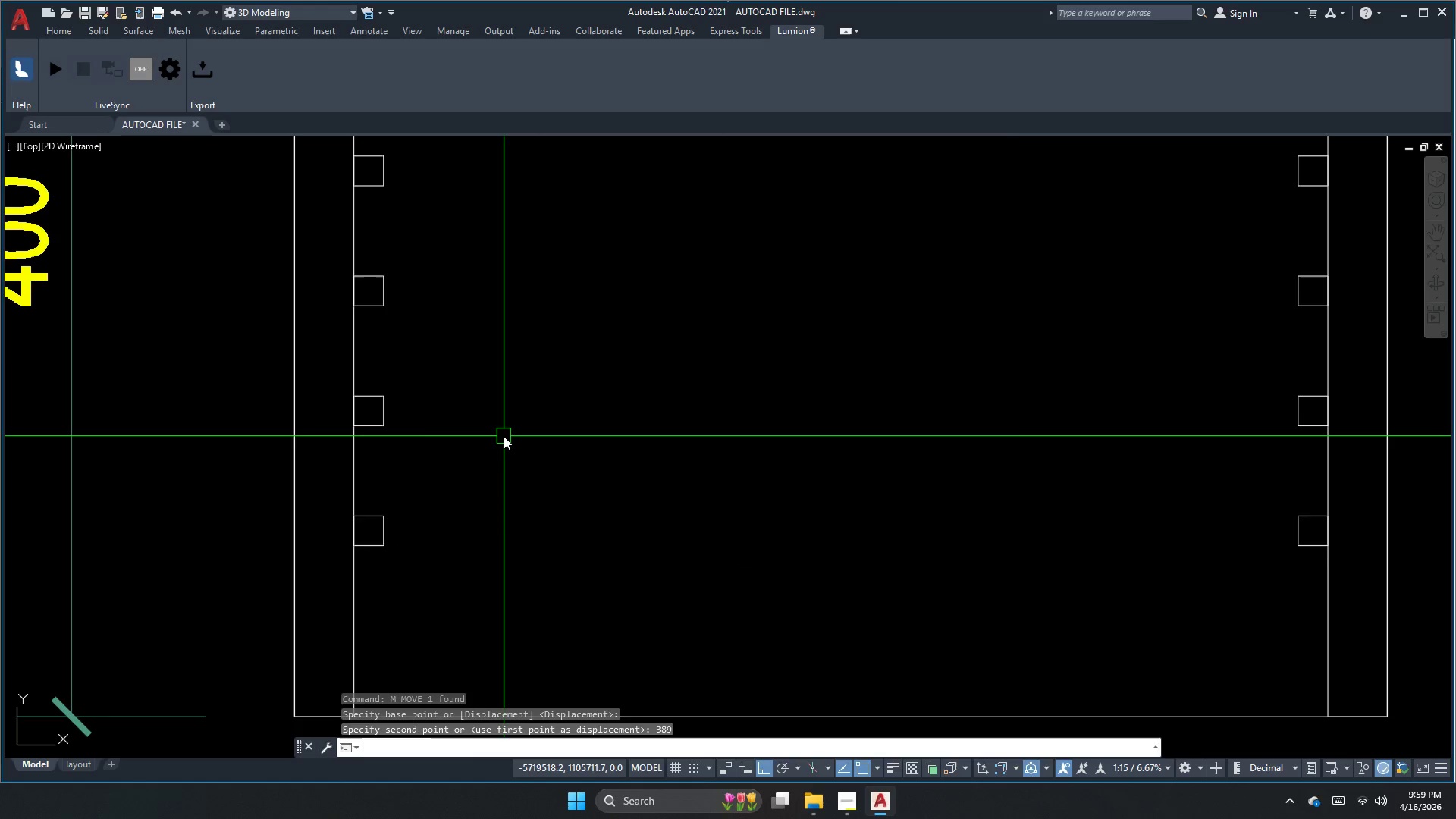 
key(Escape)
 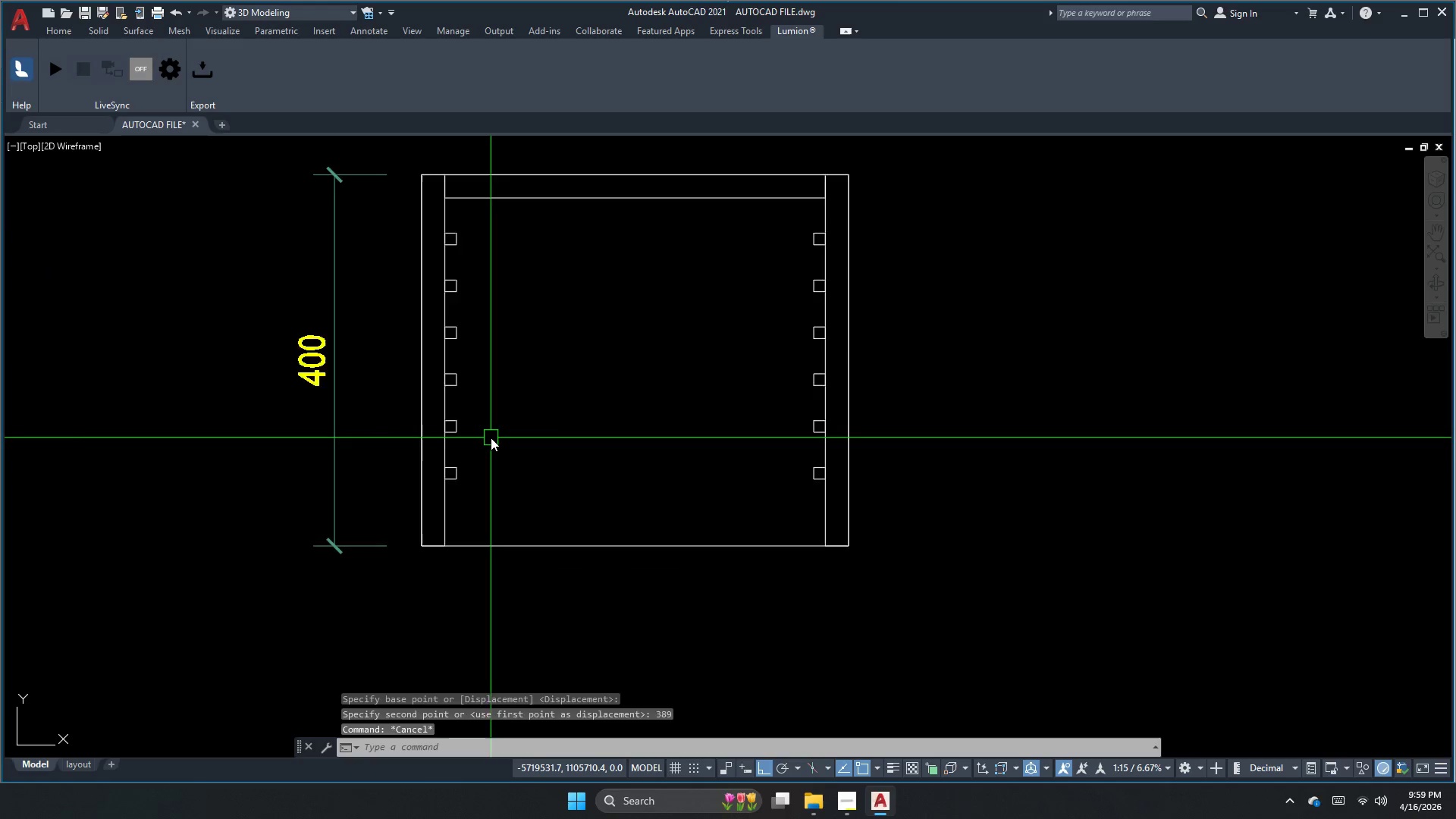 
scroll: coordinate [501, 436], scroll_direction: down, amount: 2.0
 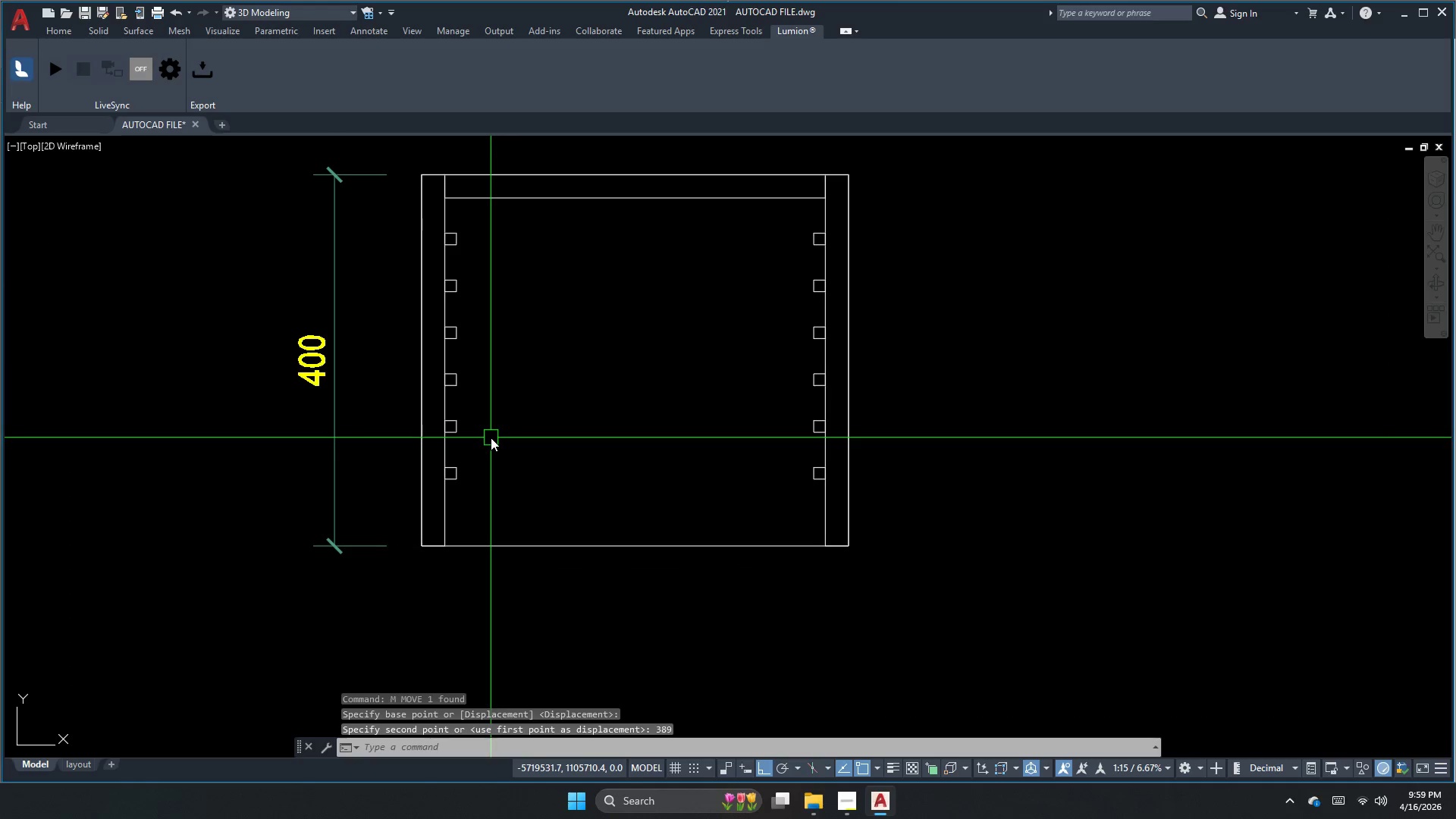 
key(Control+Z)
 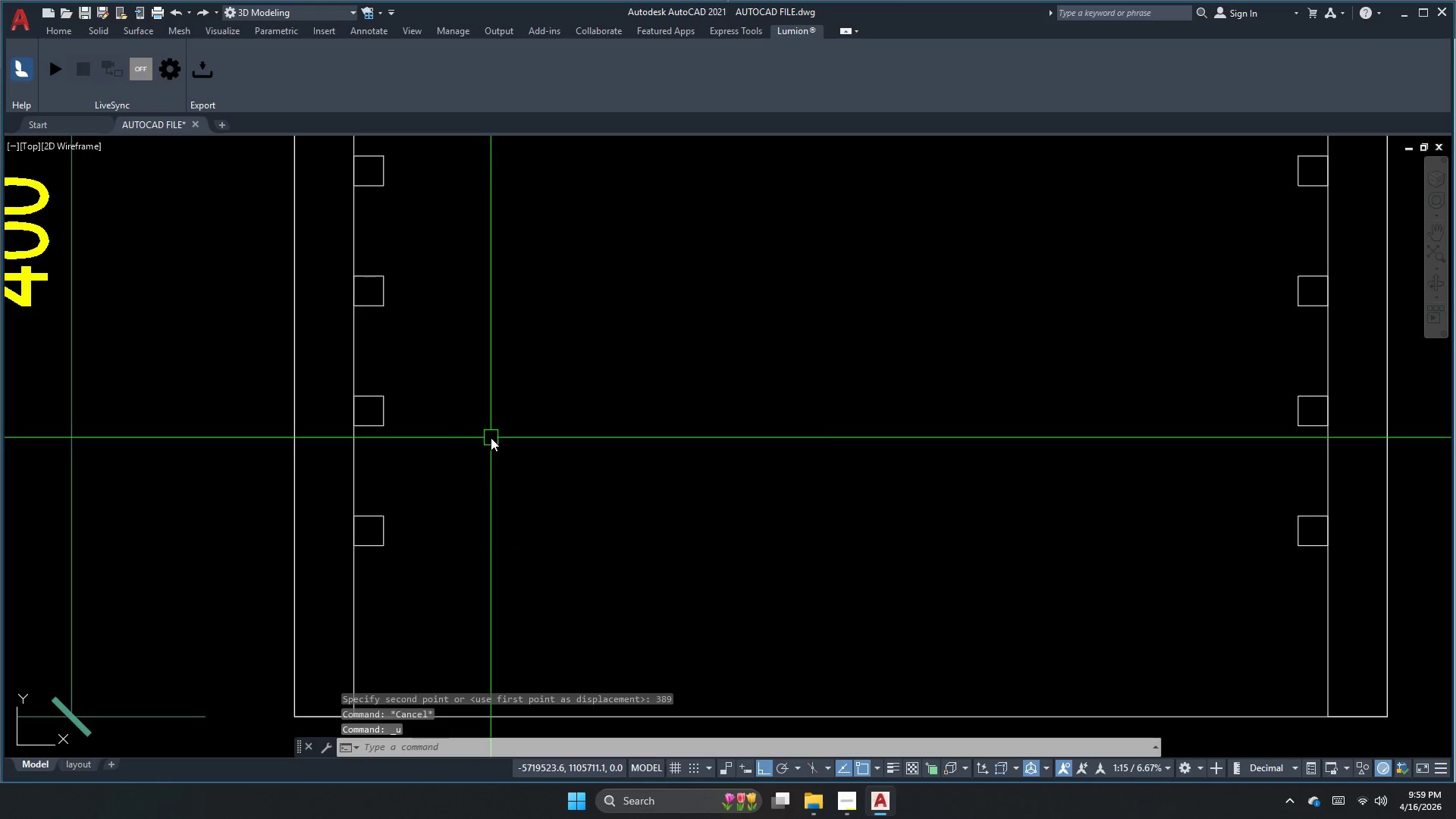 
key(Control+Z)
 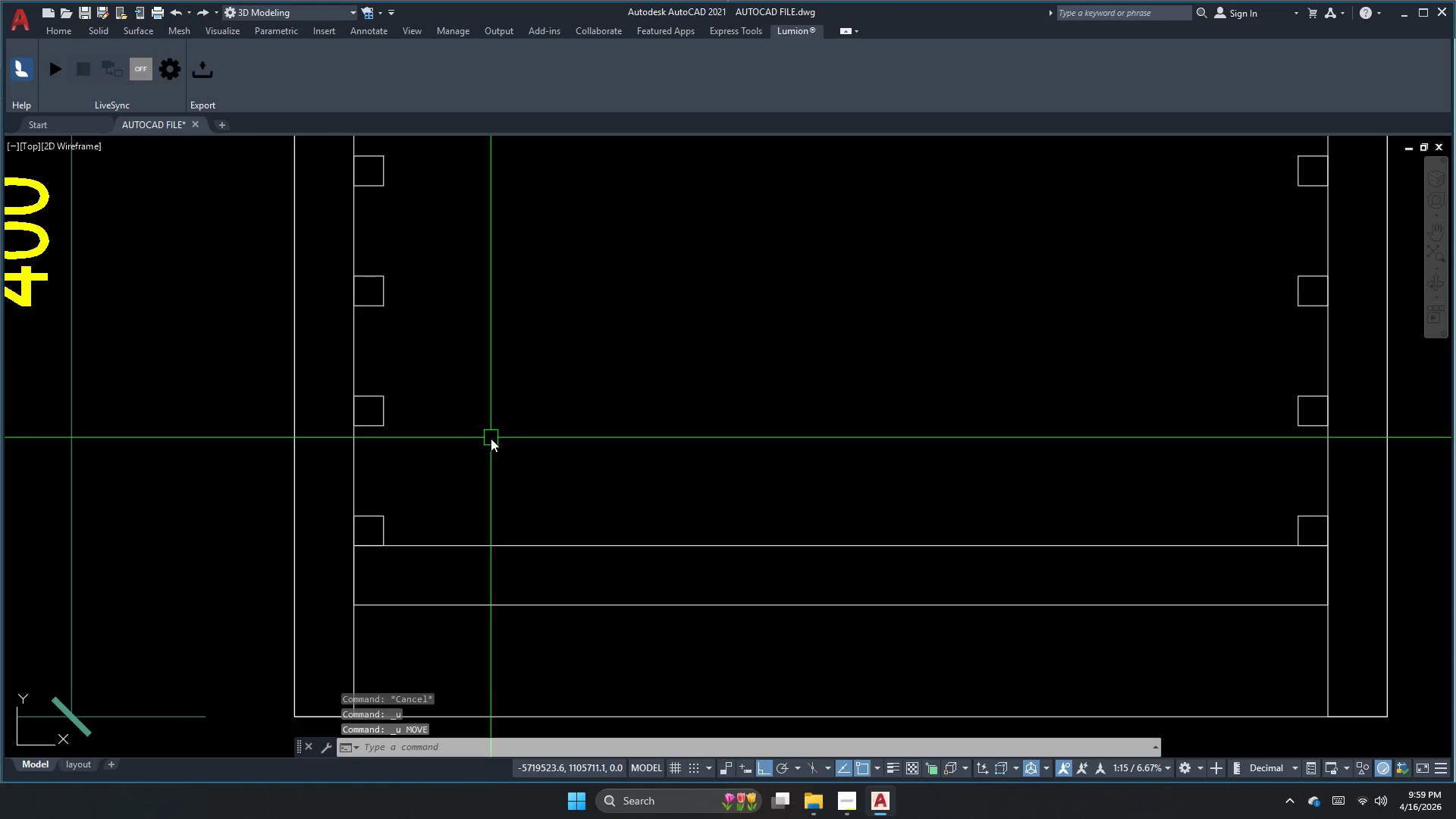 
key(Escape)
 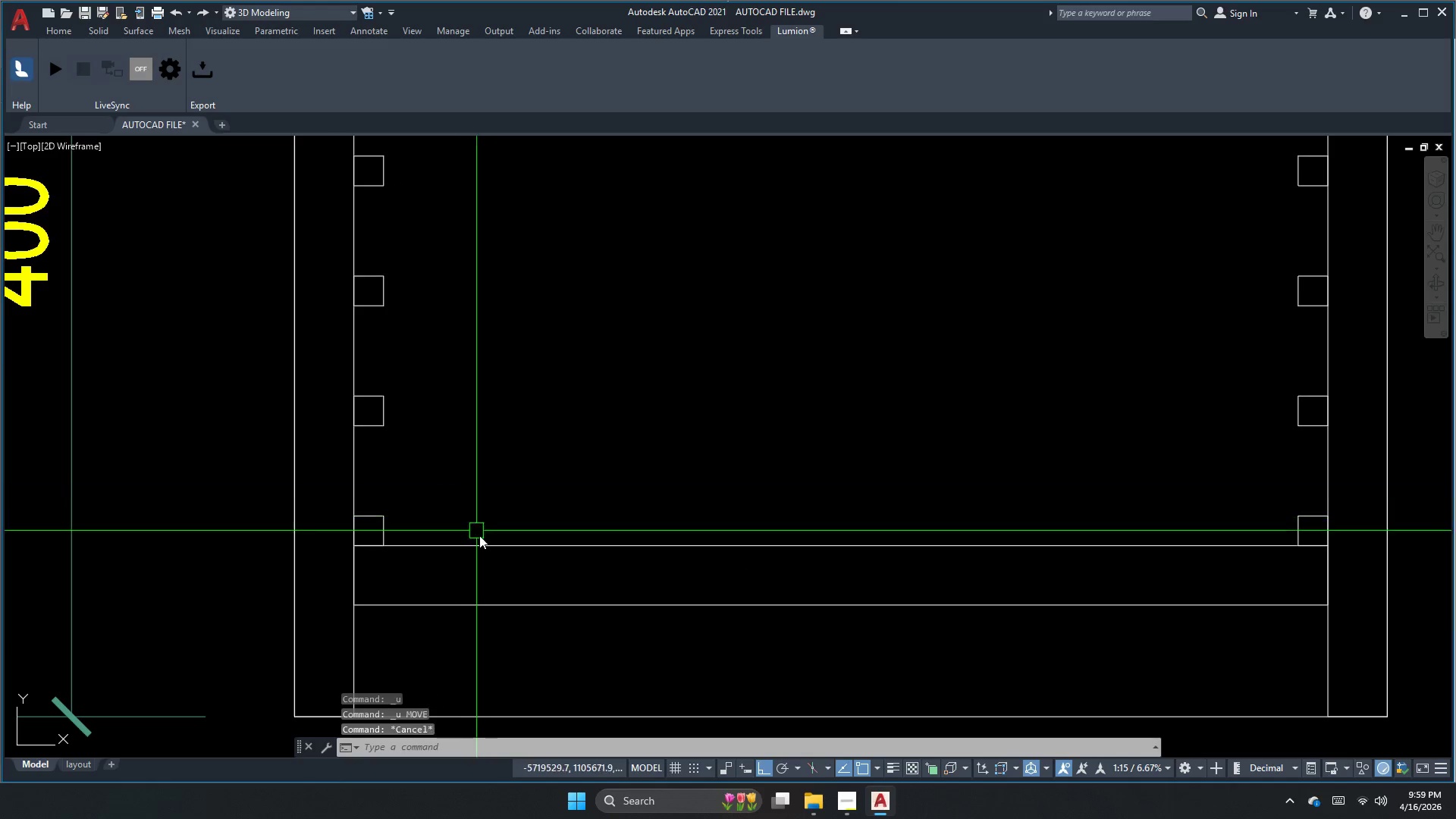 
left_click_drag(start_coordinate=[484, 537], to_coordinate=[481, 543])
 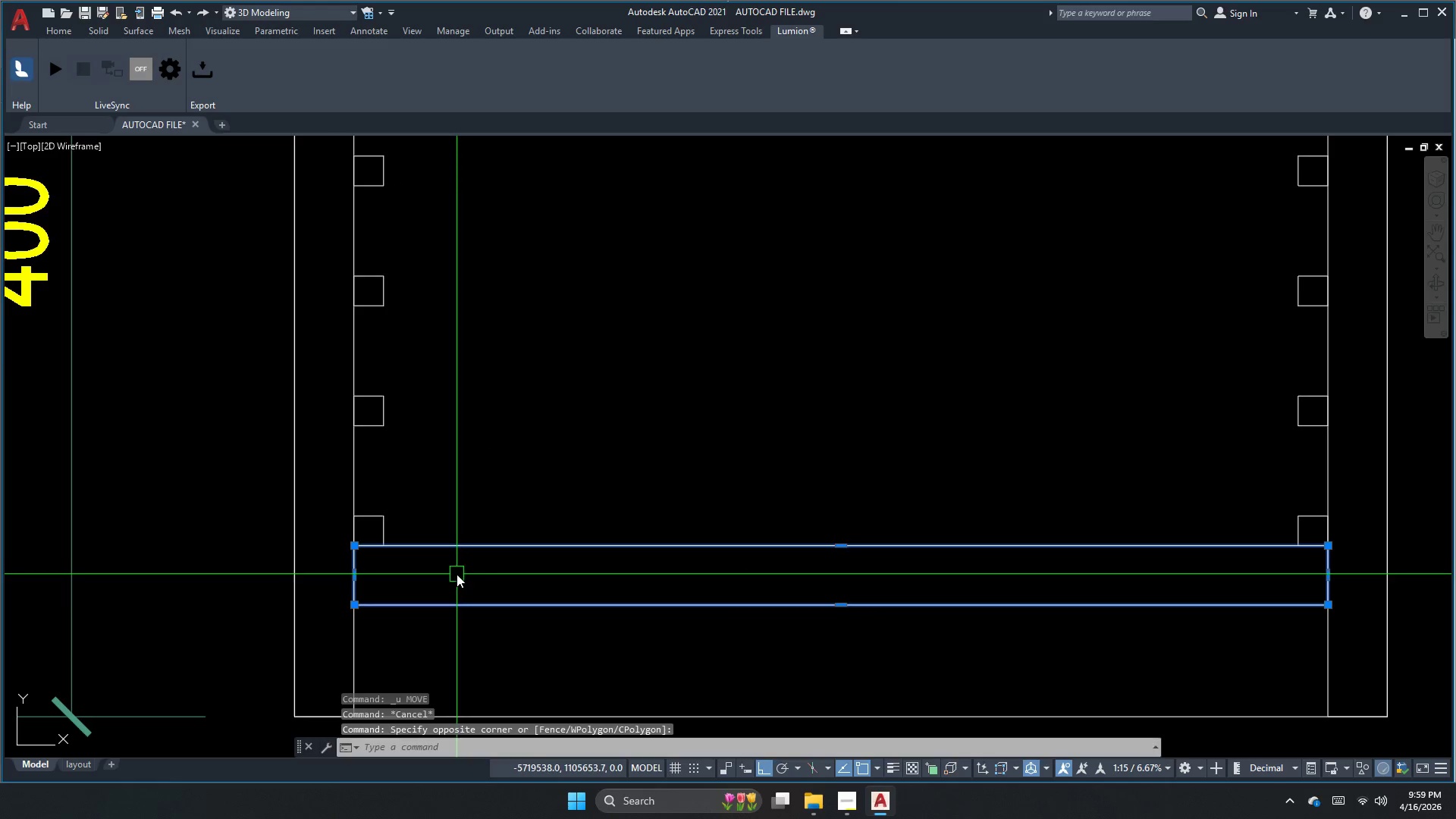 
key(M)
 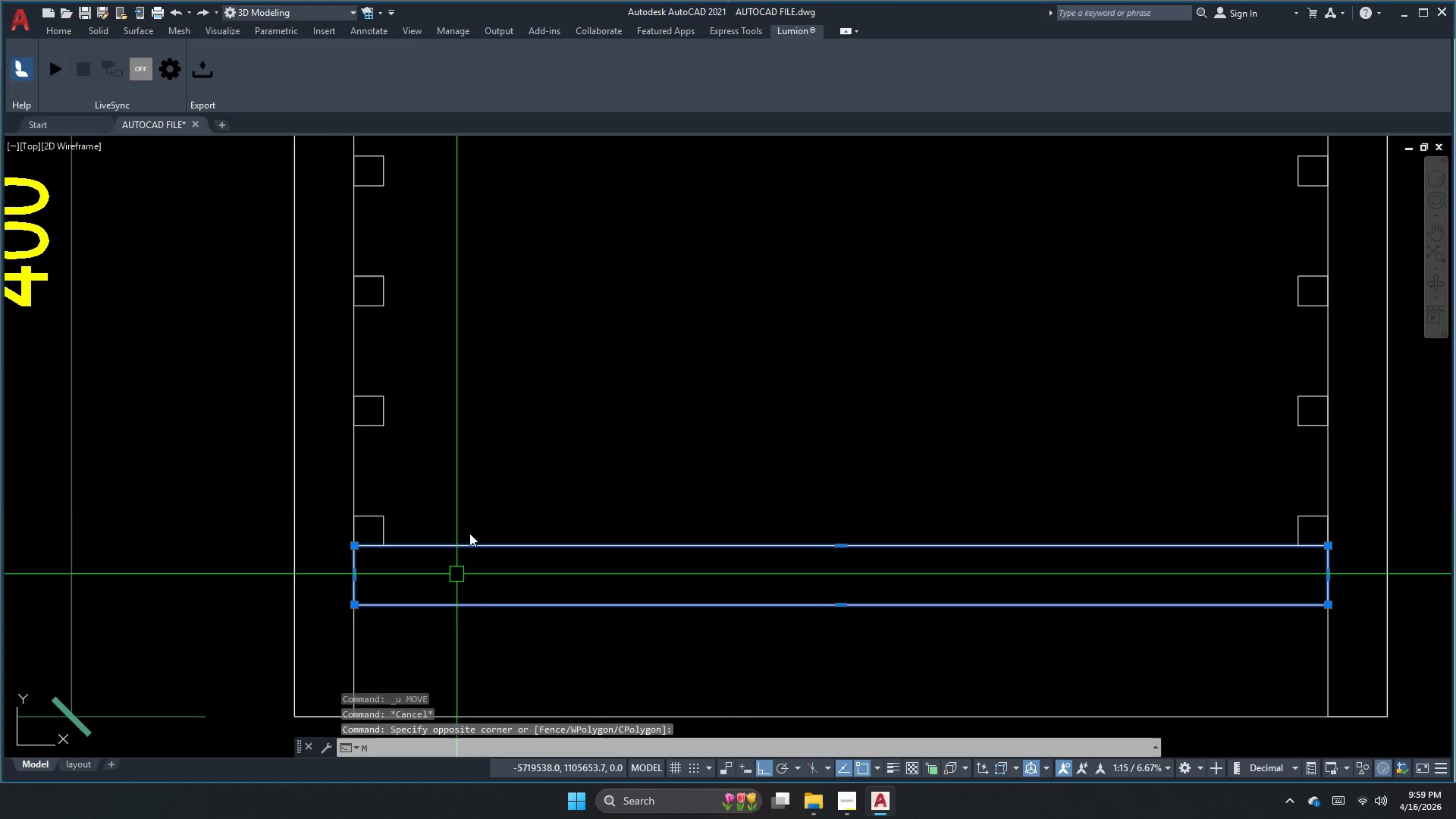 
key(Space)
 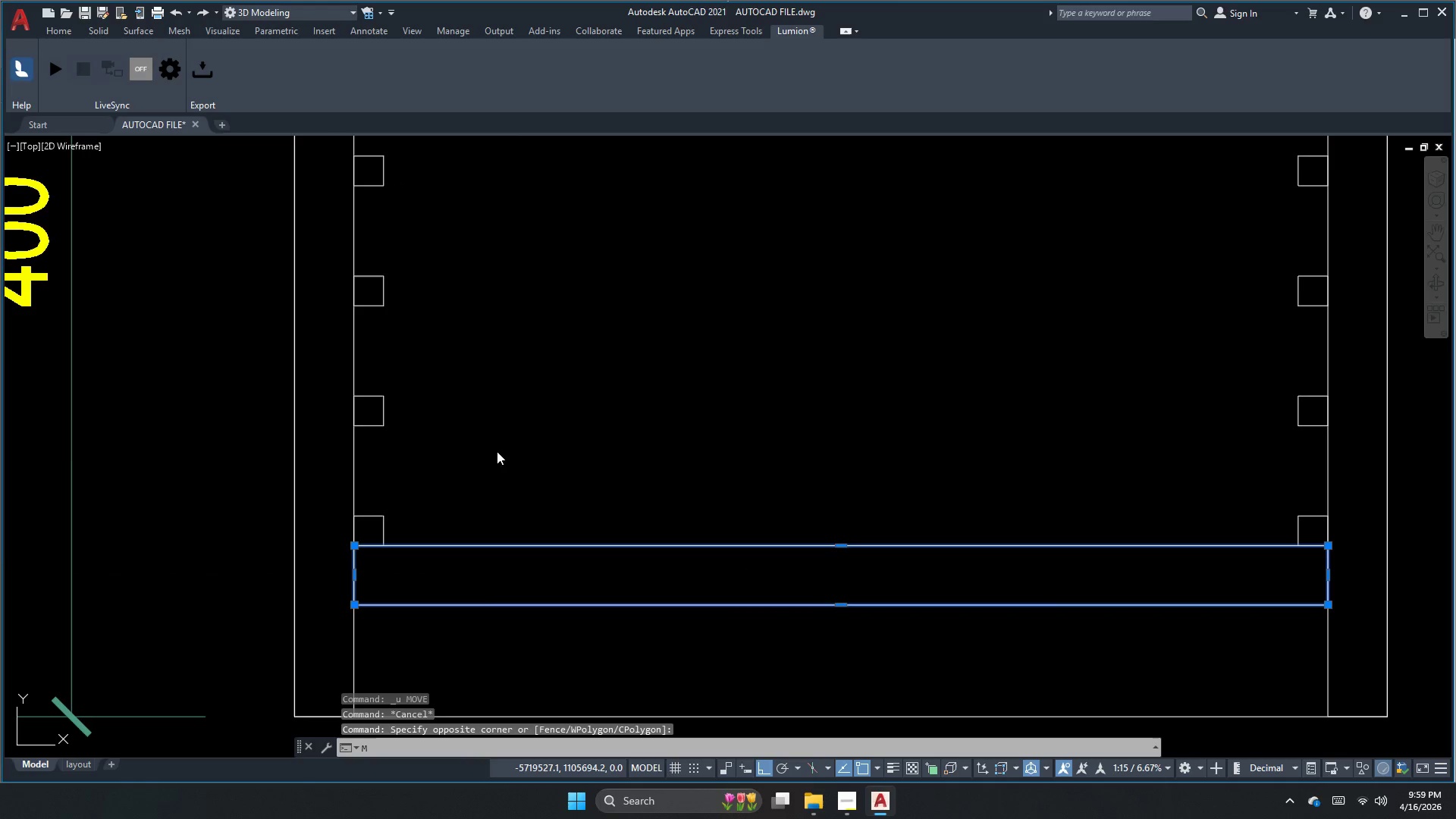 
left_click_drag(start_coordinate=[497, 451], to_coordinate=[494, 460])
 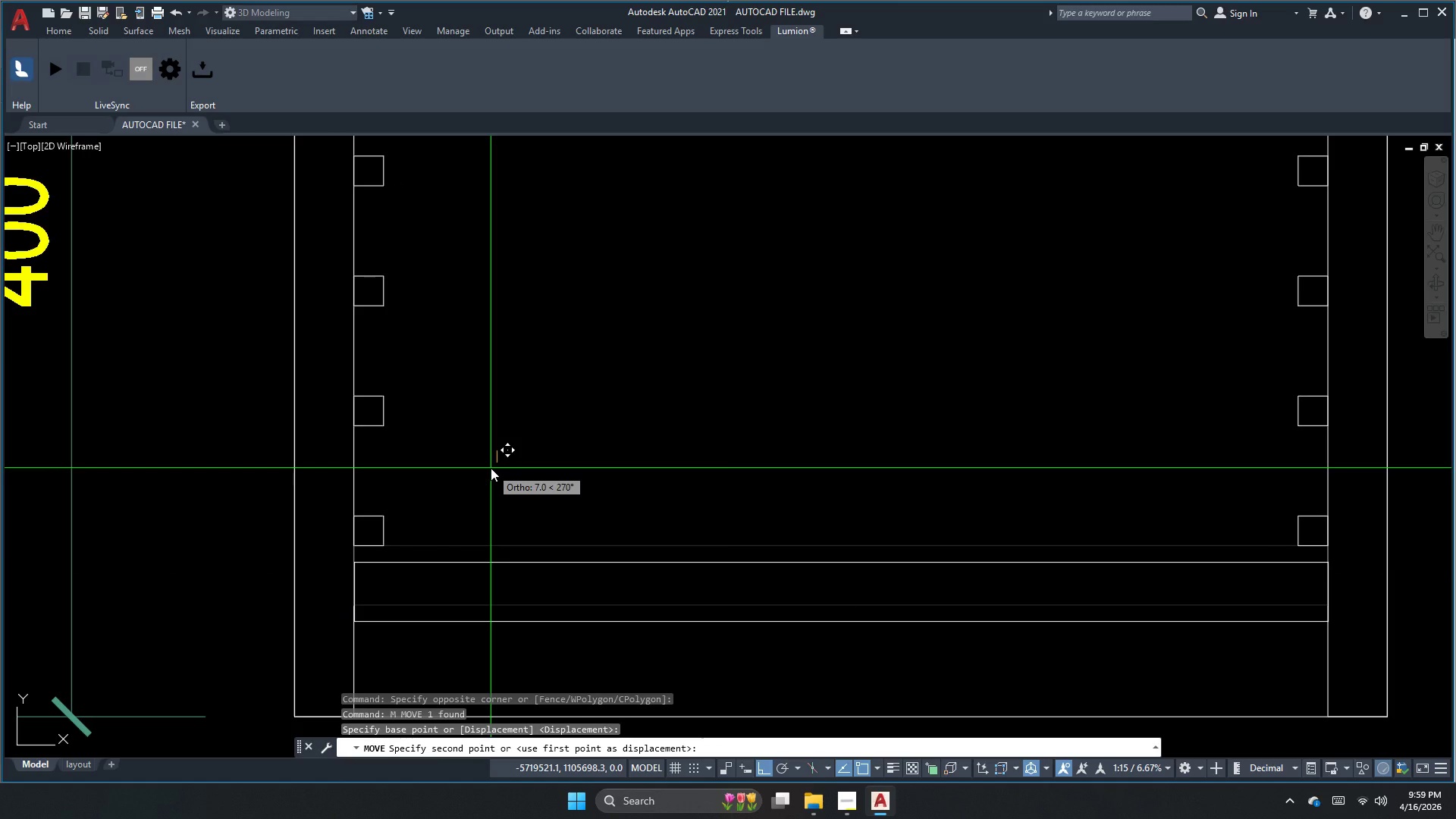 
key(Numpad3)
 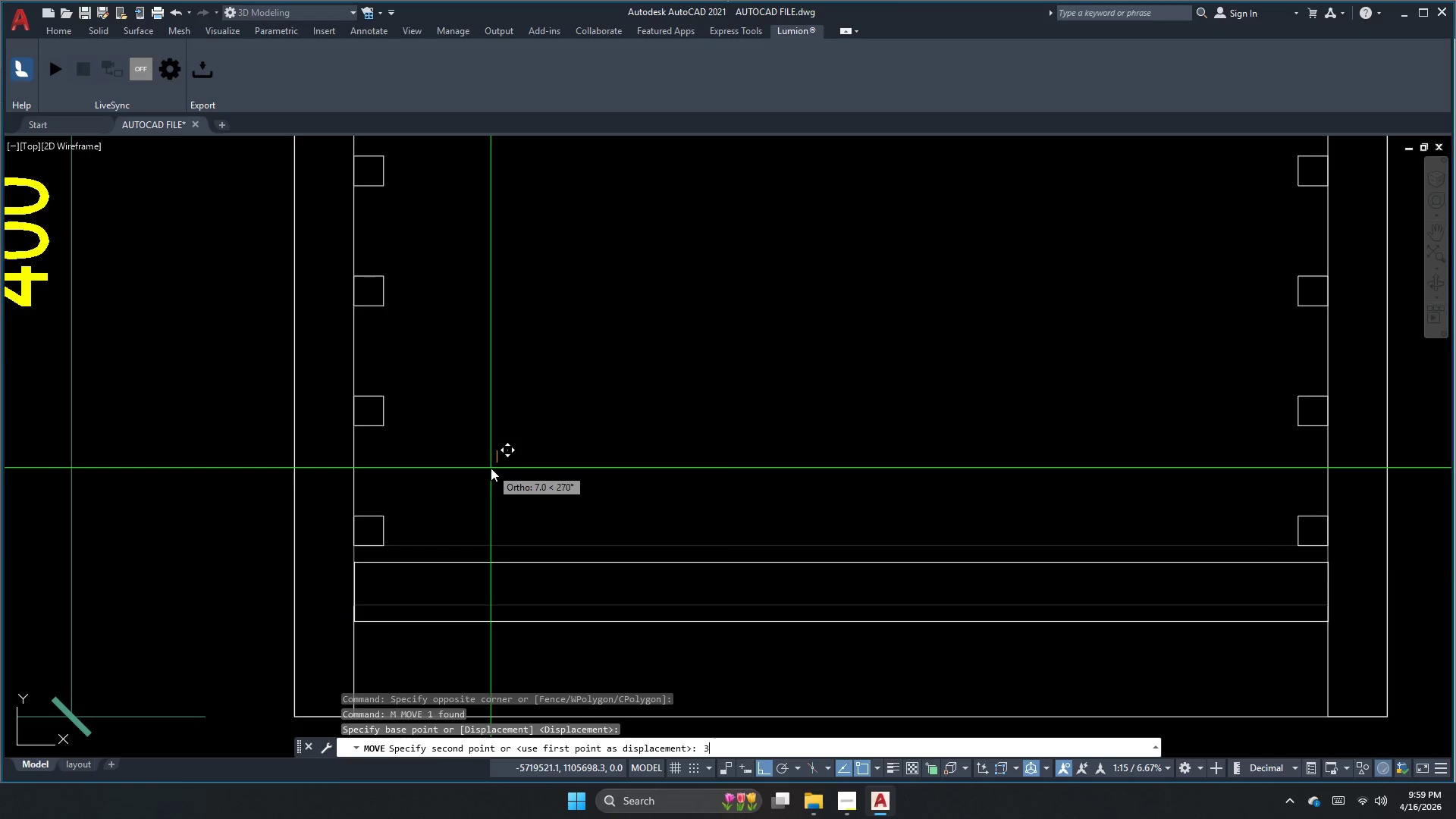 
key(Numpad8)
 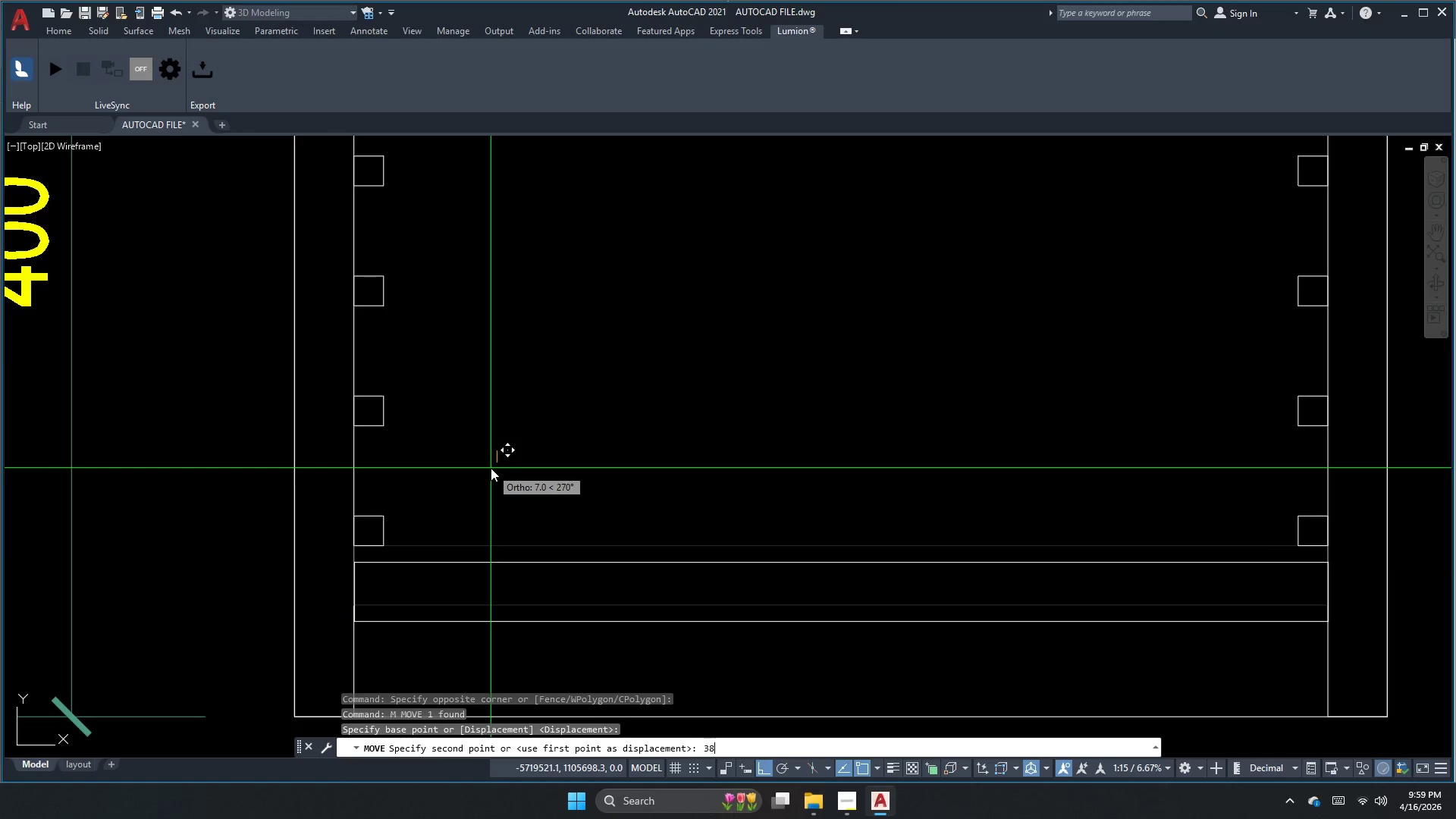 
key(NumpadEnter)
 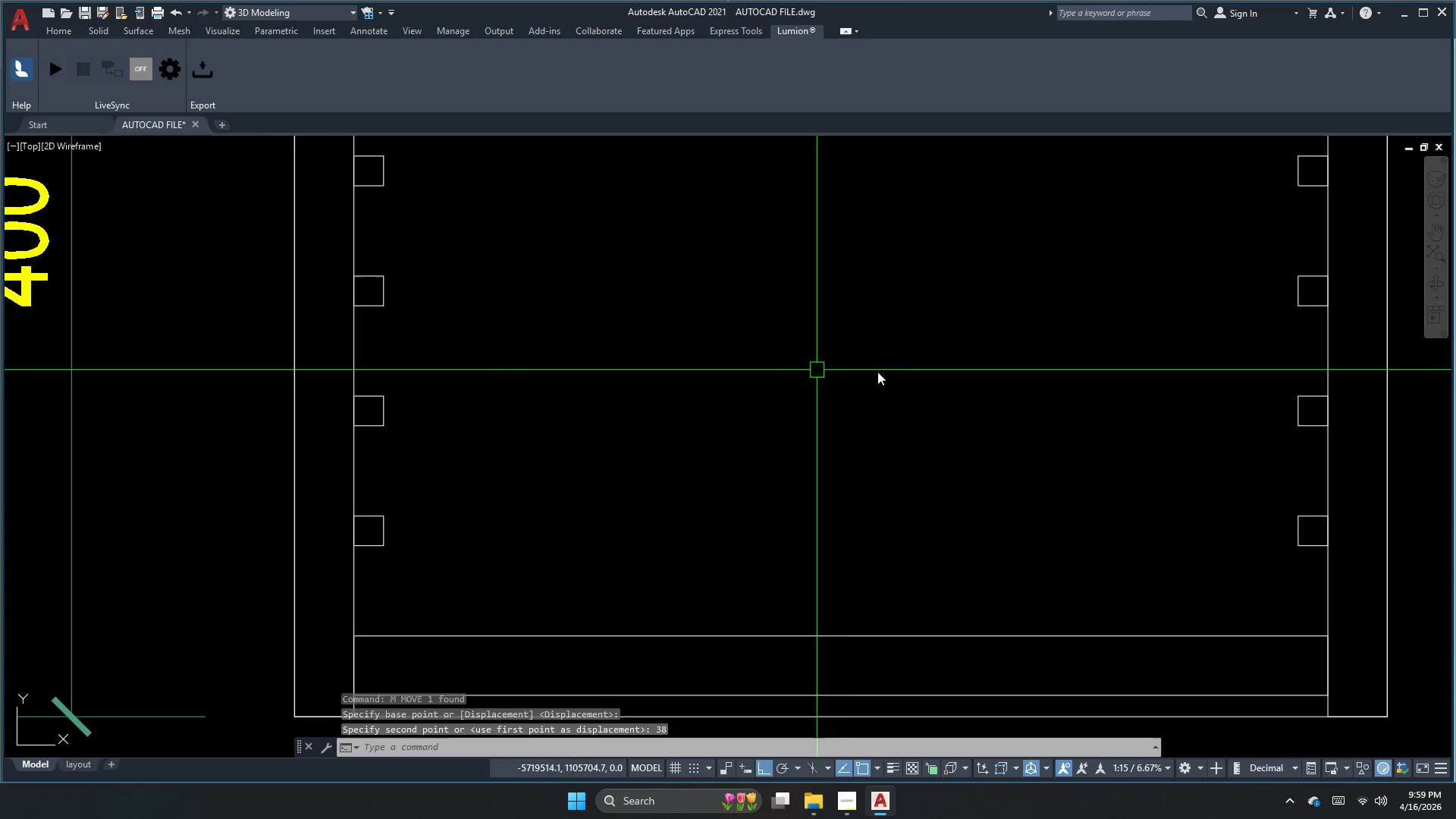 
hold_key(key=Escape, duration=0.77)
 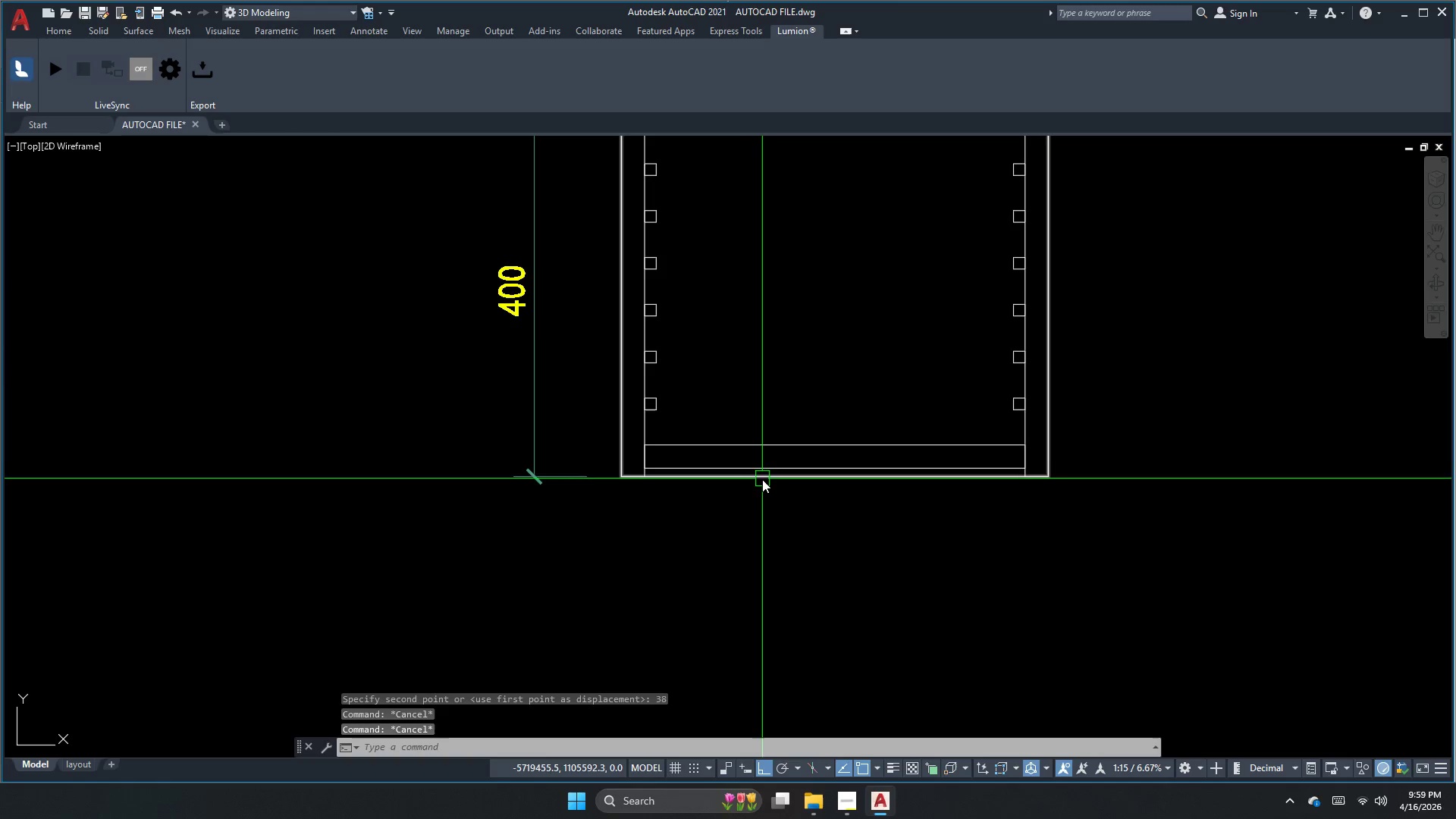 
scroll: coordinate [824, 329], scroll_direction: down, amount: 2.0
 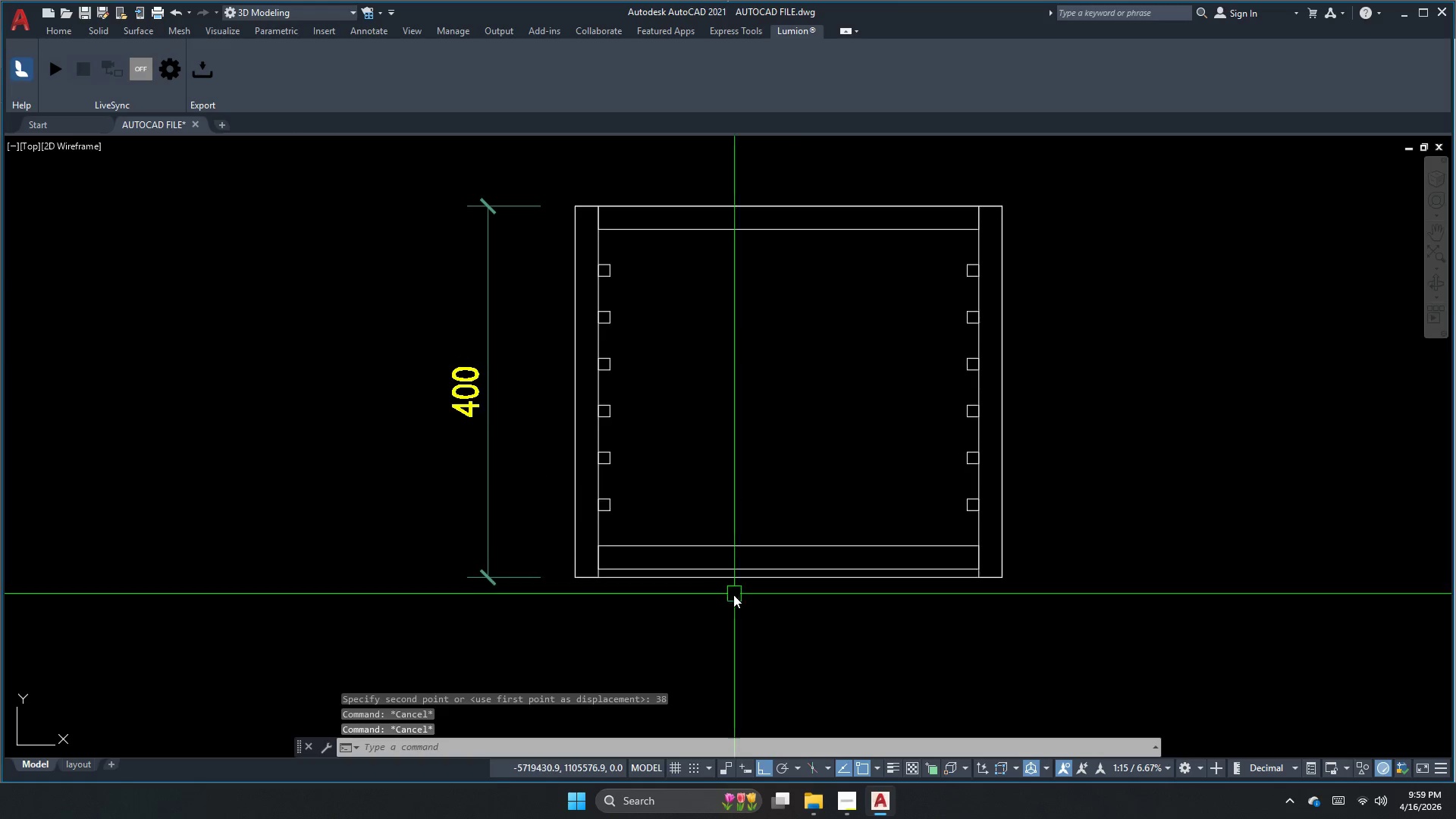 
scroll: coordinate [565, 588], scroll_direction: up, amount: 1.0
 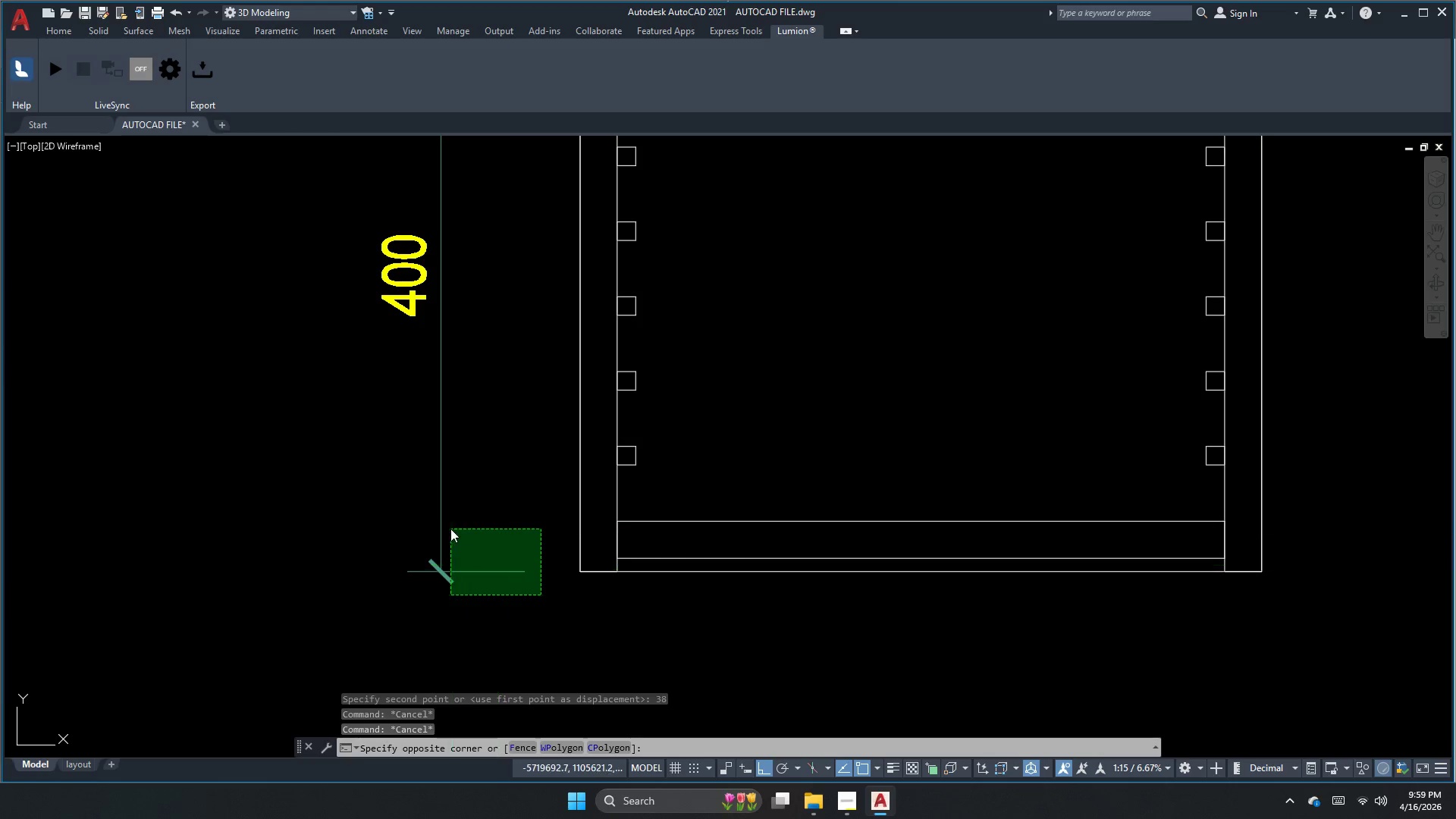 
scroll: coordinate [453, 551], scroll_direction: down, amount: 1.0
 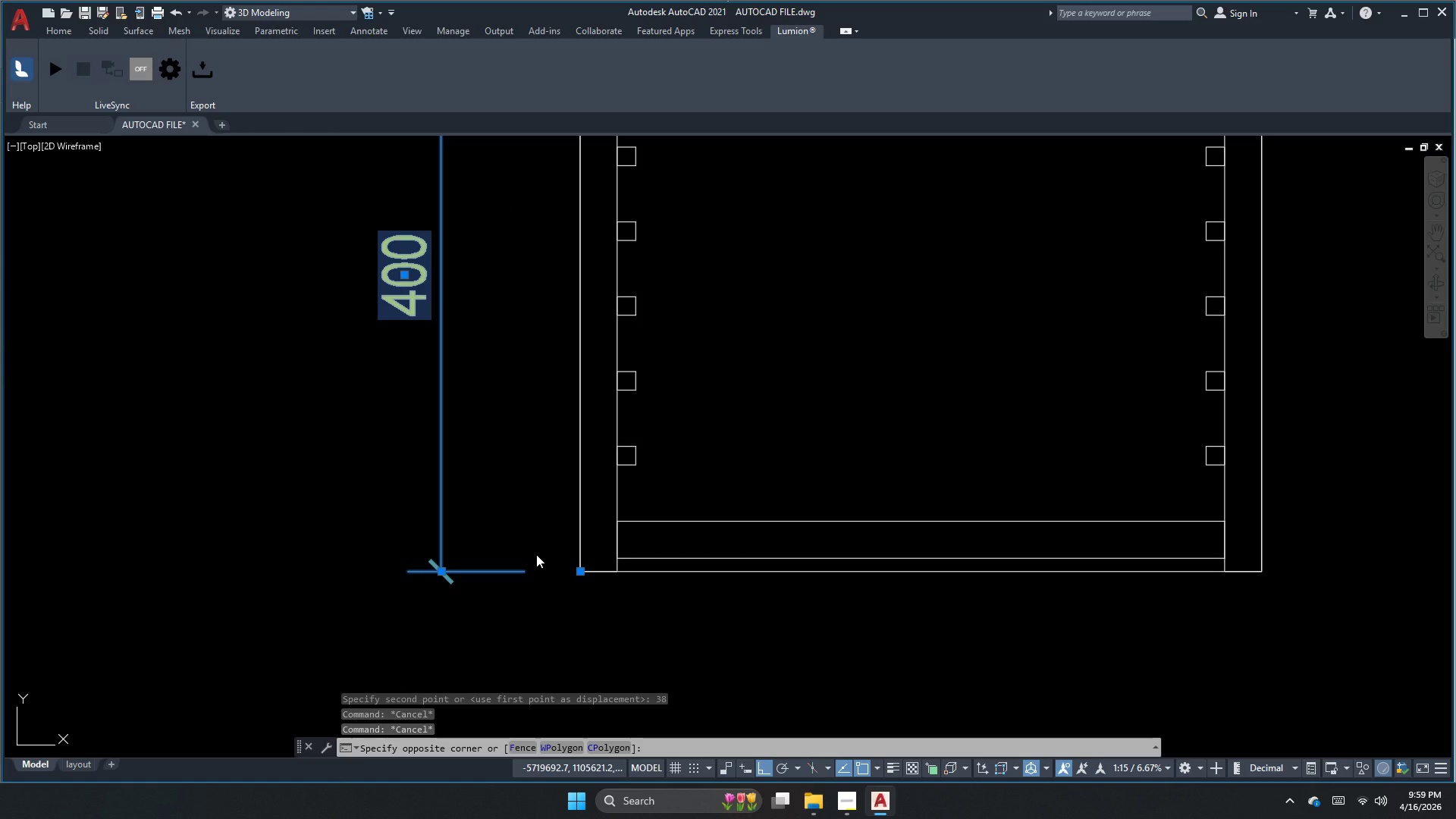 
key(Escape)
 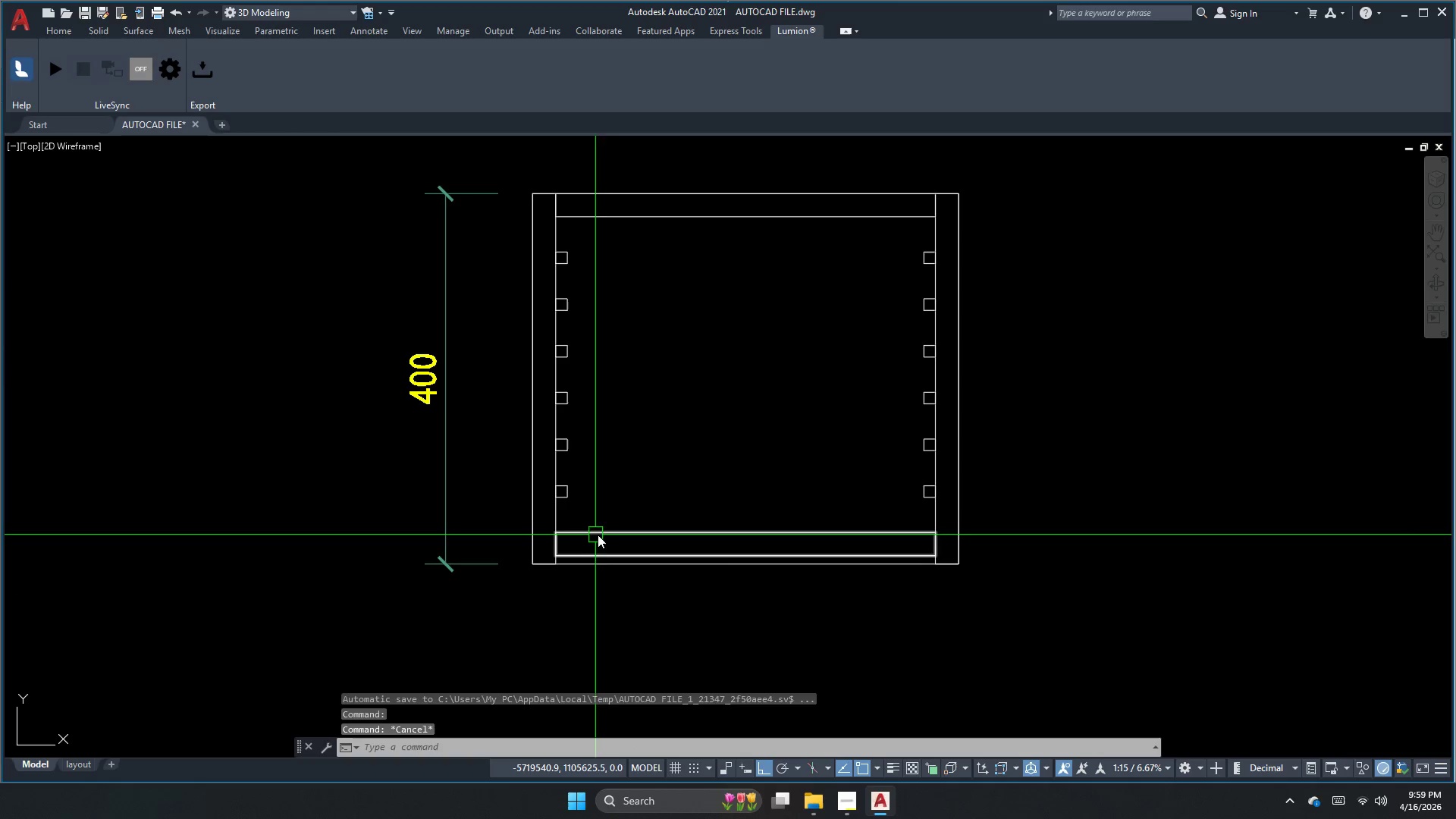 
left_click([599, 533])
 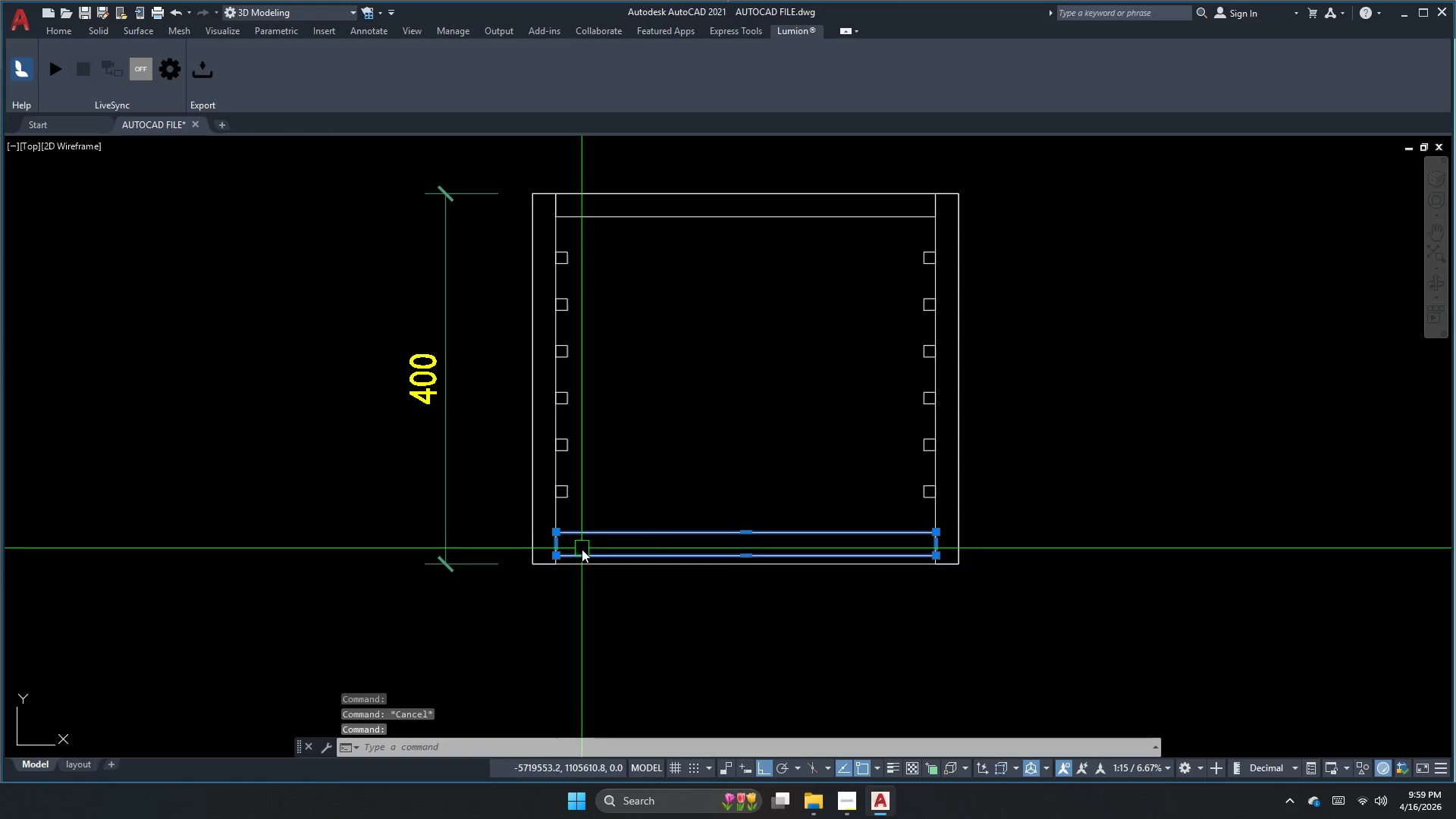 
key(Escape)
 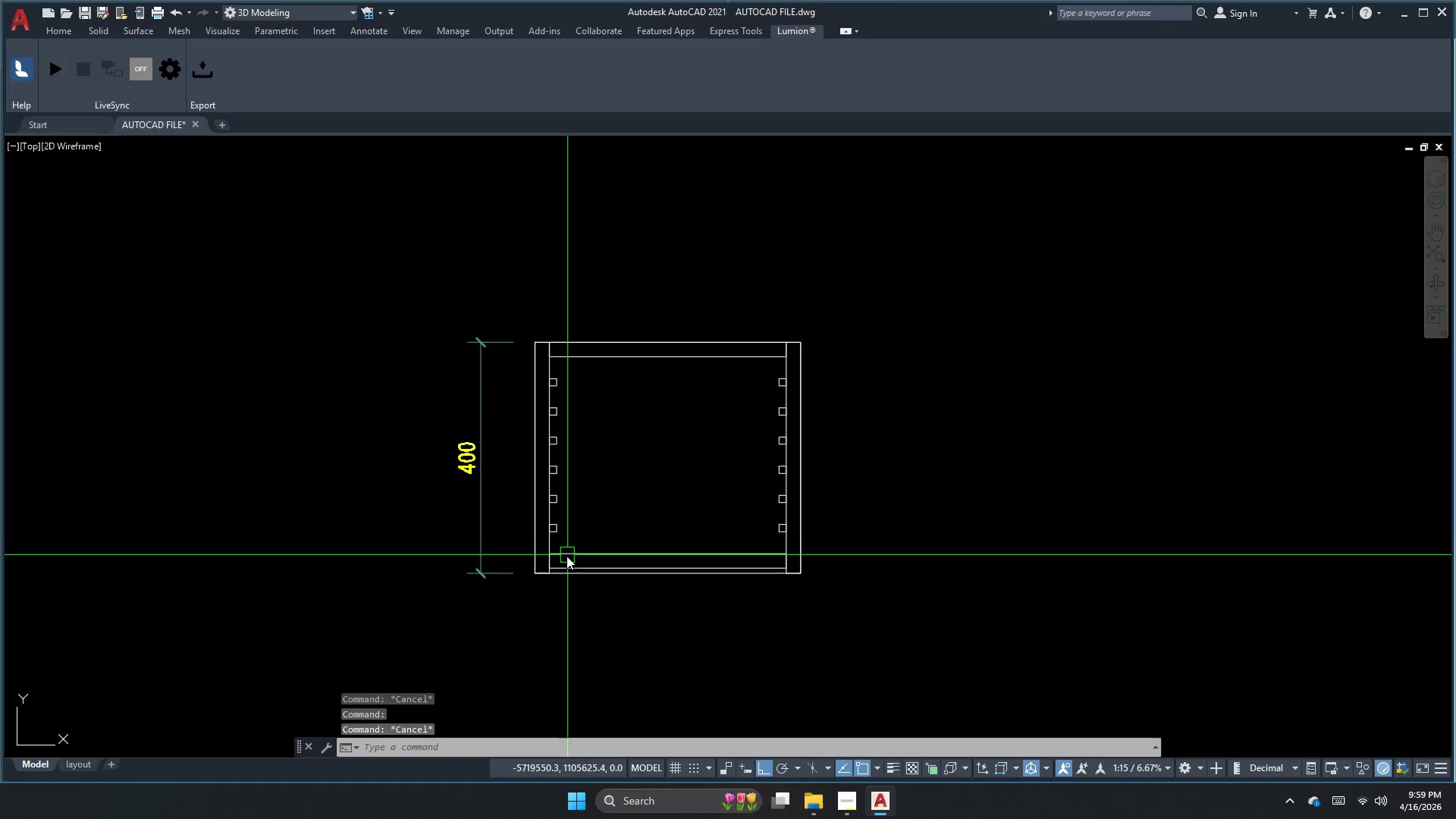 
scroll: coordinate [548, 578], scroll_direction: down, amount: 1.0
 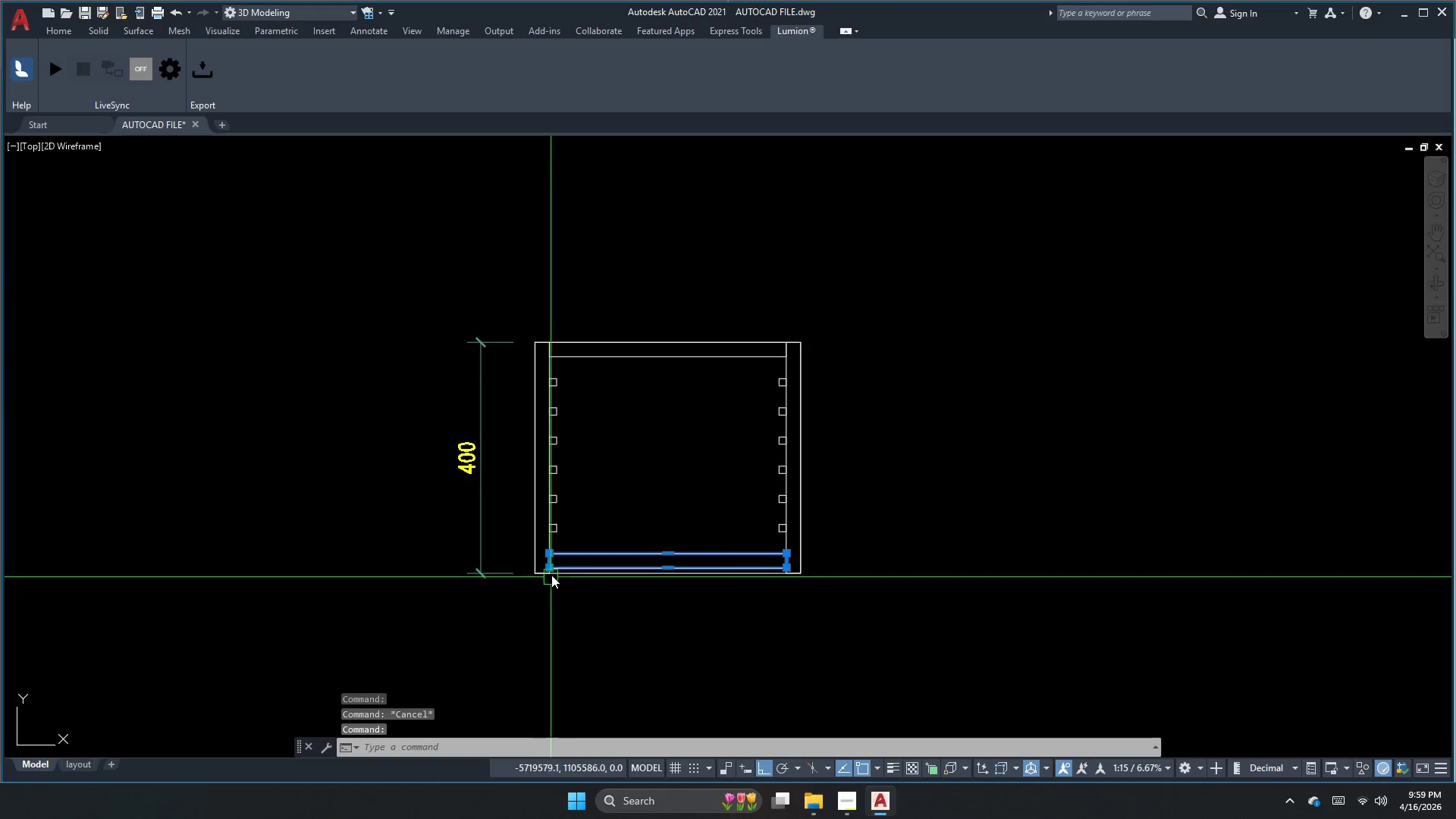 
scroll: coordinate [566, 557], scroll_direction: up, amount: 1.0
 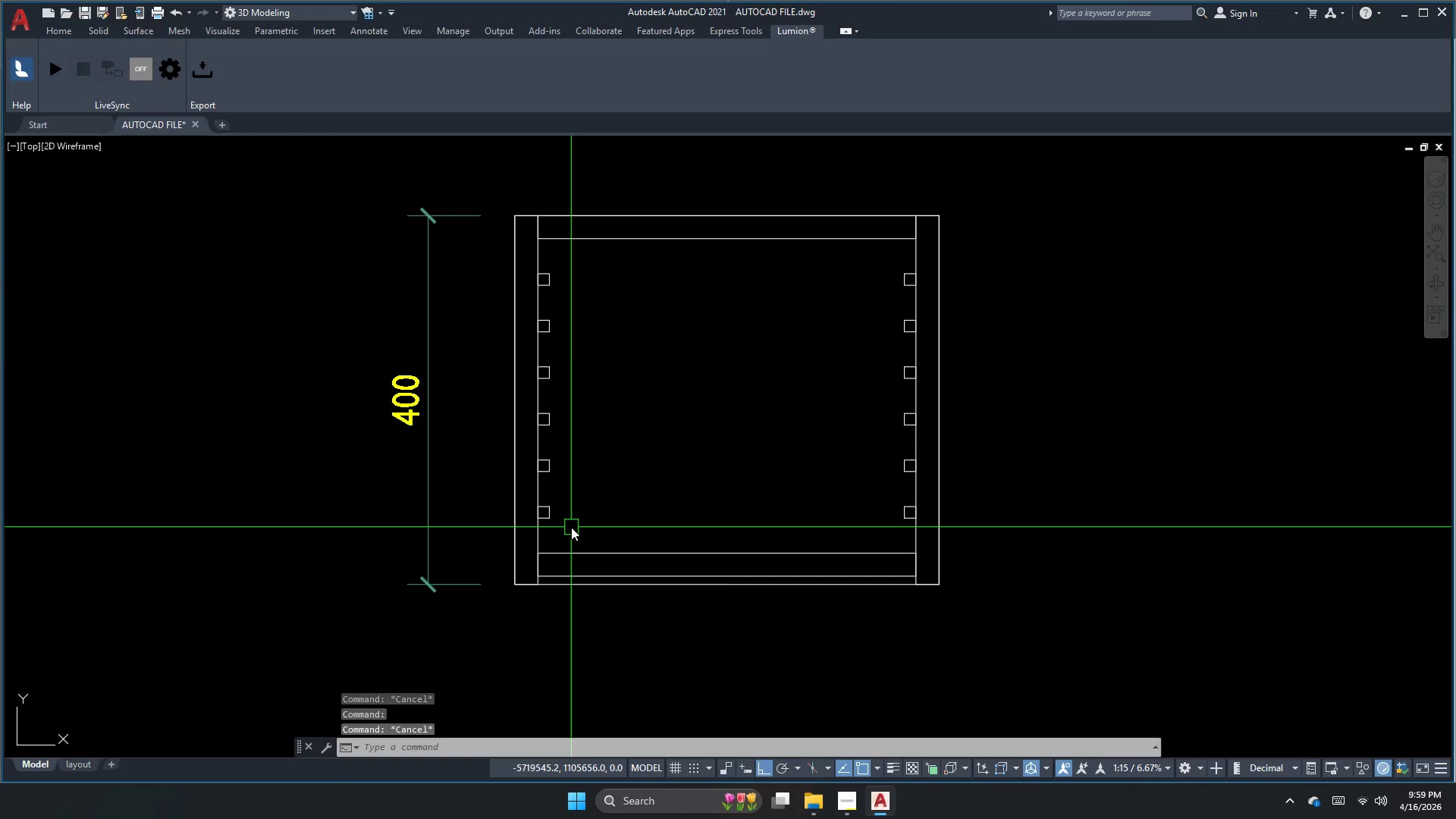 
key(Escape)
 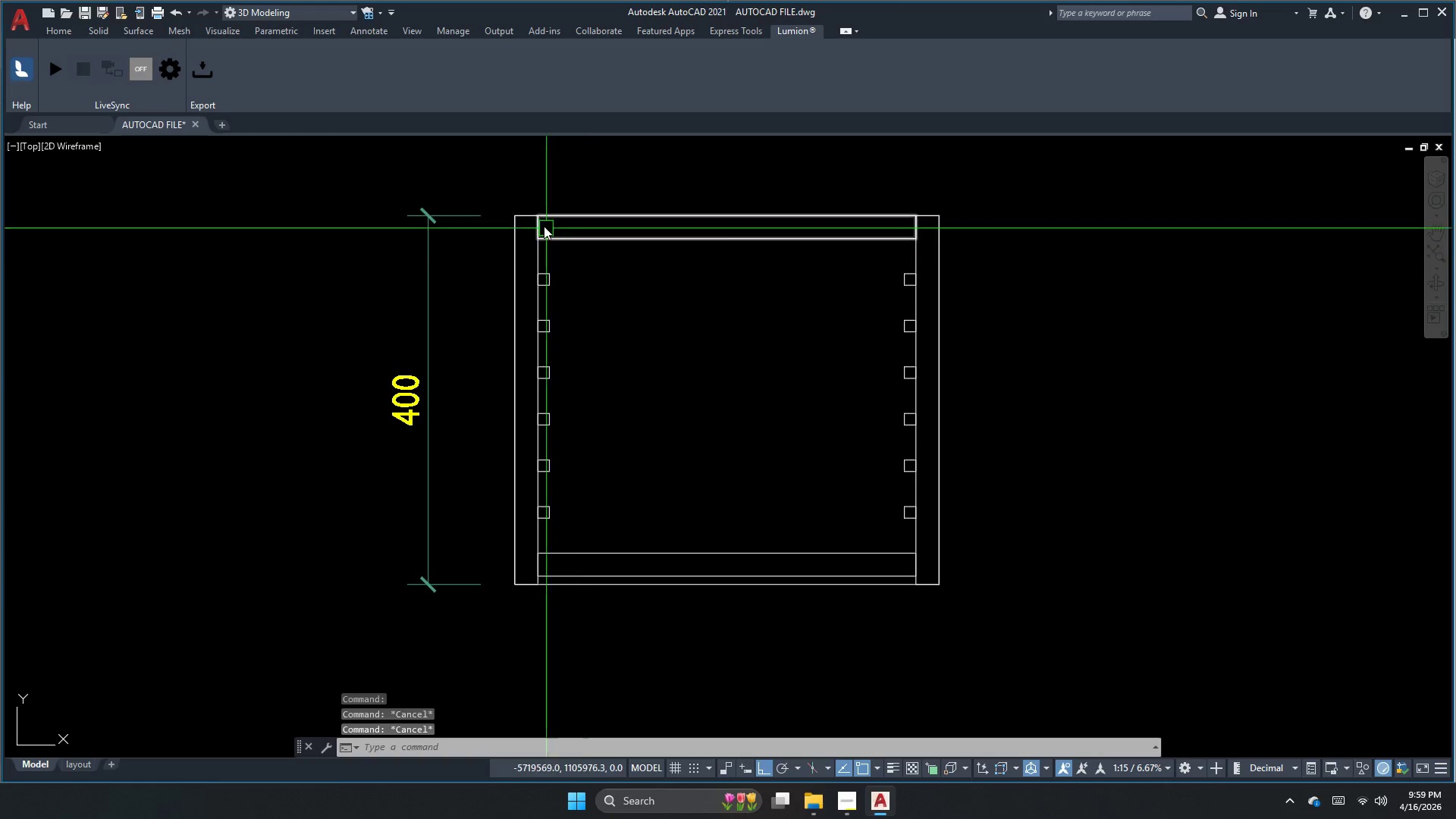 
key(Escape)
 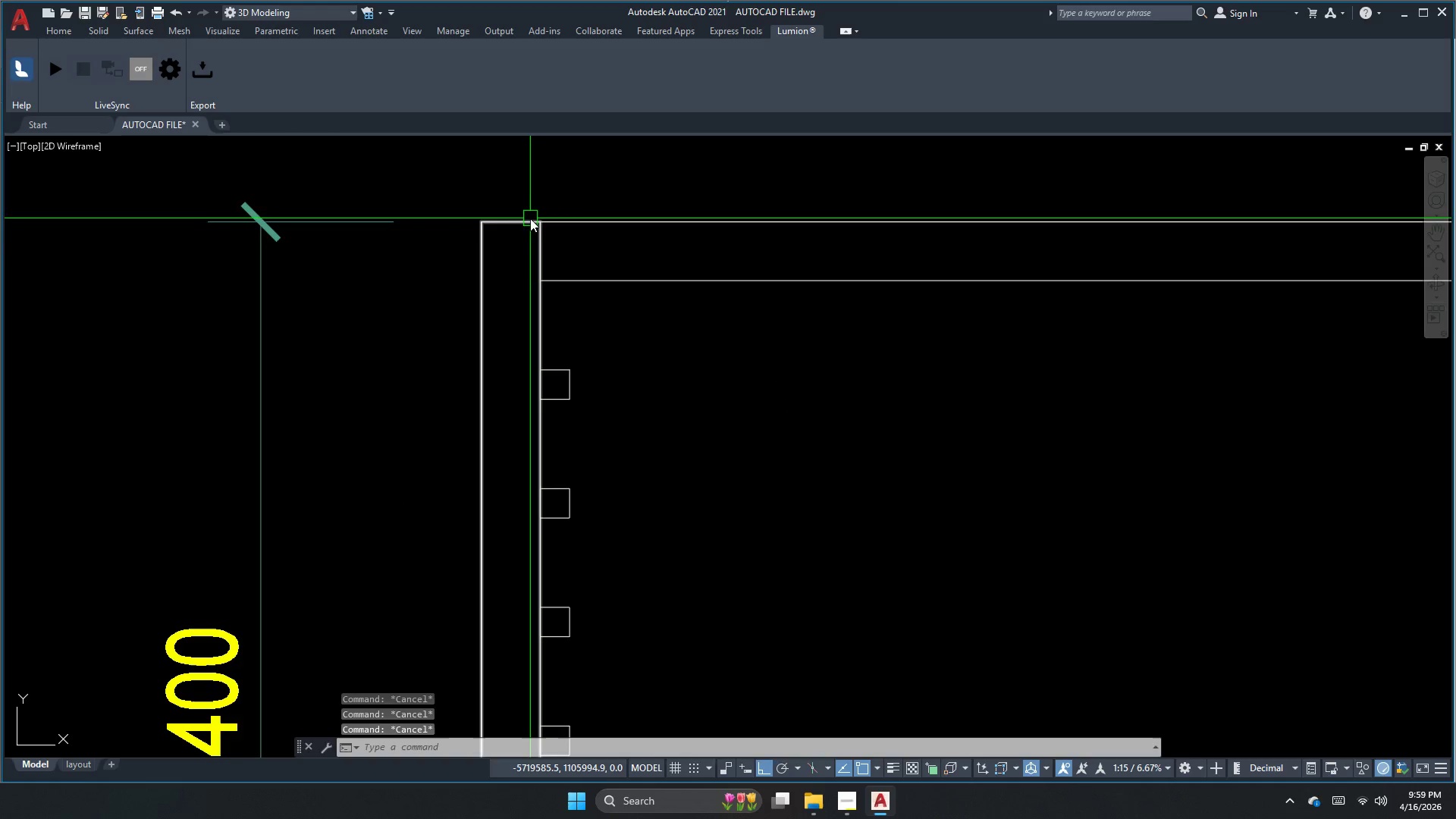 
key(D)
 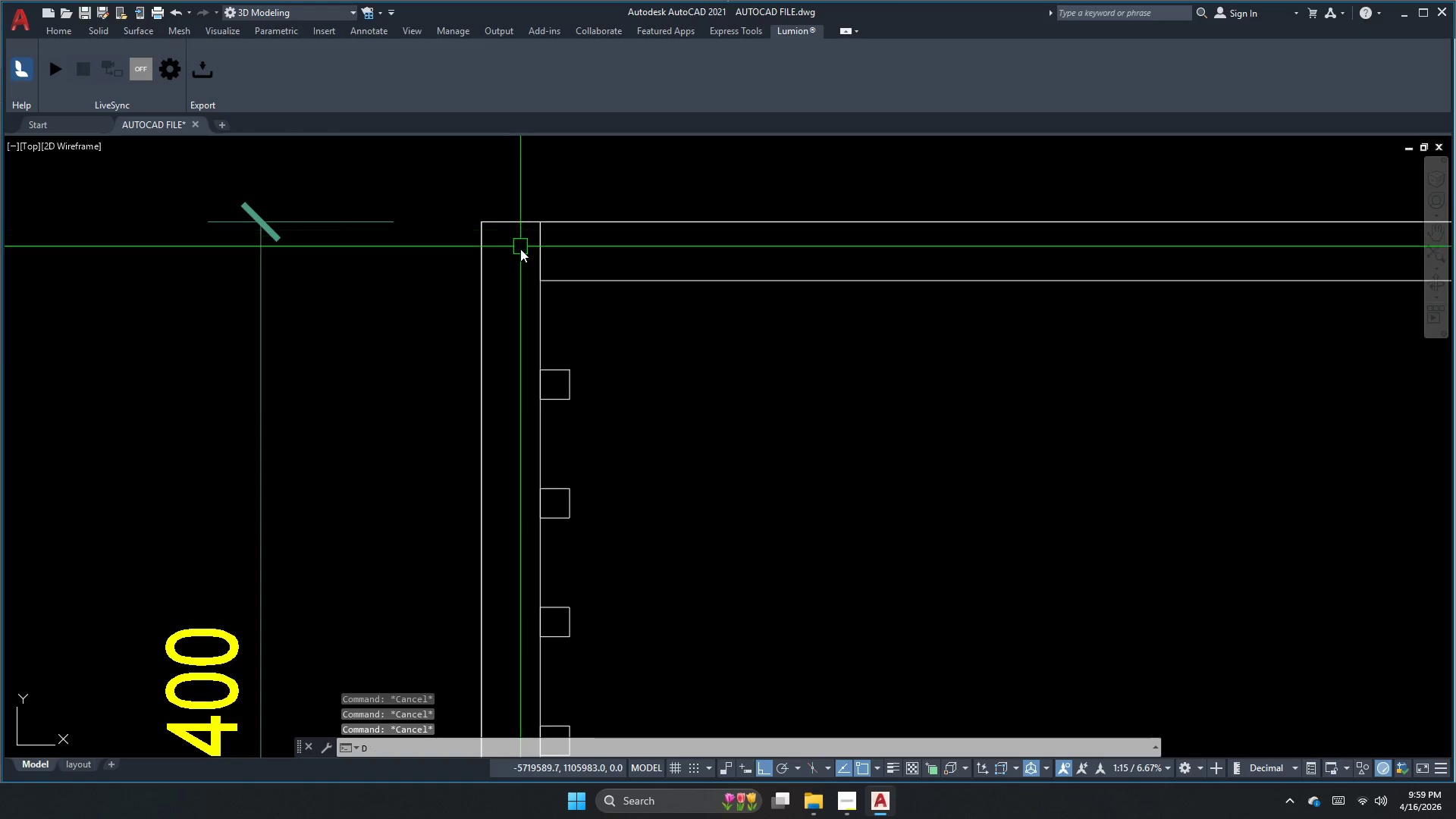 
scroll: coordinate [533, 212], scroll_direction: up, amount: 2.0
 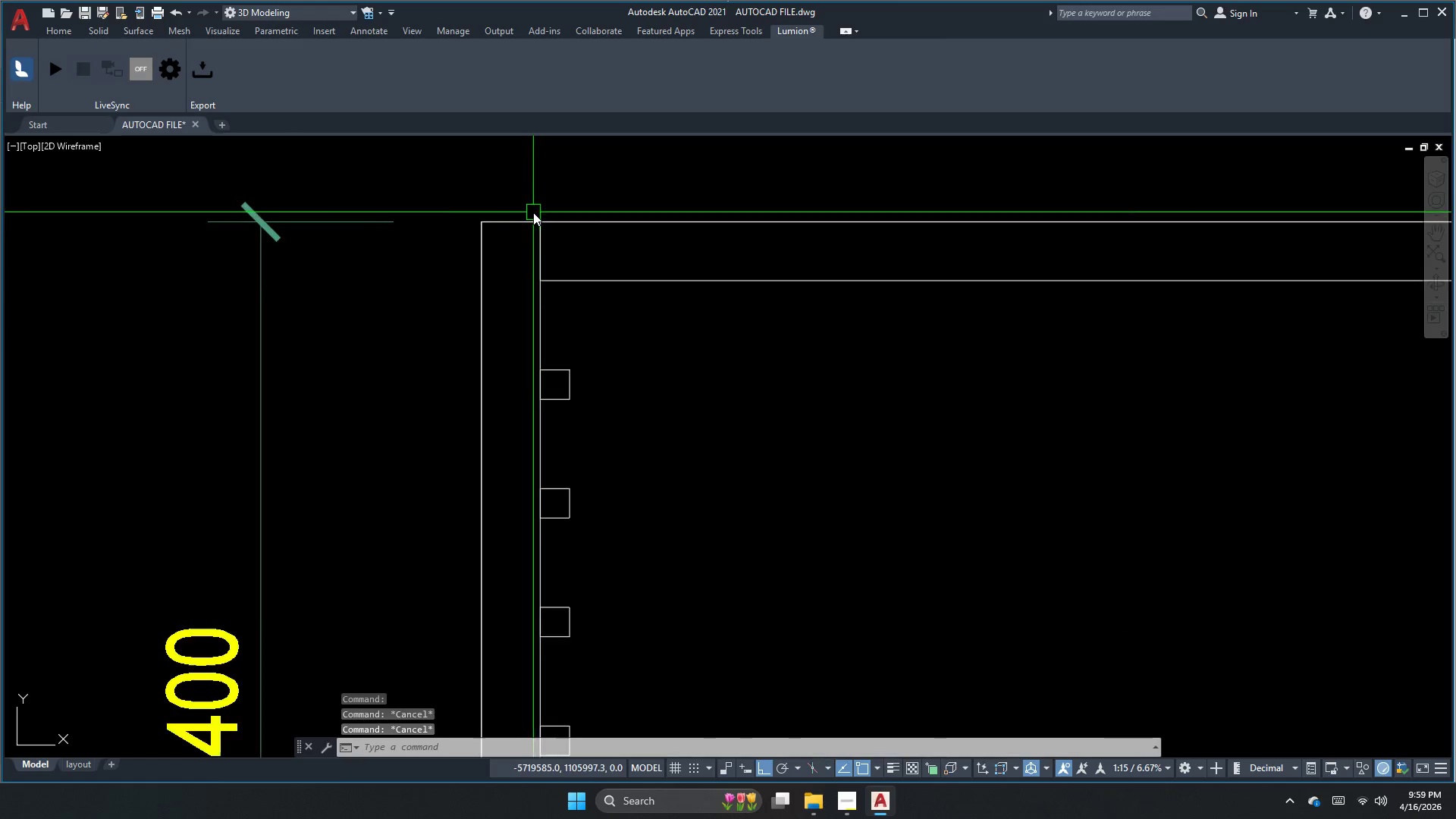 
type(li )
 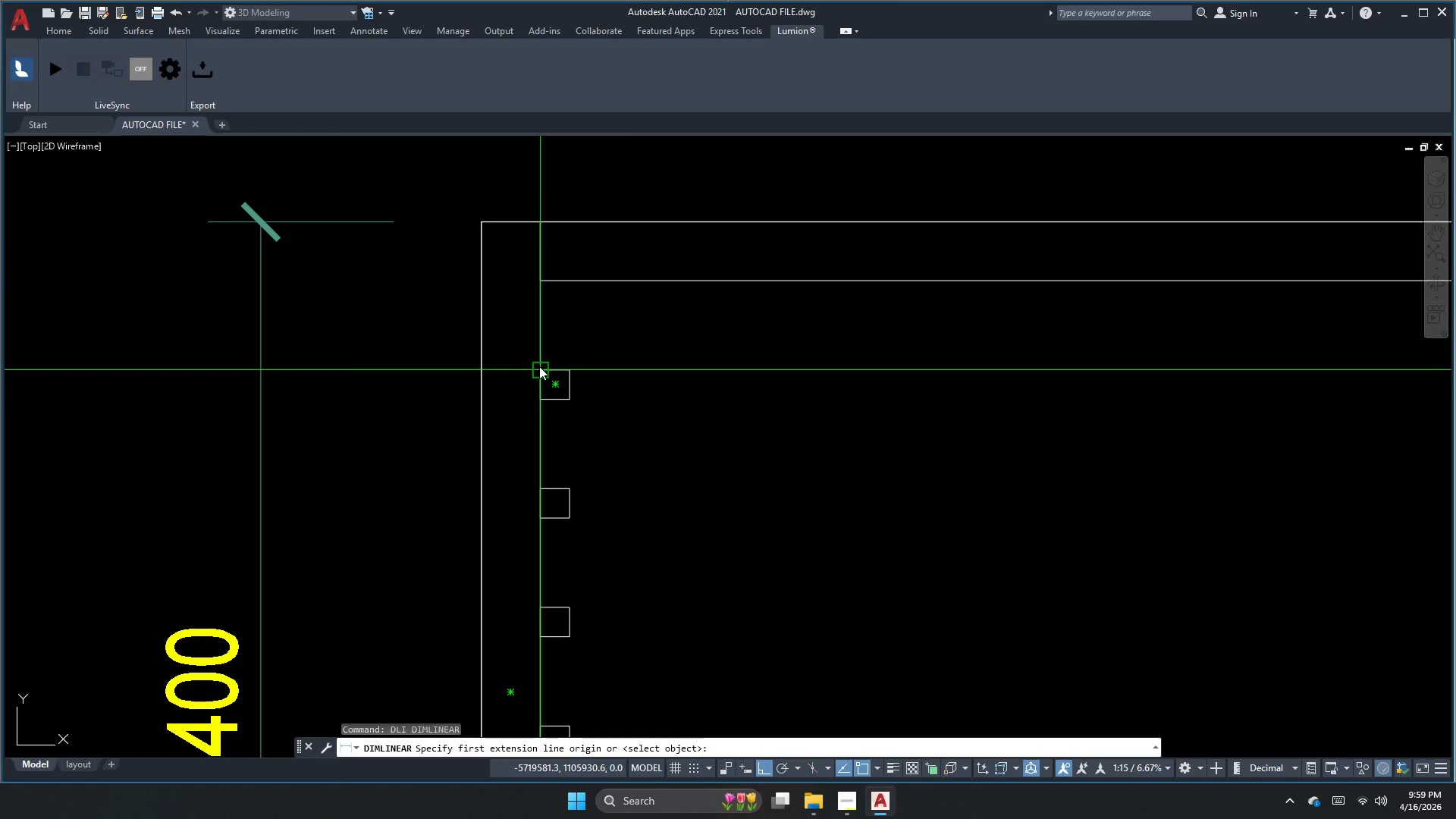 
left_click_drag(start_coordinate=[539, 366], to_coordinate=[542, 357])
 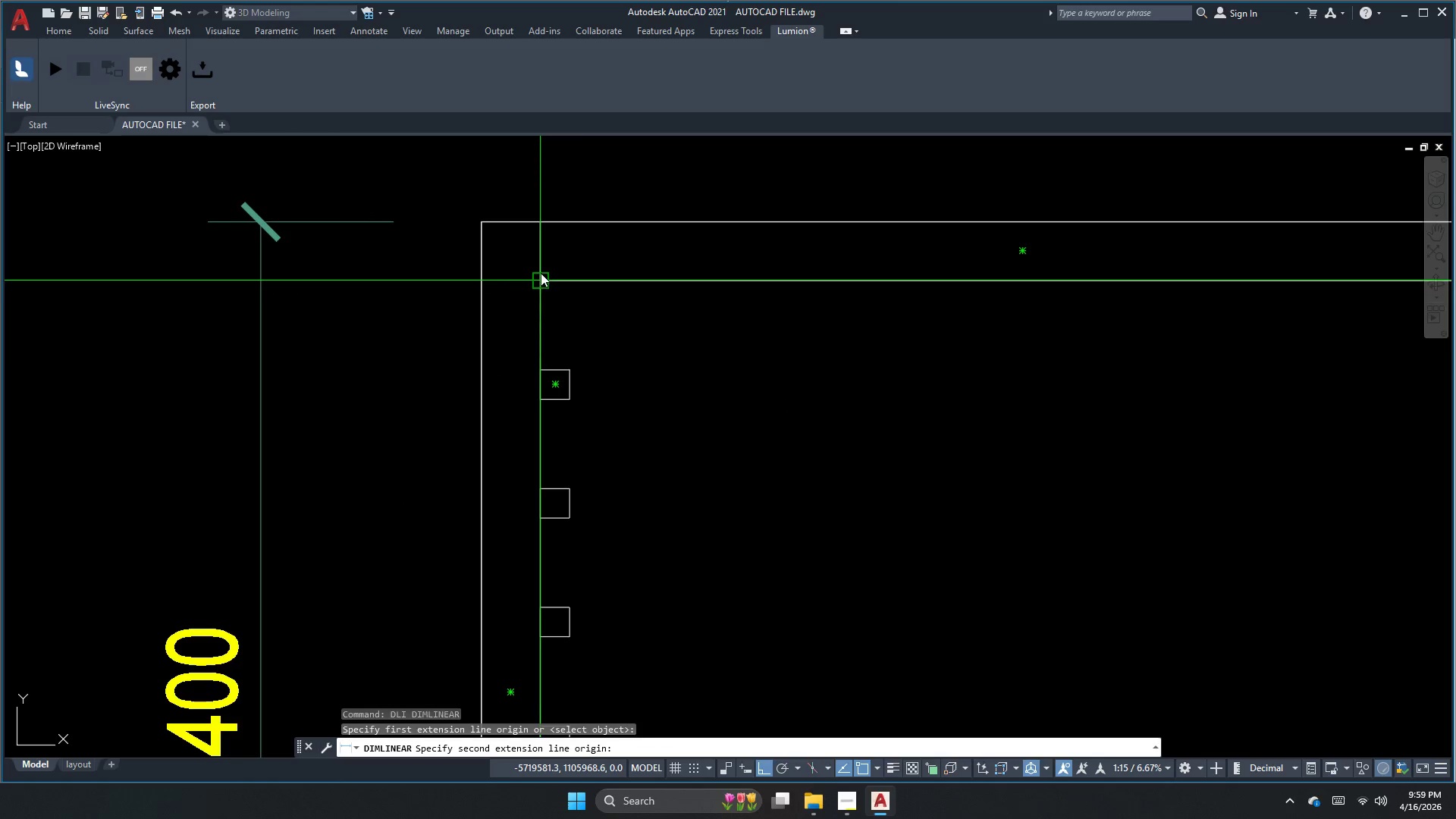 
double_click([541, 273])
 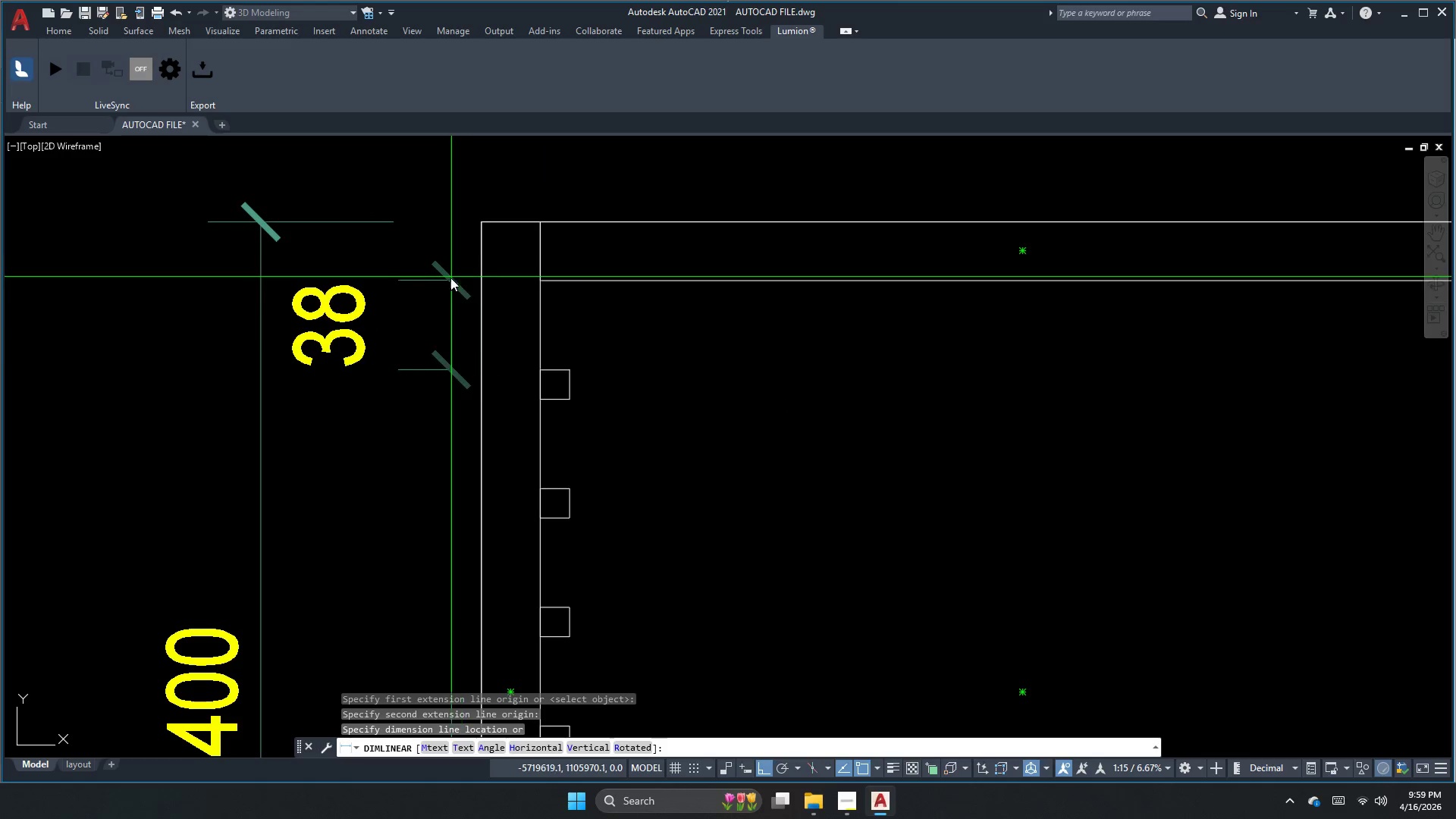 
scroll: coordinate [443, 284], scroll_direction: down, amount: 2.0
 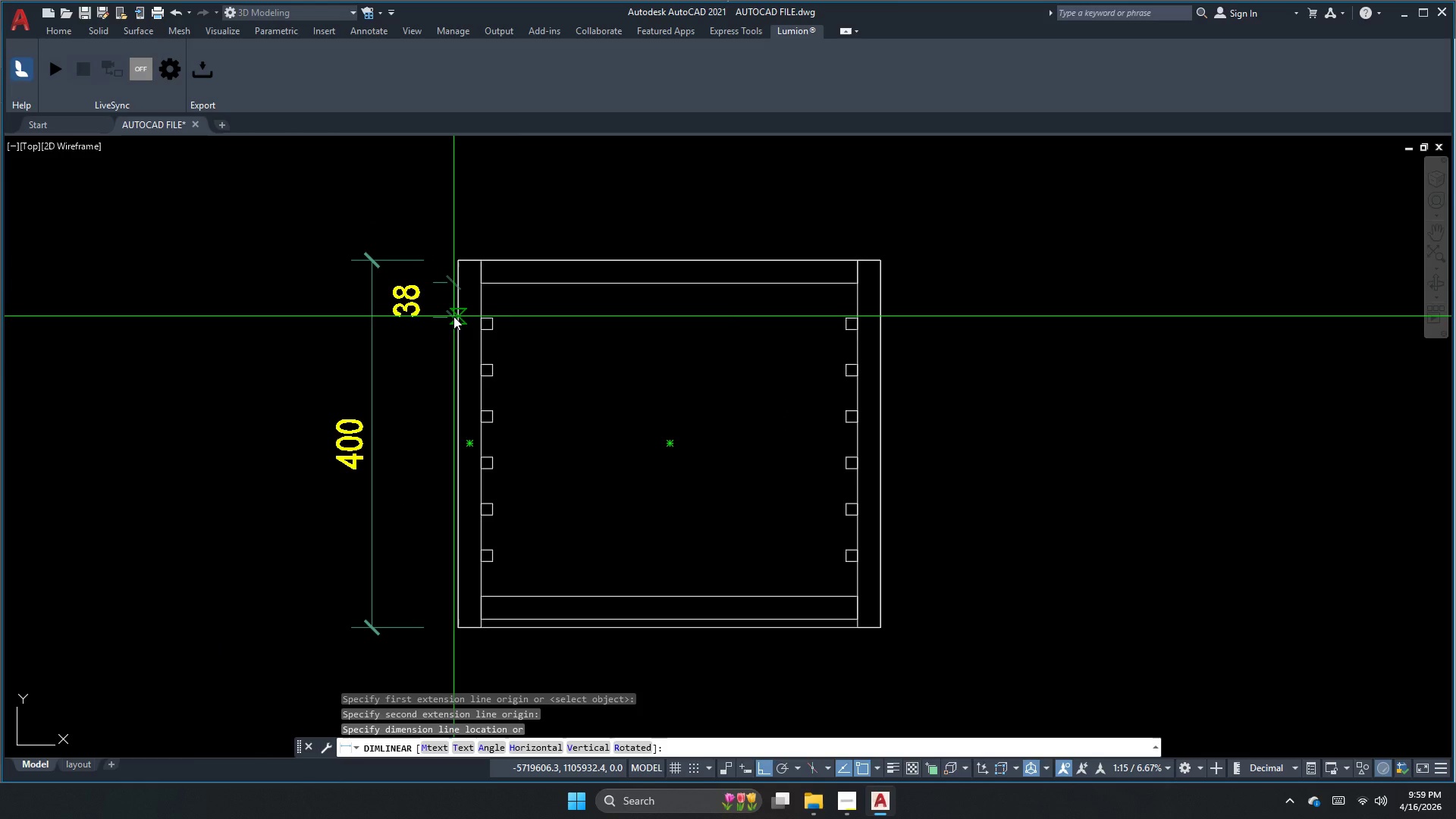 
key(Escape)
 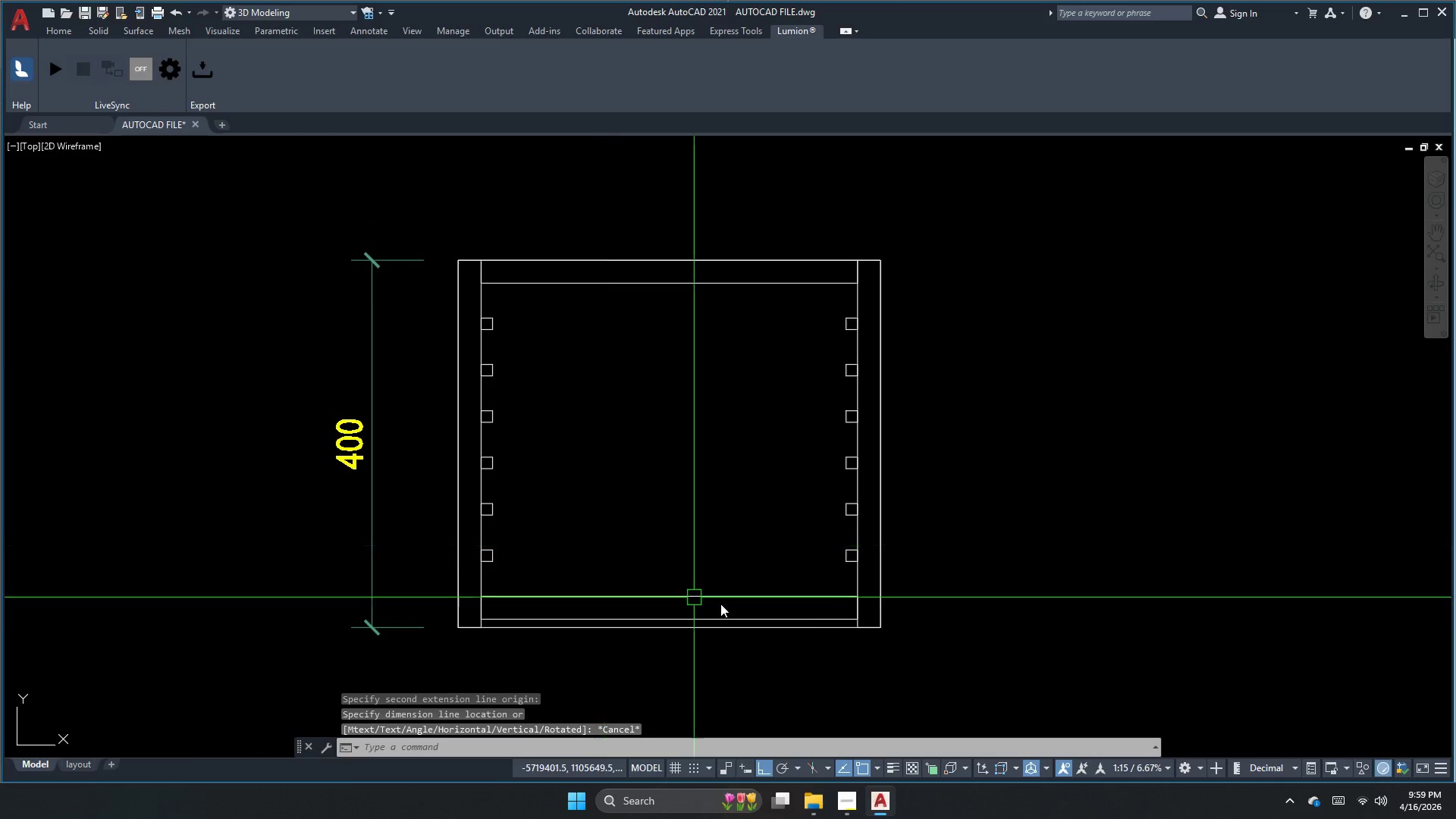 
key(S)
 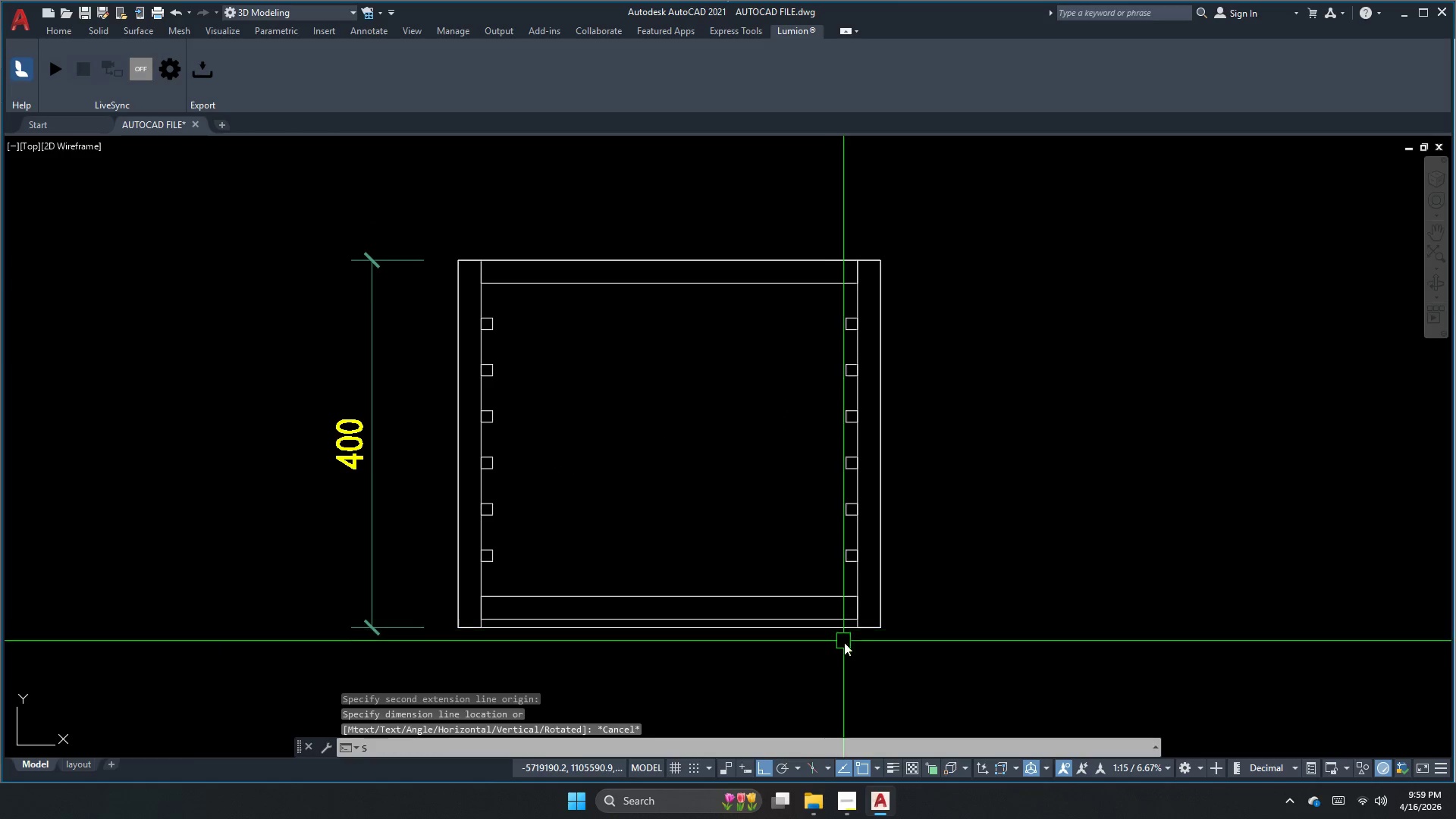 
key(Space)
 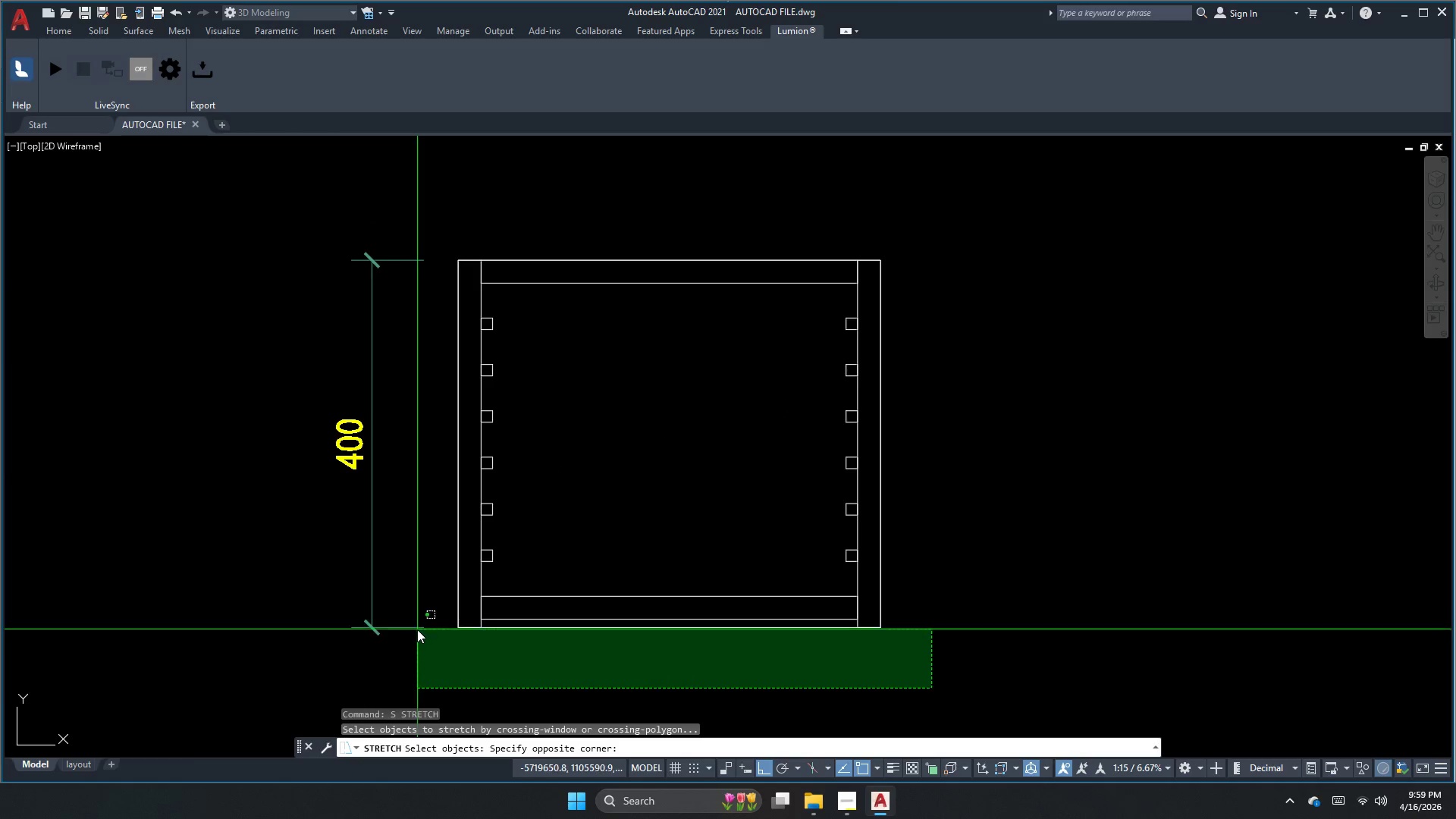 
left_click([418, 623])
 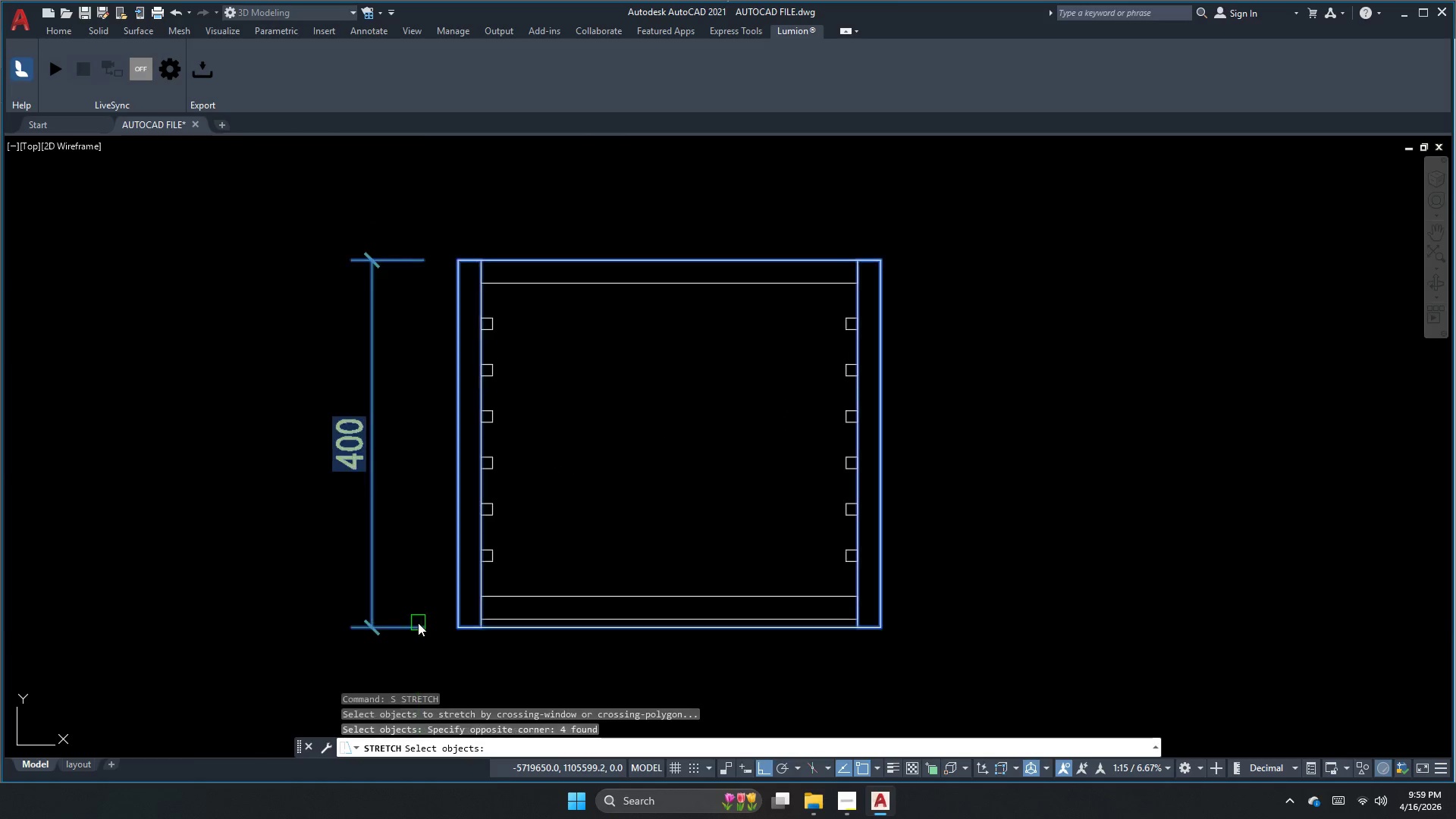 
key(Space)
 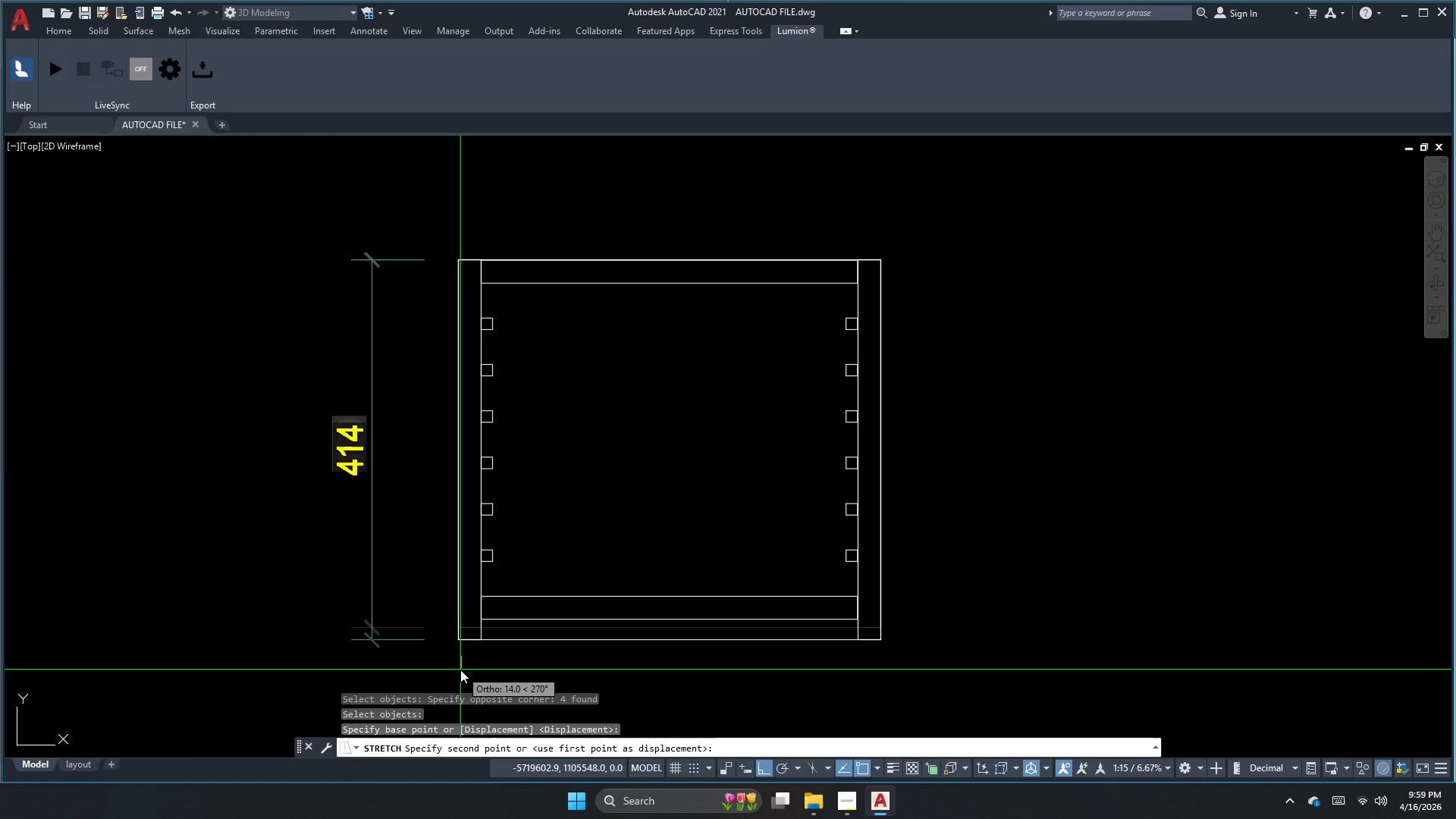 
key(Numpad5)
 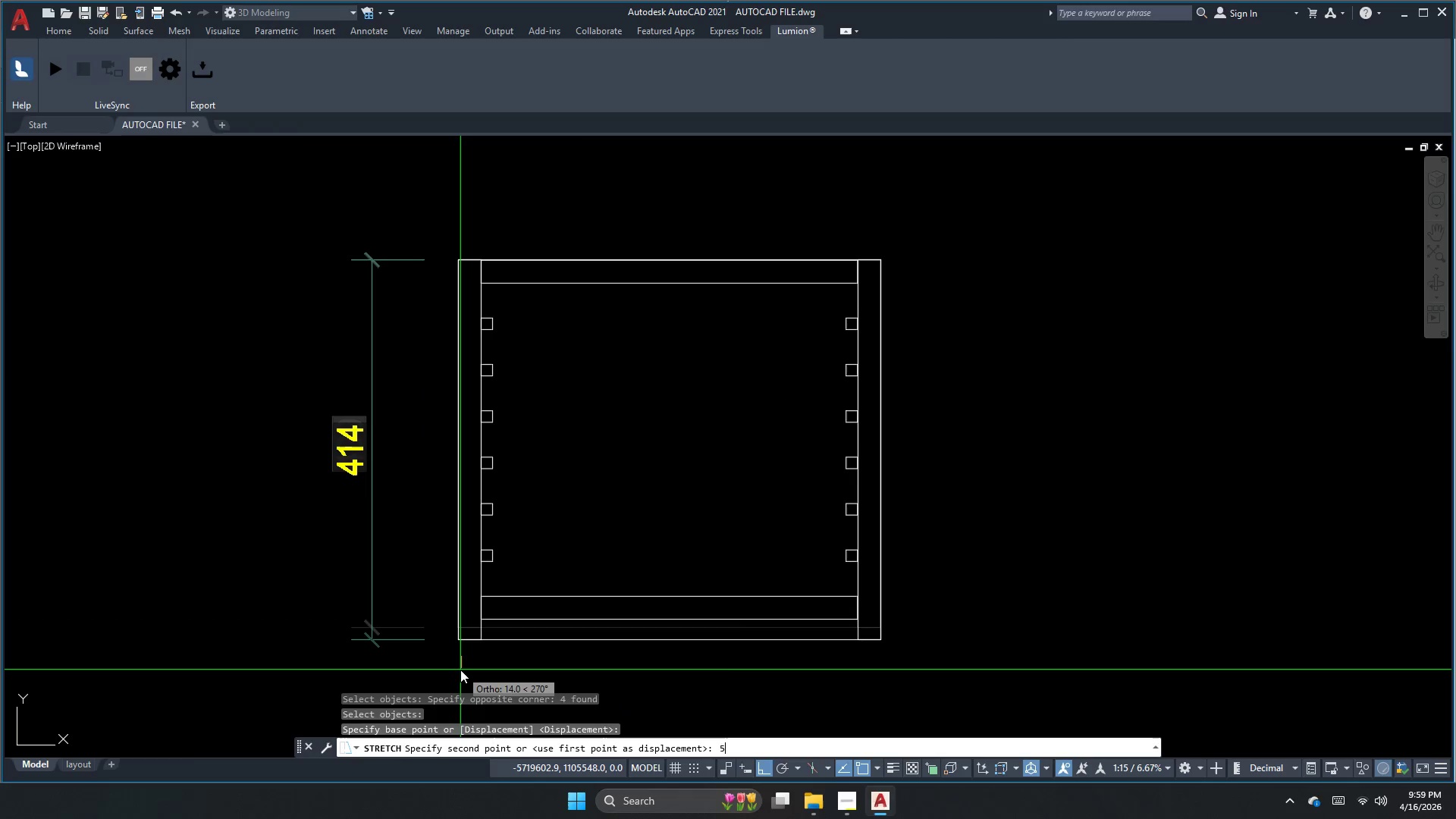 
key(Numpad0)
 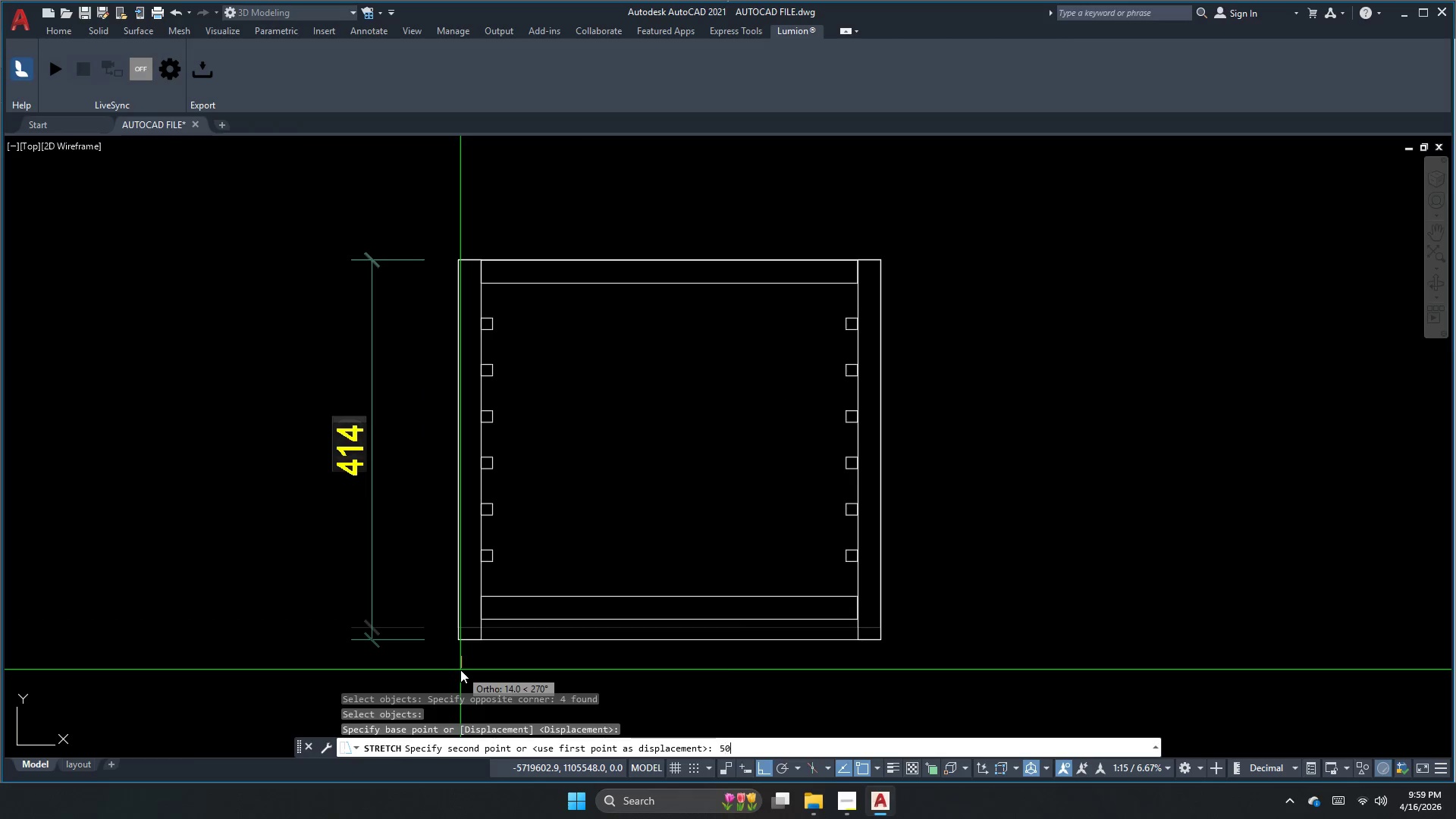 
key(NumpadEnter)
 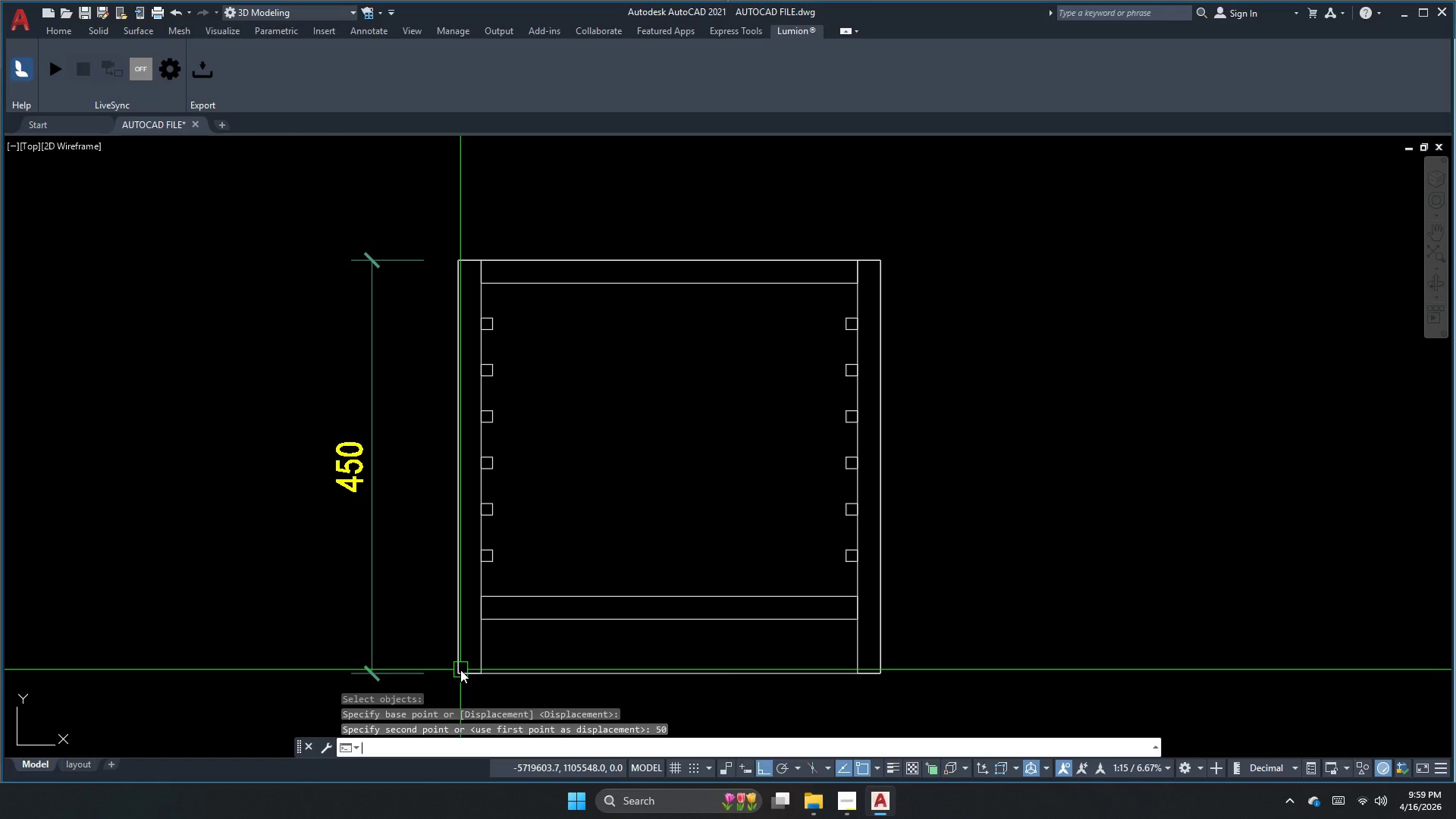 
key(Escape)
 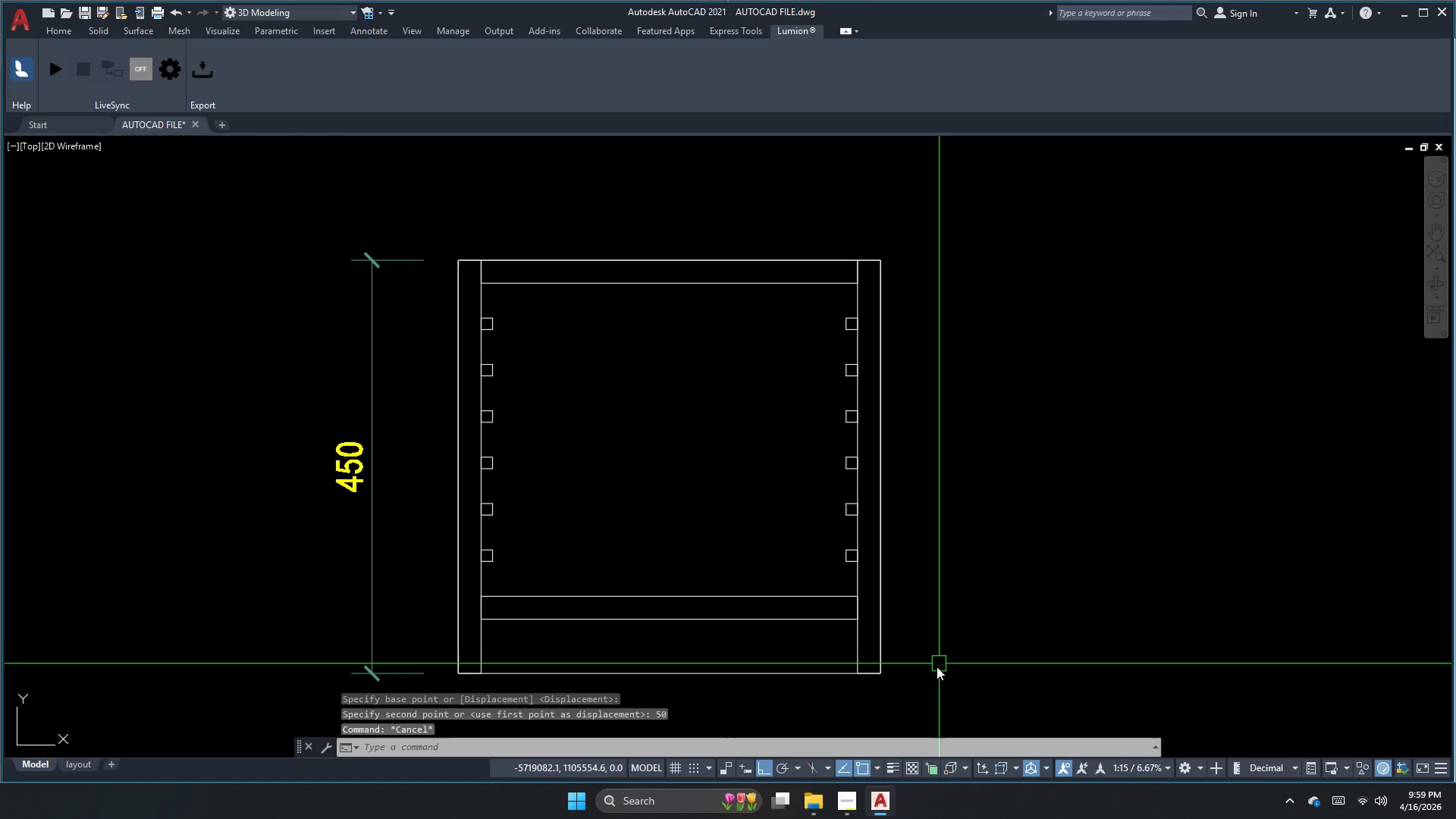 
key(S)
 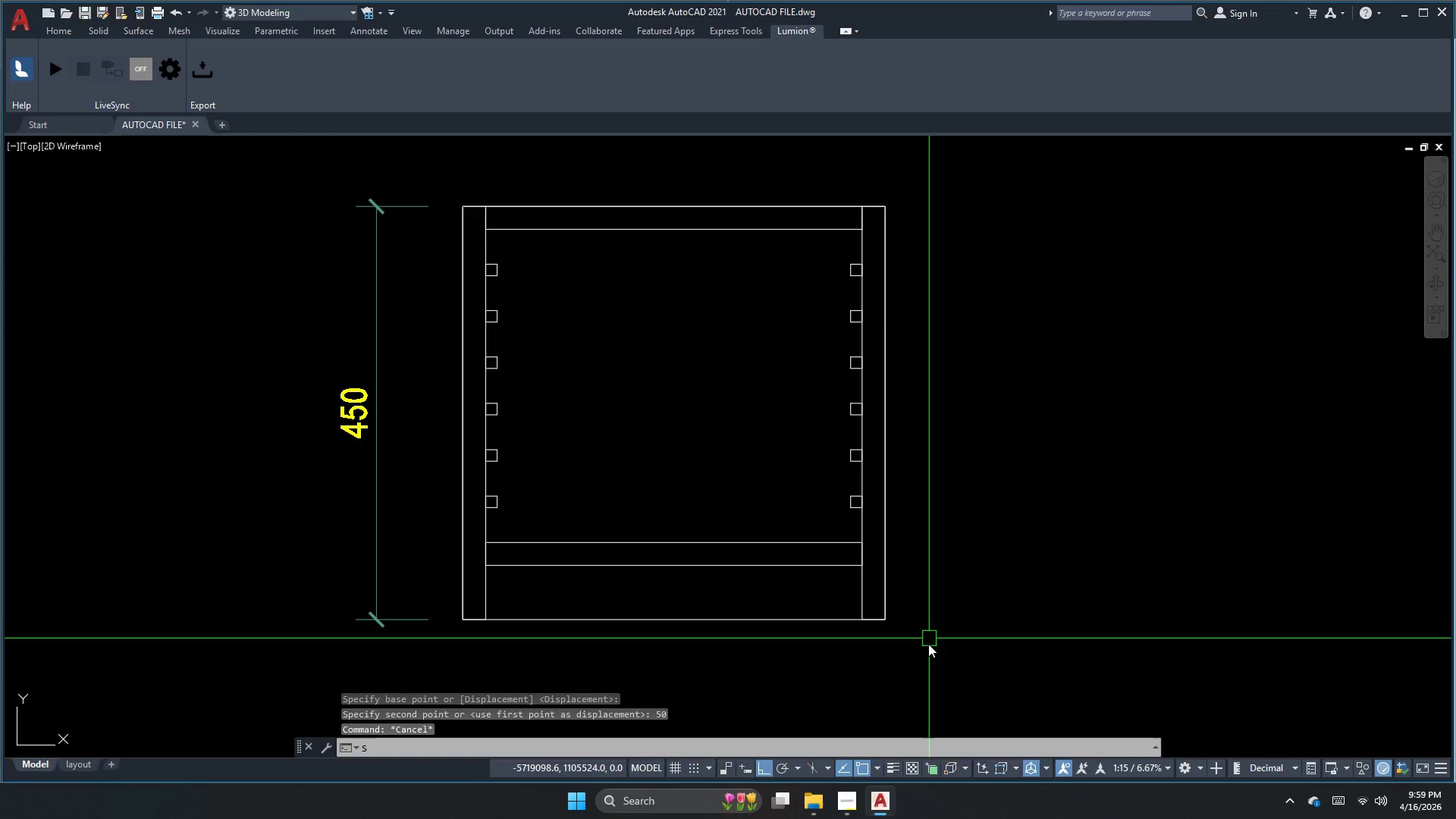 
key(Space)
 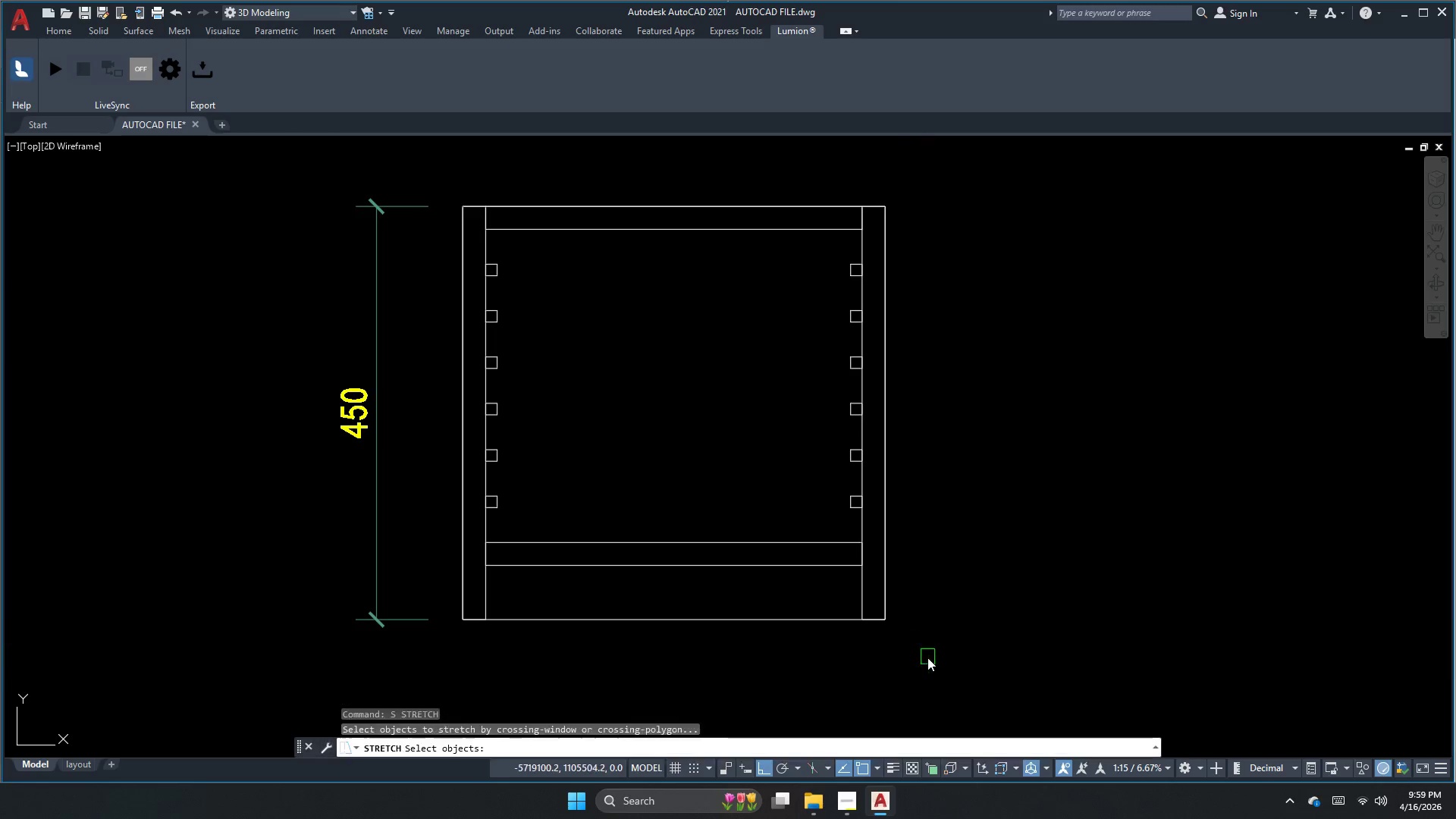 
left_click_drag(start_coordinate=[927, 658], to_coordinate=[890, 661])
 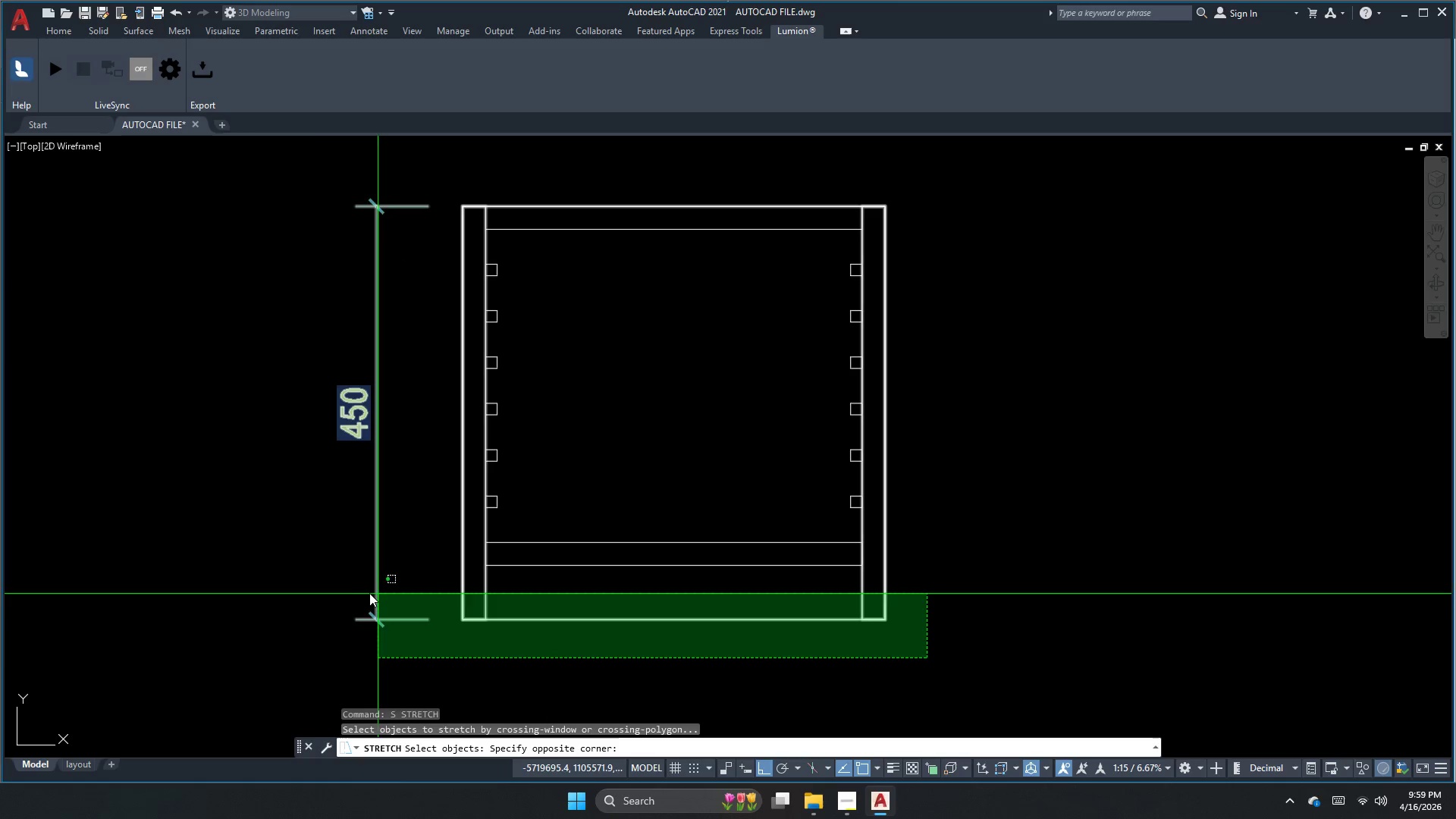 
left_click([299, 588])
 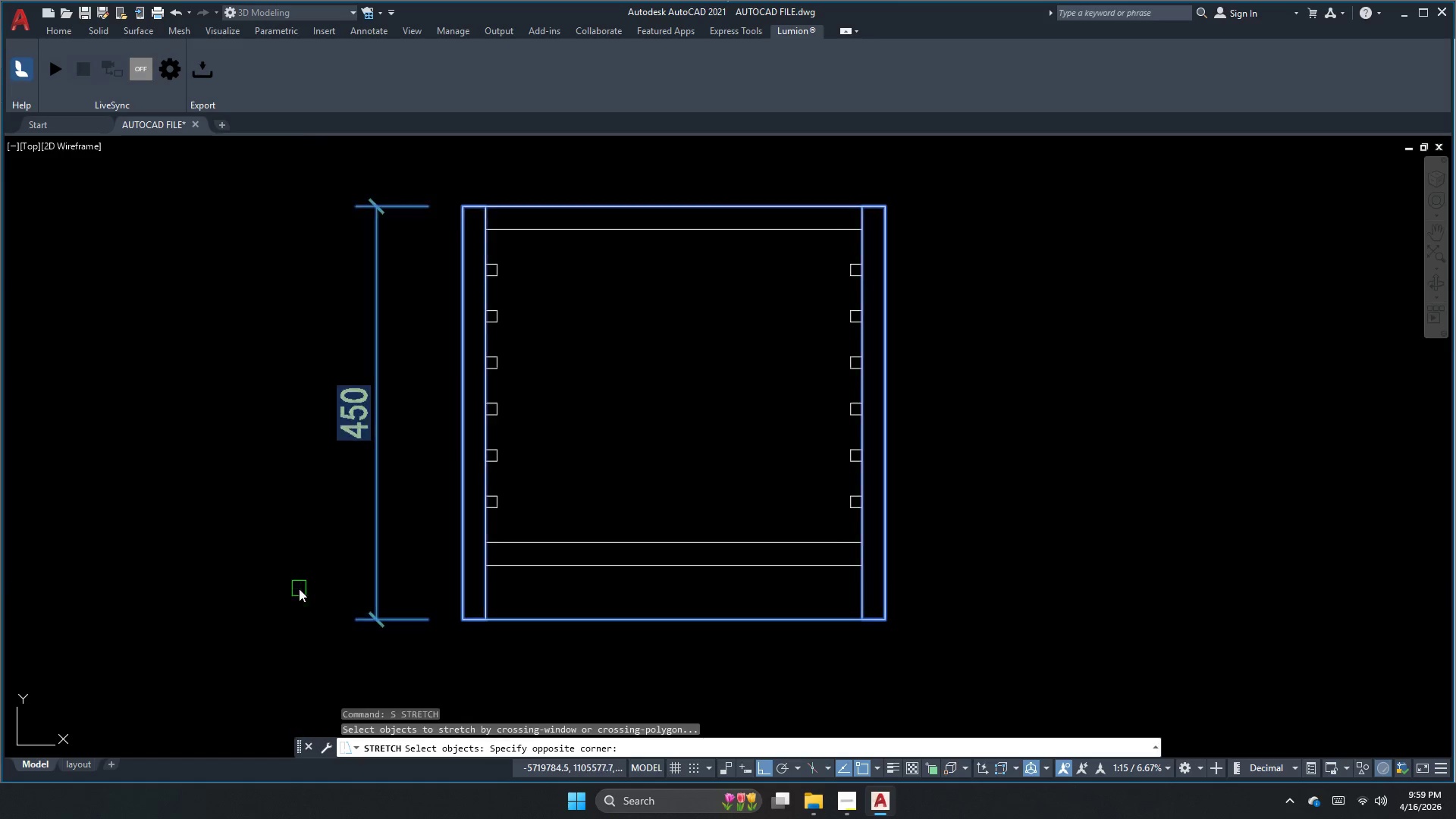 
key(Space)
 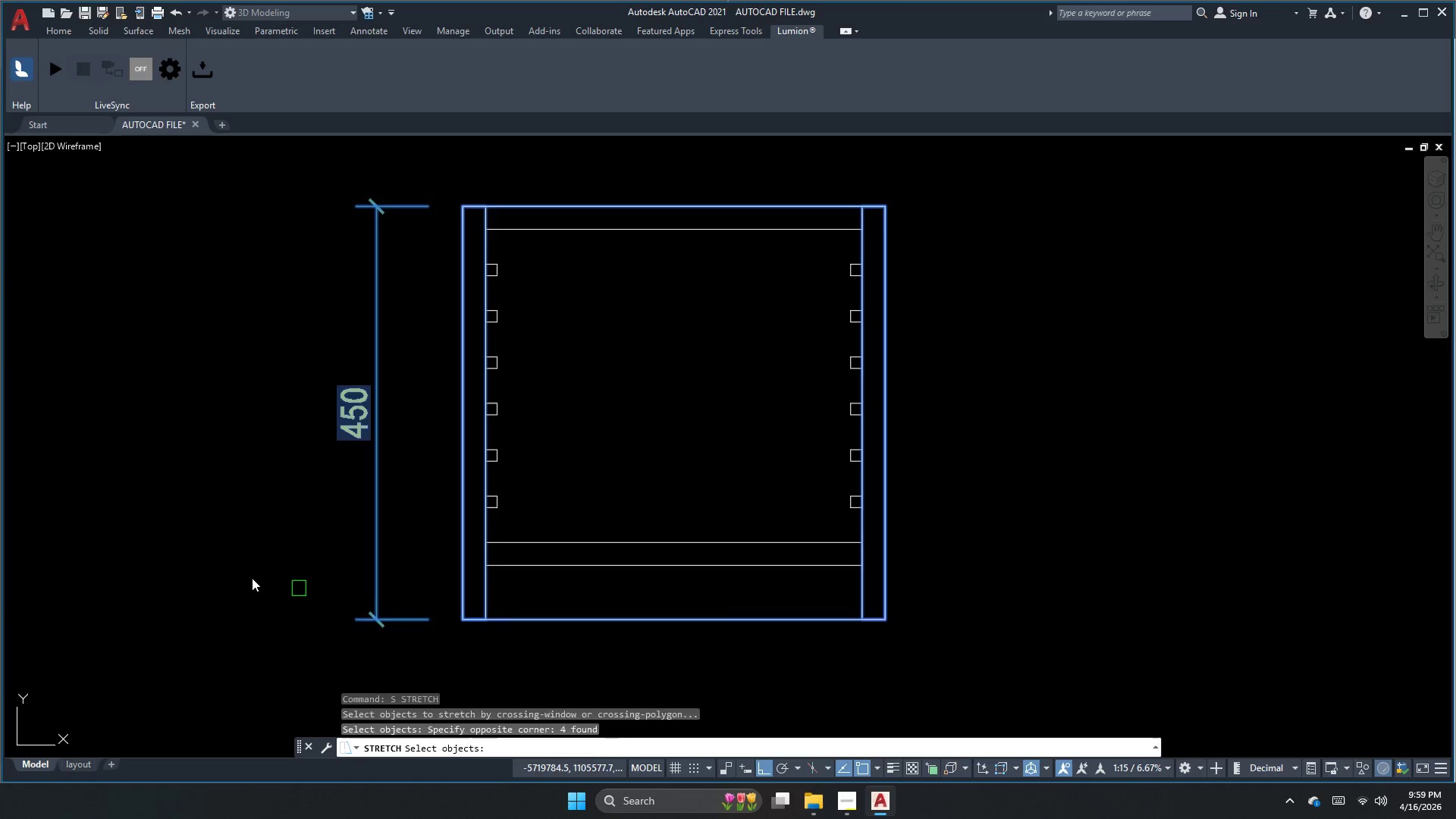 
left_click_drag(start_coordinate=[247, 575], to_coordinate=[248, 571])
 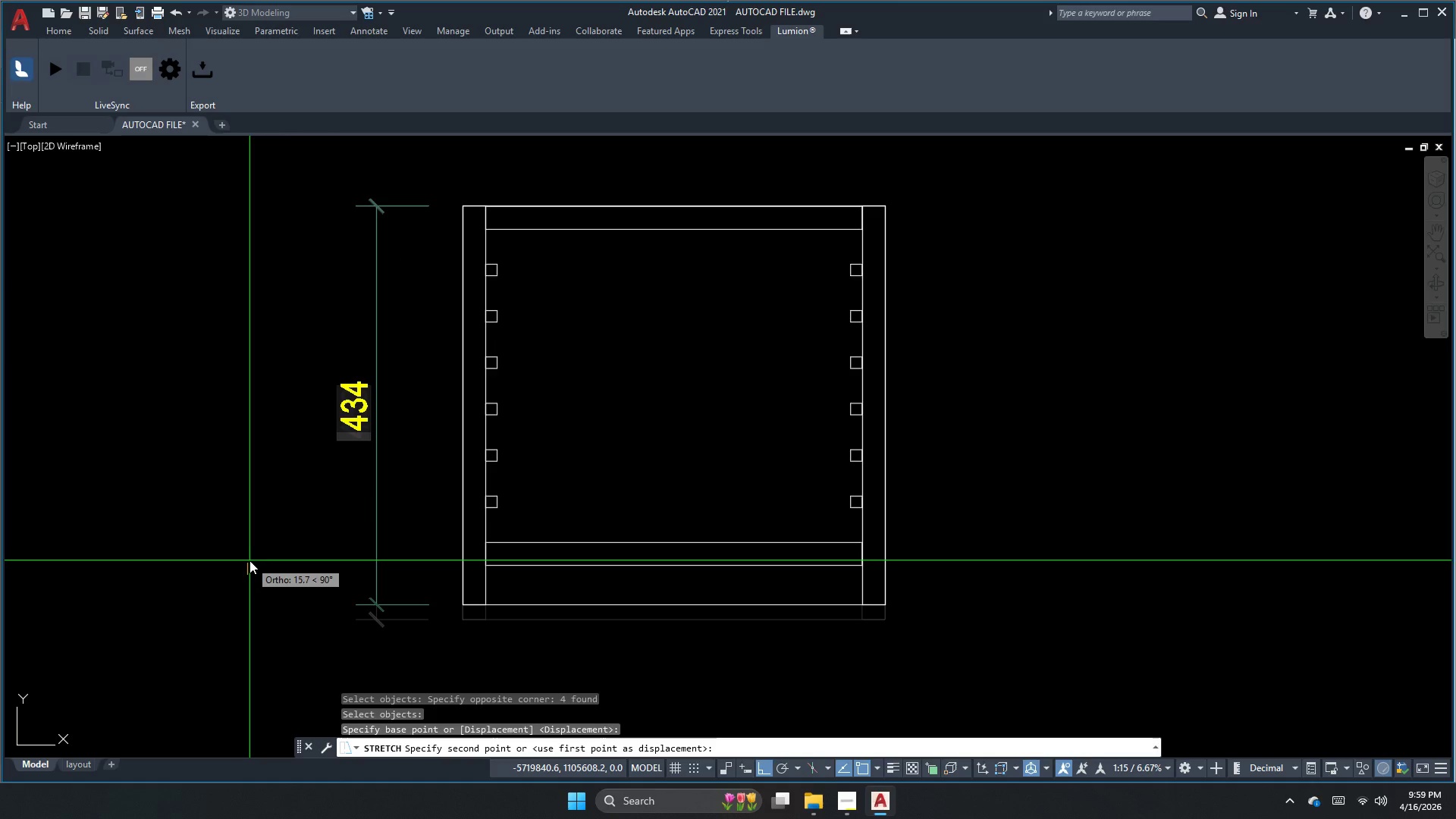 
key(Numpad1)
 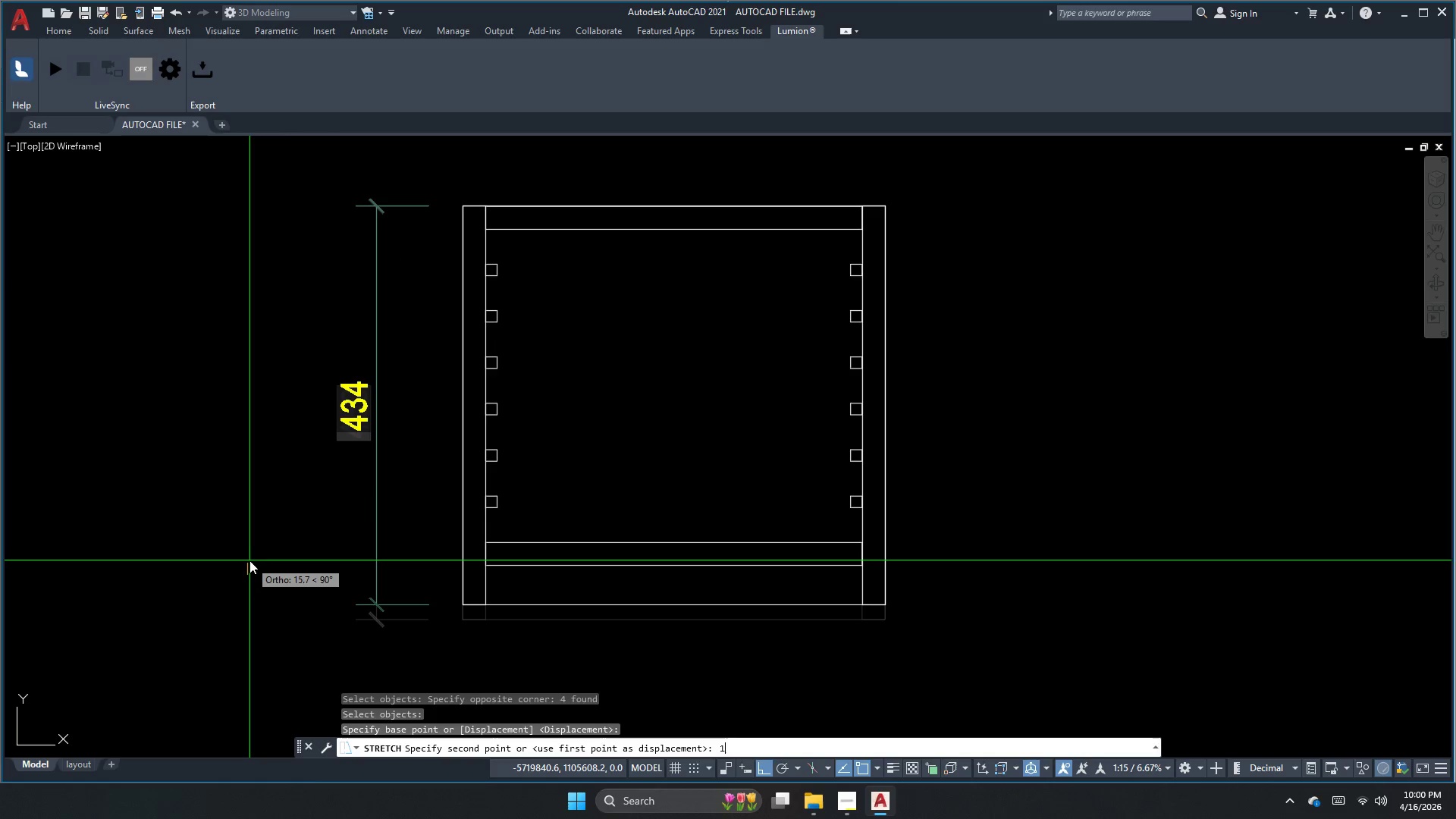 
key(Numpad3)
 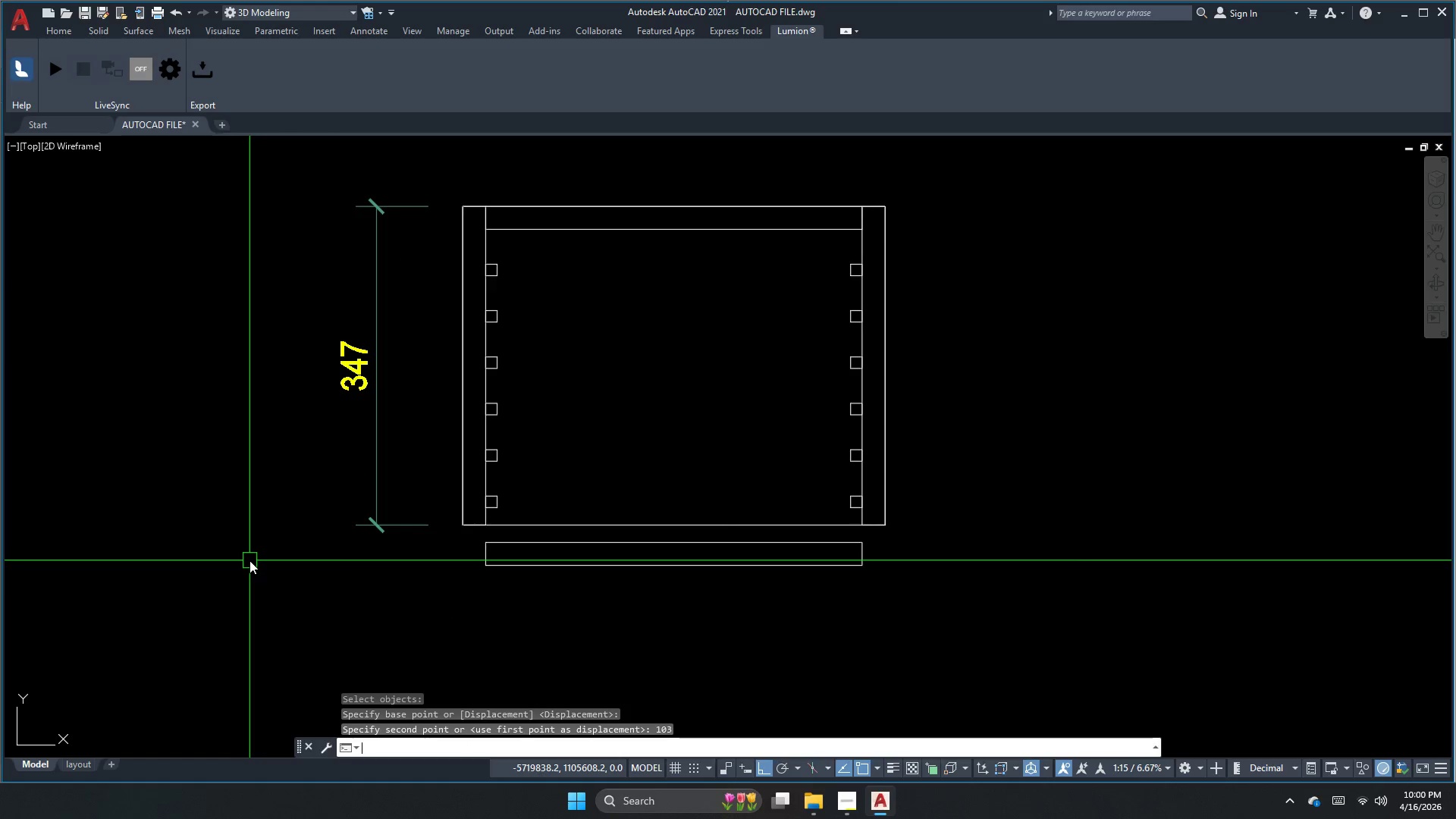 
key(NumpadEnter)
 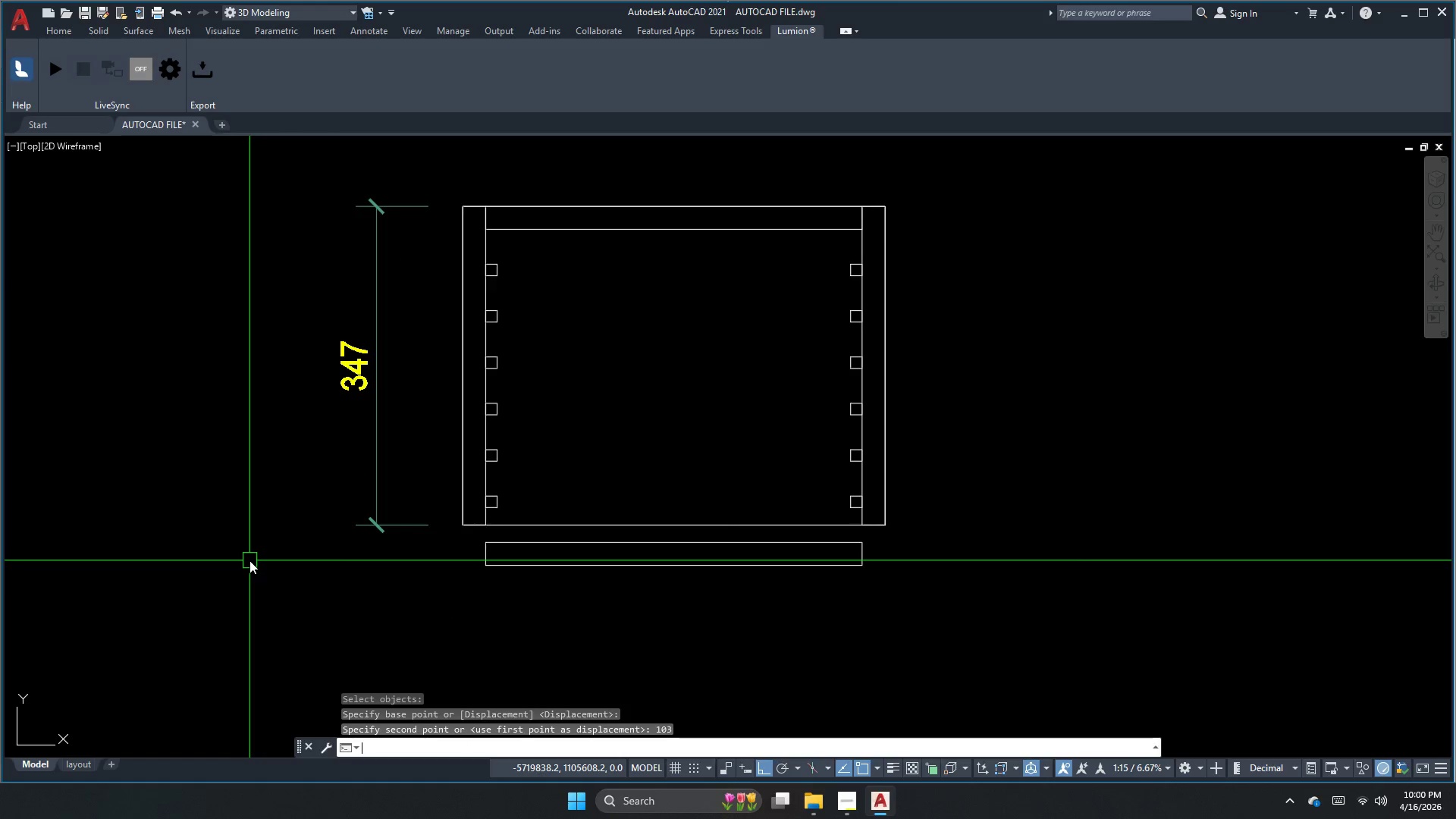 
key(Control+ControlLeft)
 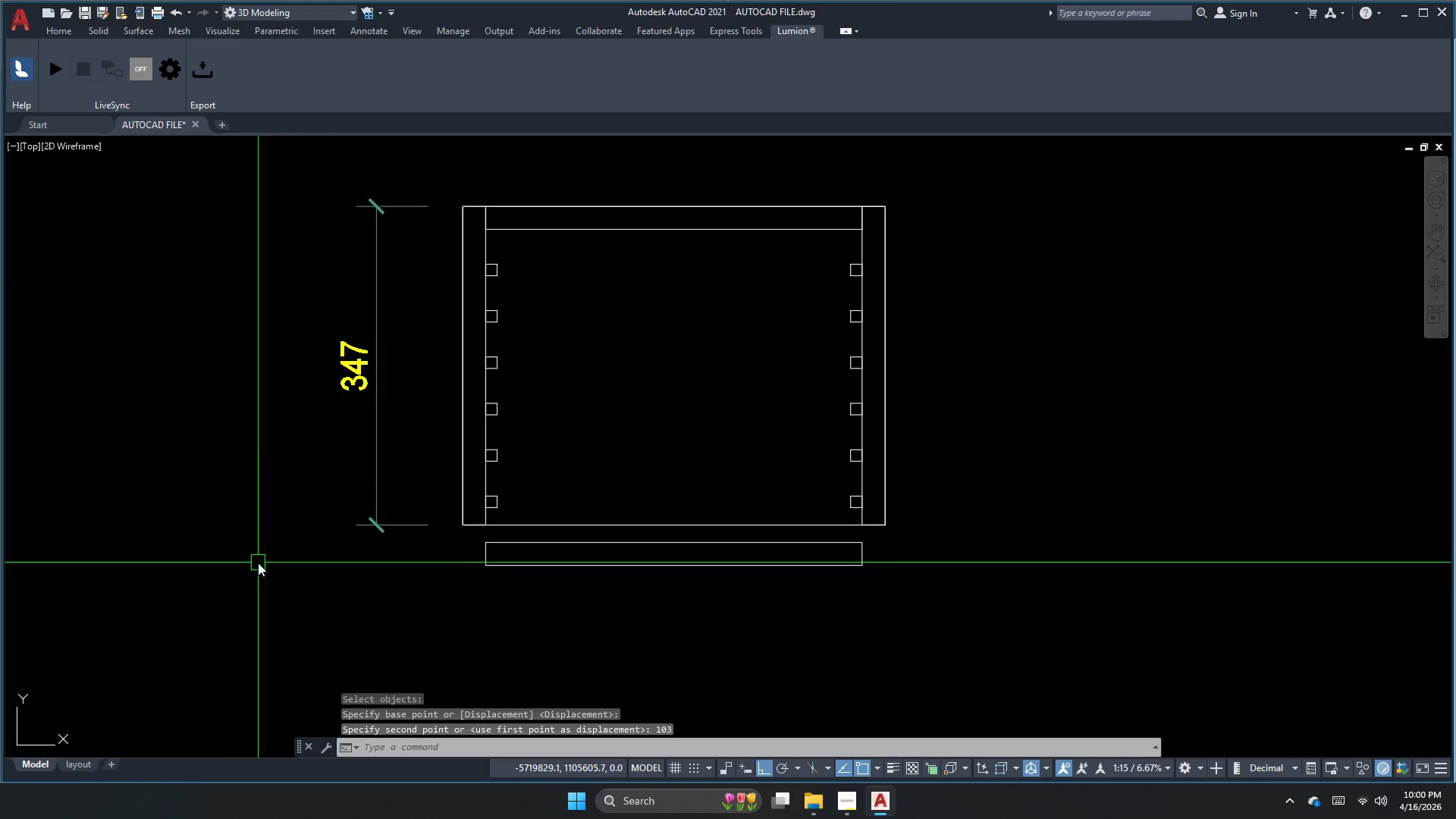 
key(Control+Z)
 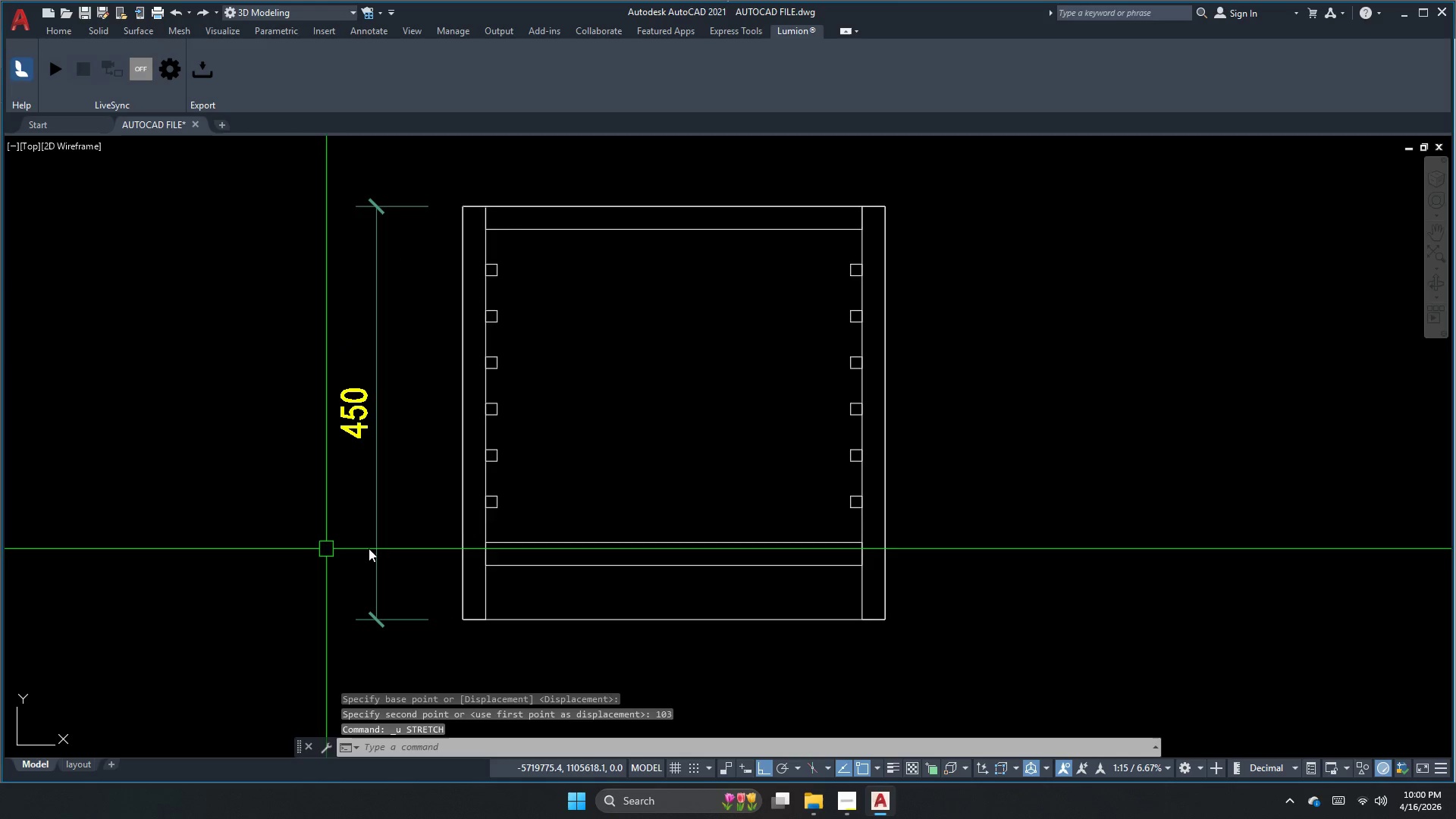 
key(Escape)
key(Escape)
type(dli )
 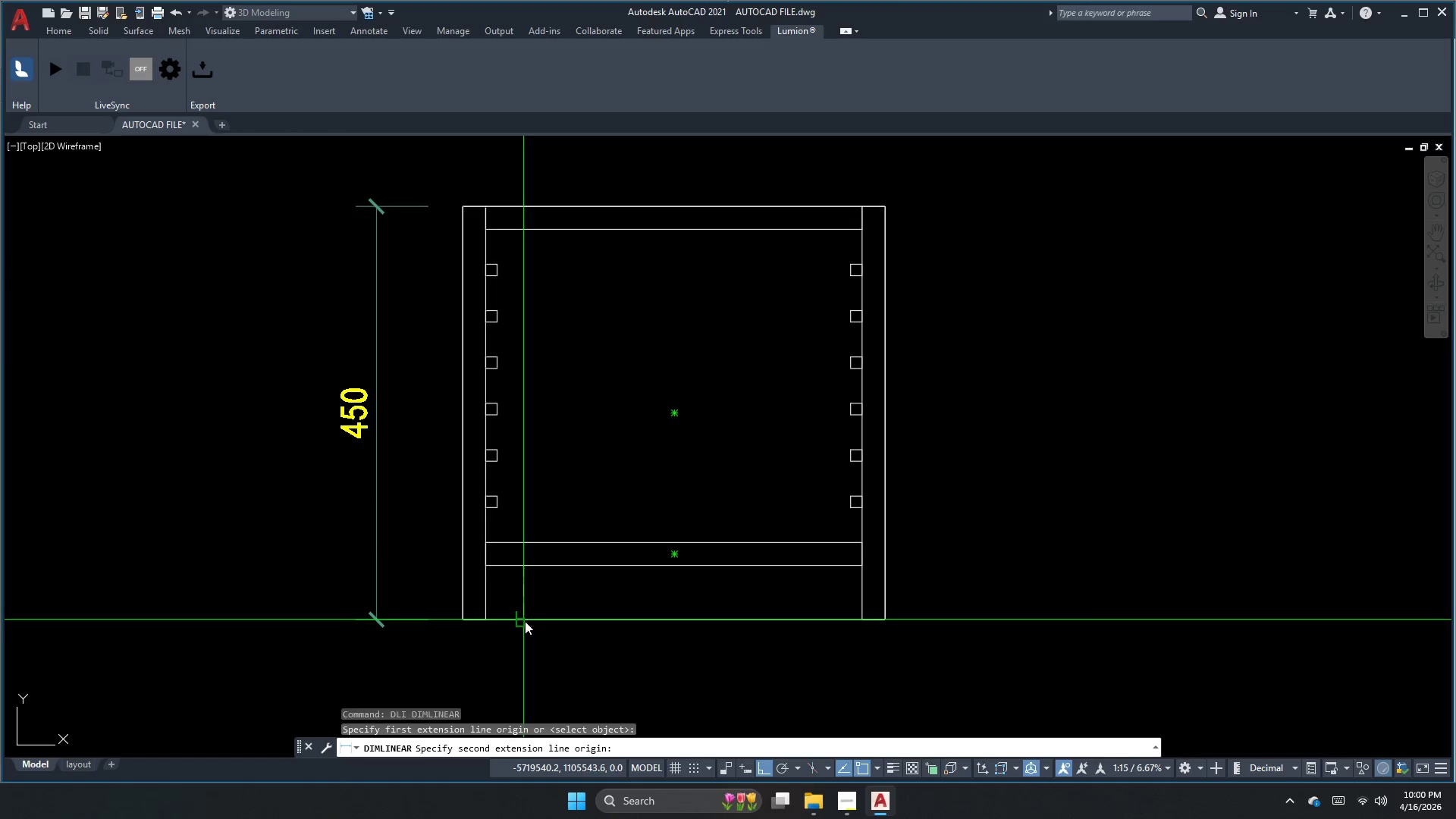 
double_click([526, 624])
 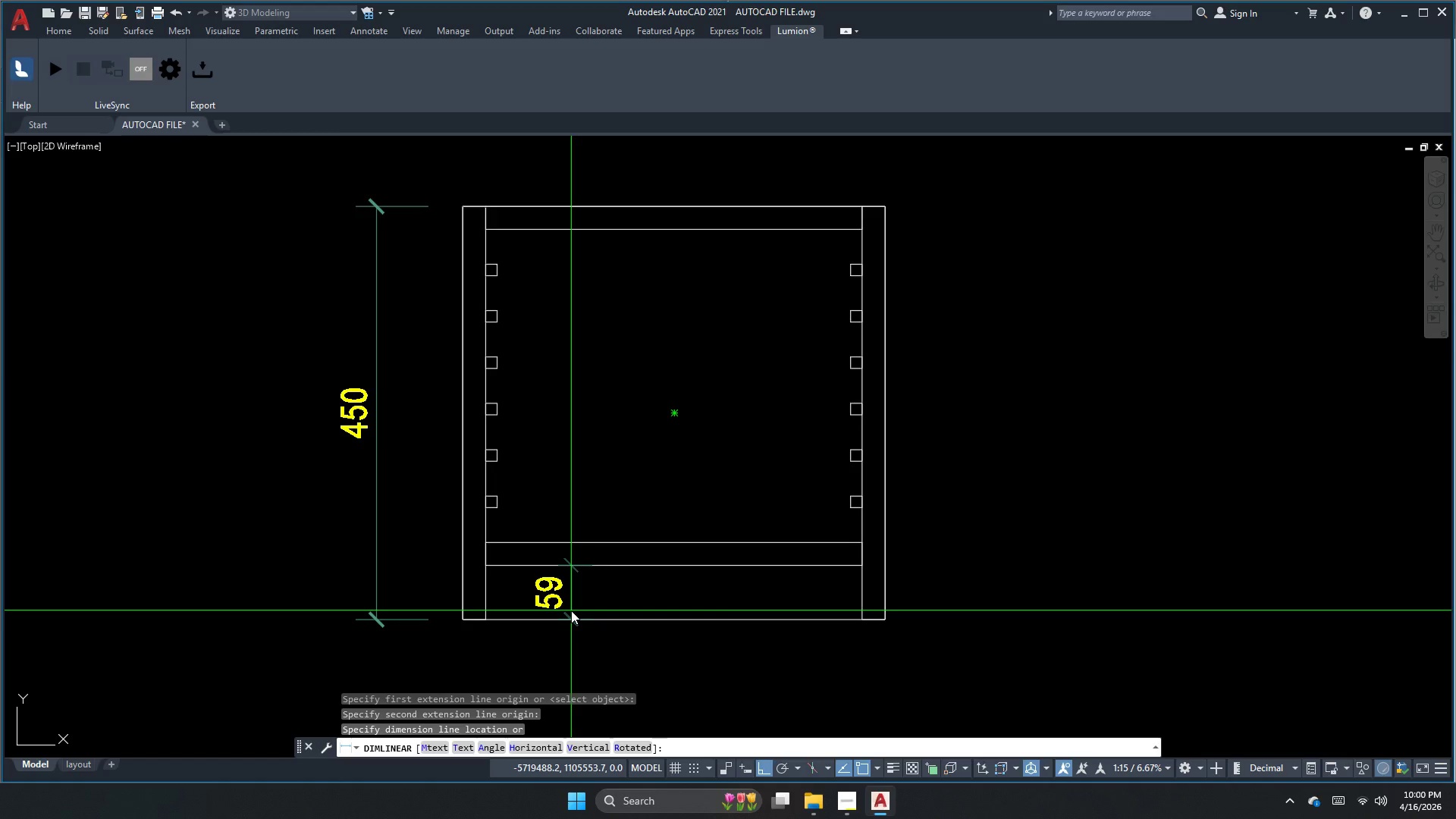 
key(Escape)
 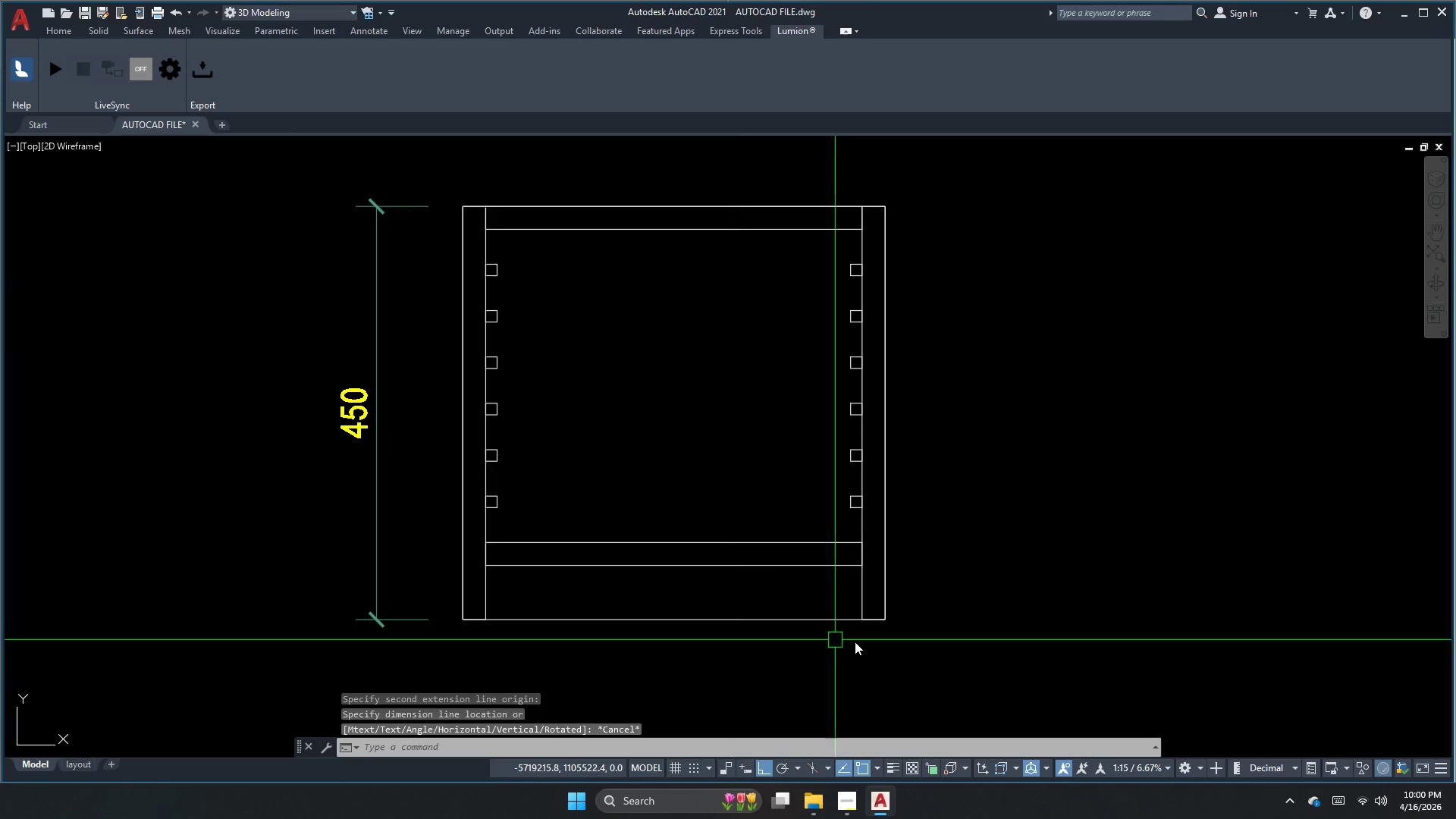 
key(S)
 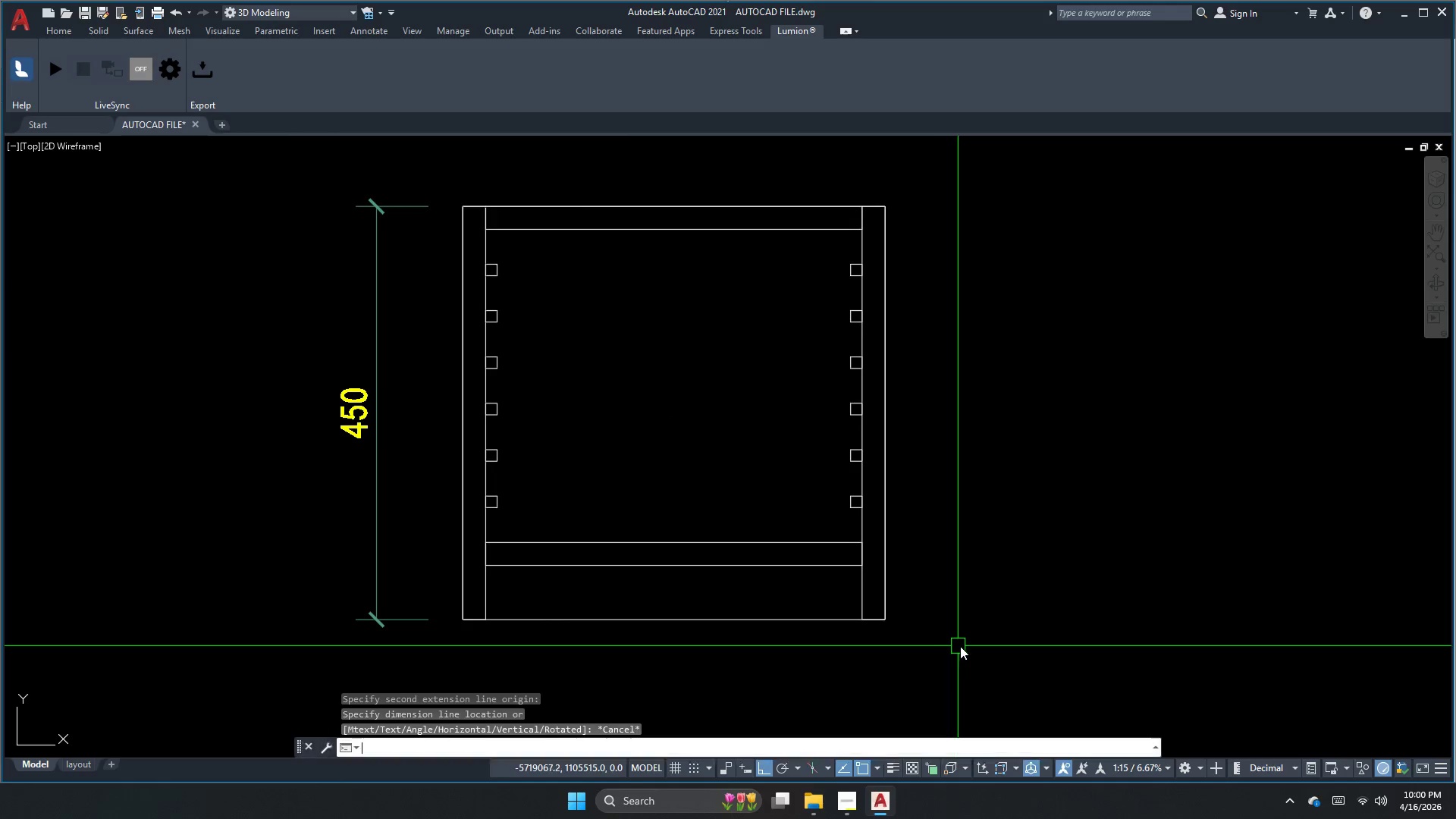 
key(Space)
 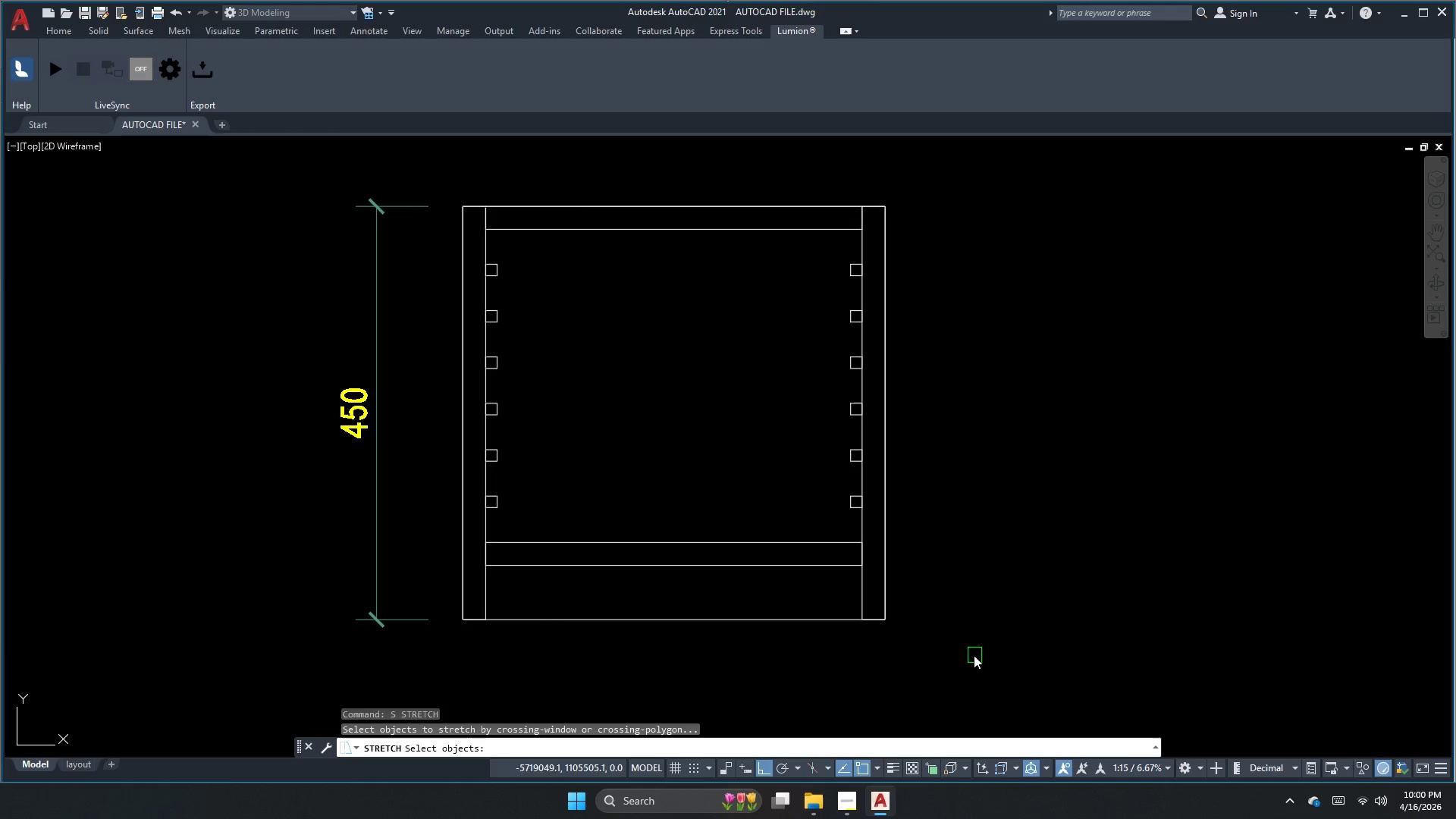 
left_click_drag(start_coordinate=[969, 655], to_coordinate=[953, 661])
 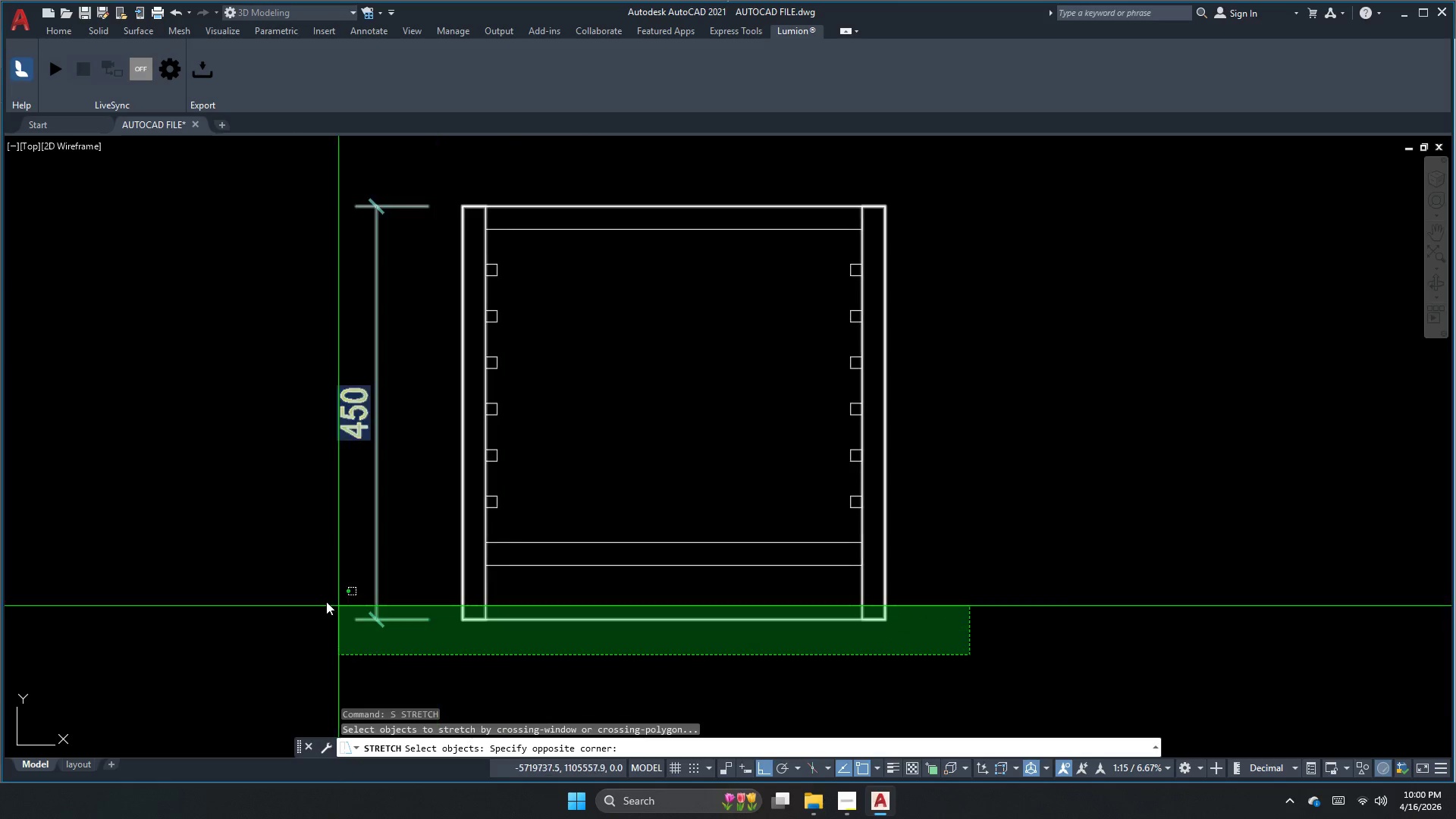 
left_click([293, 594])
 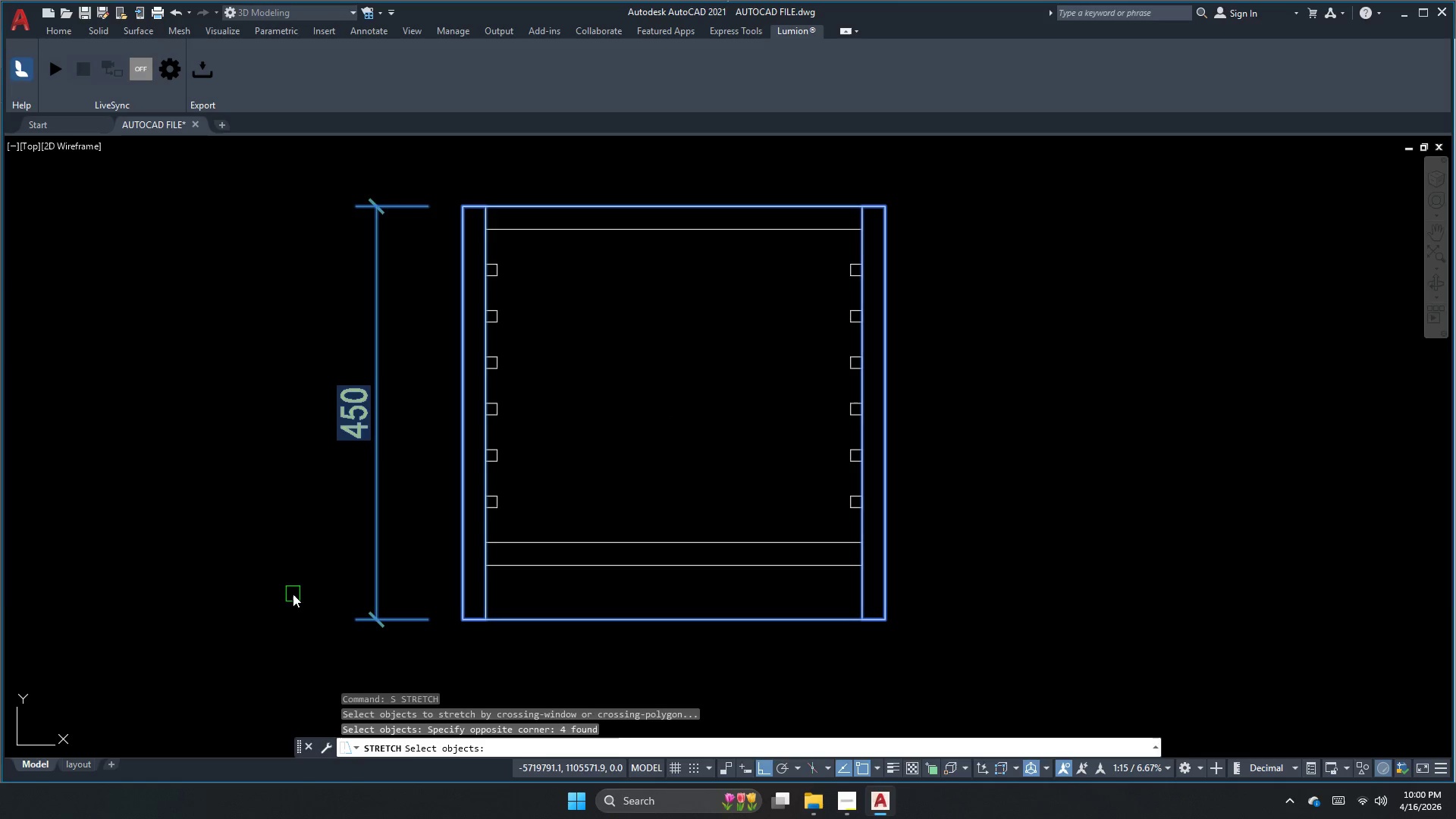 
key(Space)
 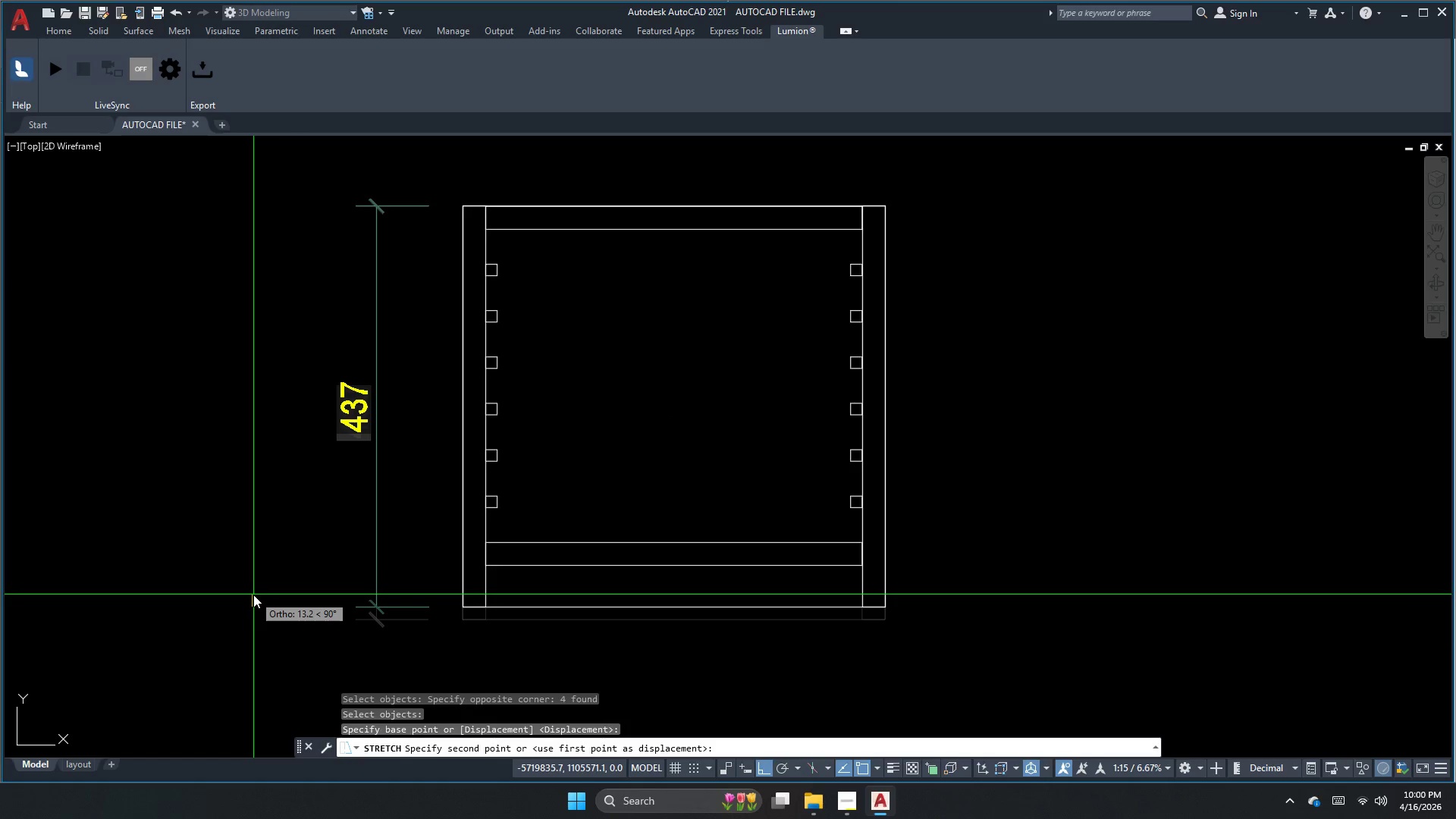 
key(Numpad9)
 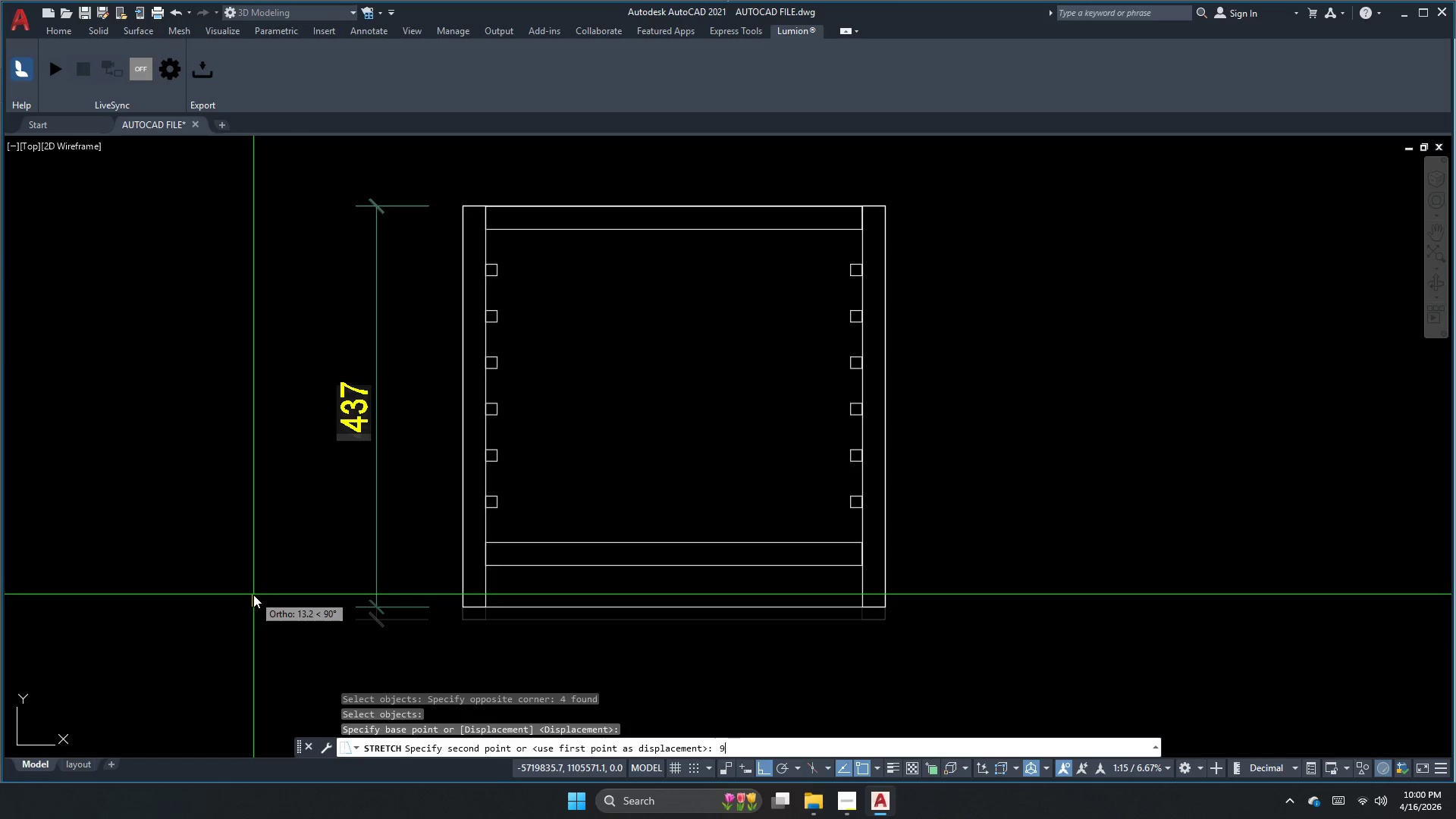 
key(NumpadEnter)
 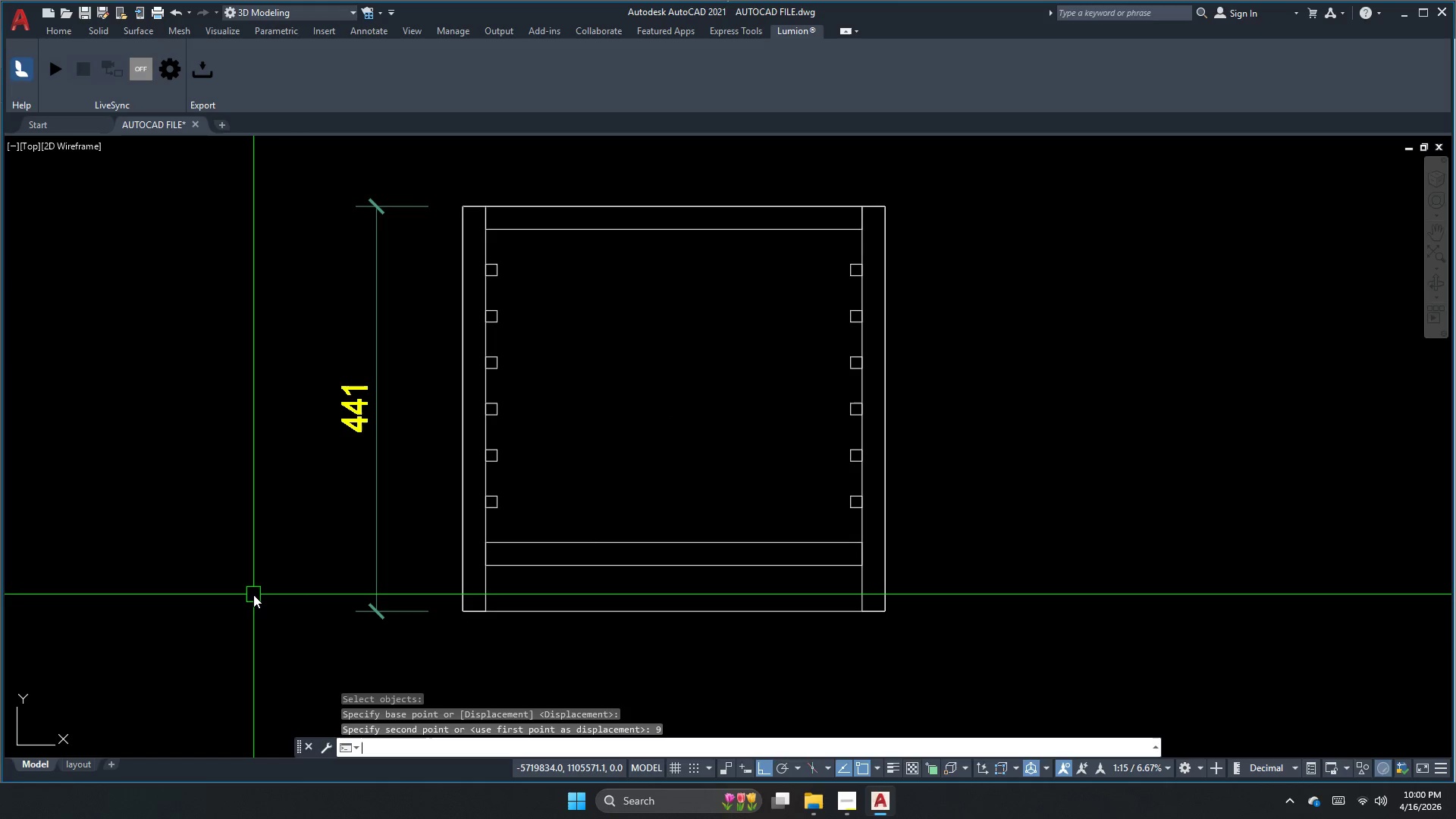 
key(Escape)
 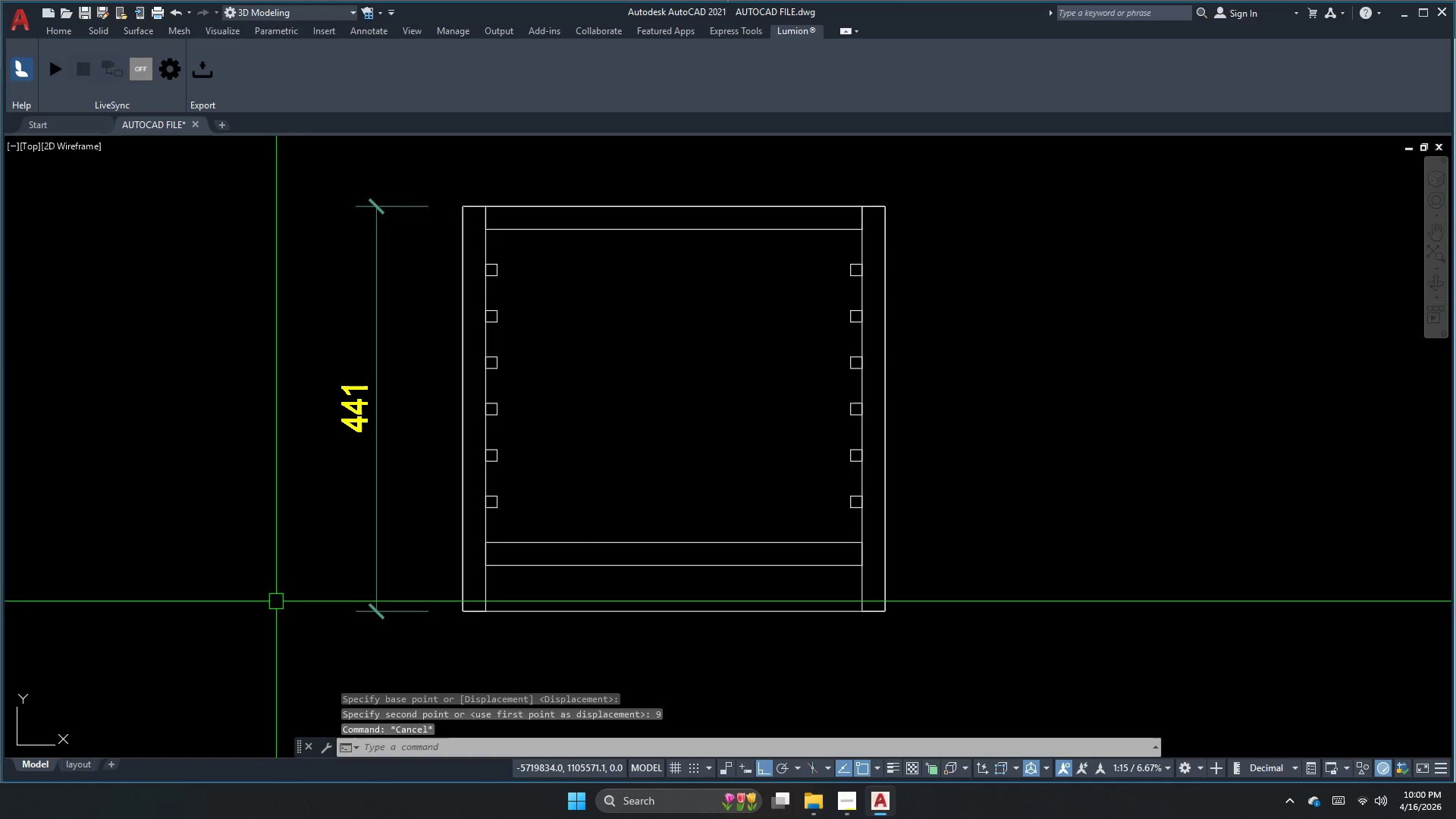 
key(S)
 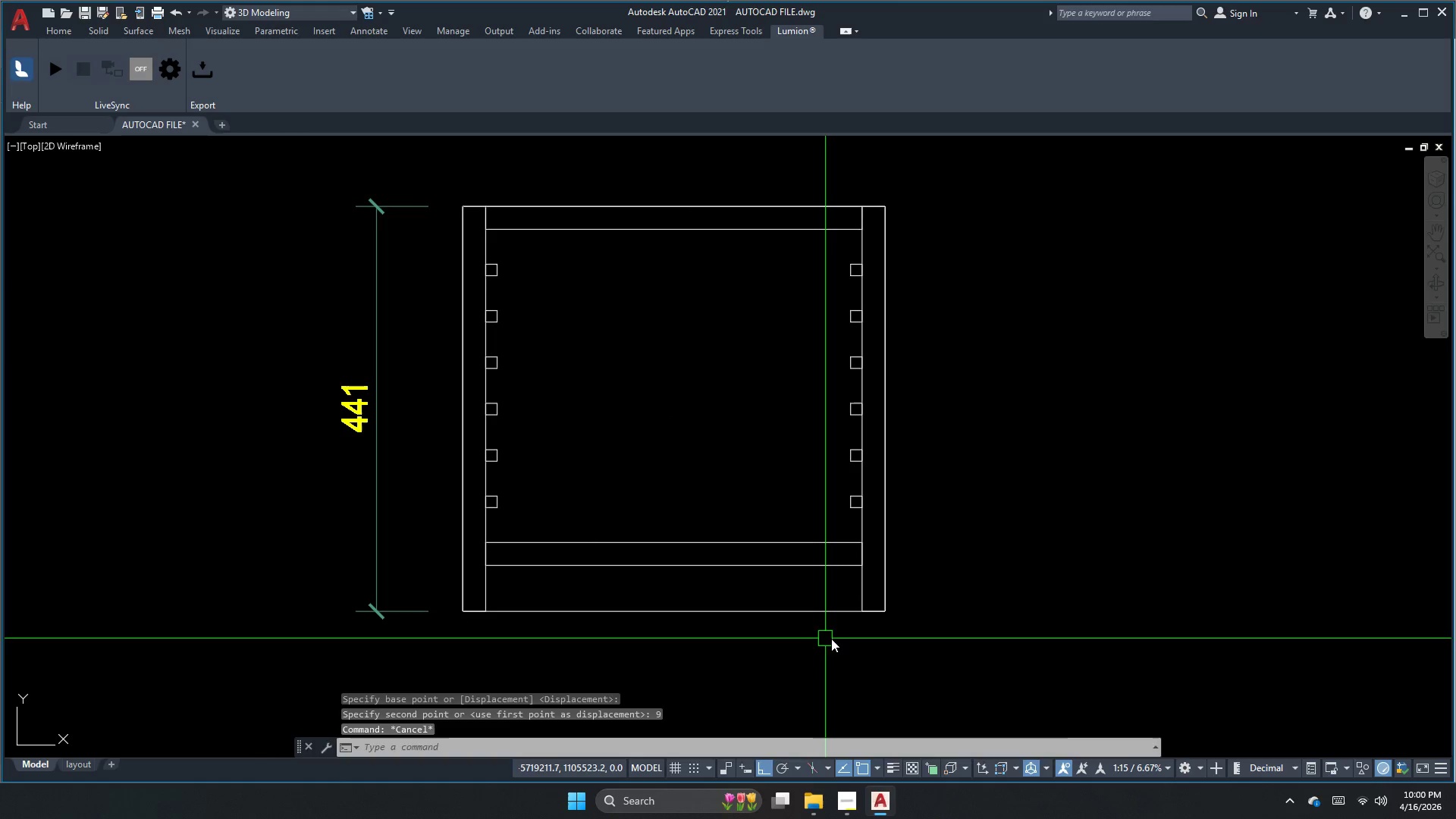 
key(Space)
 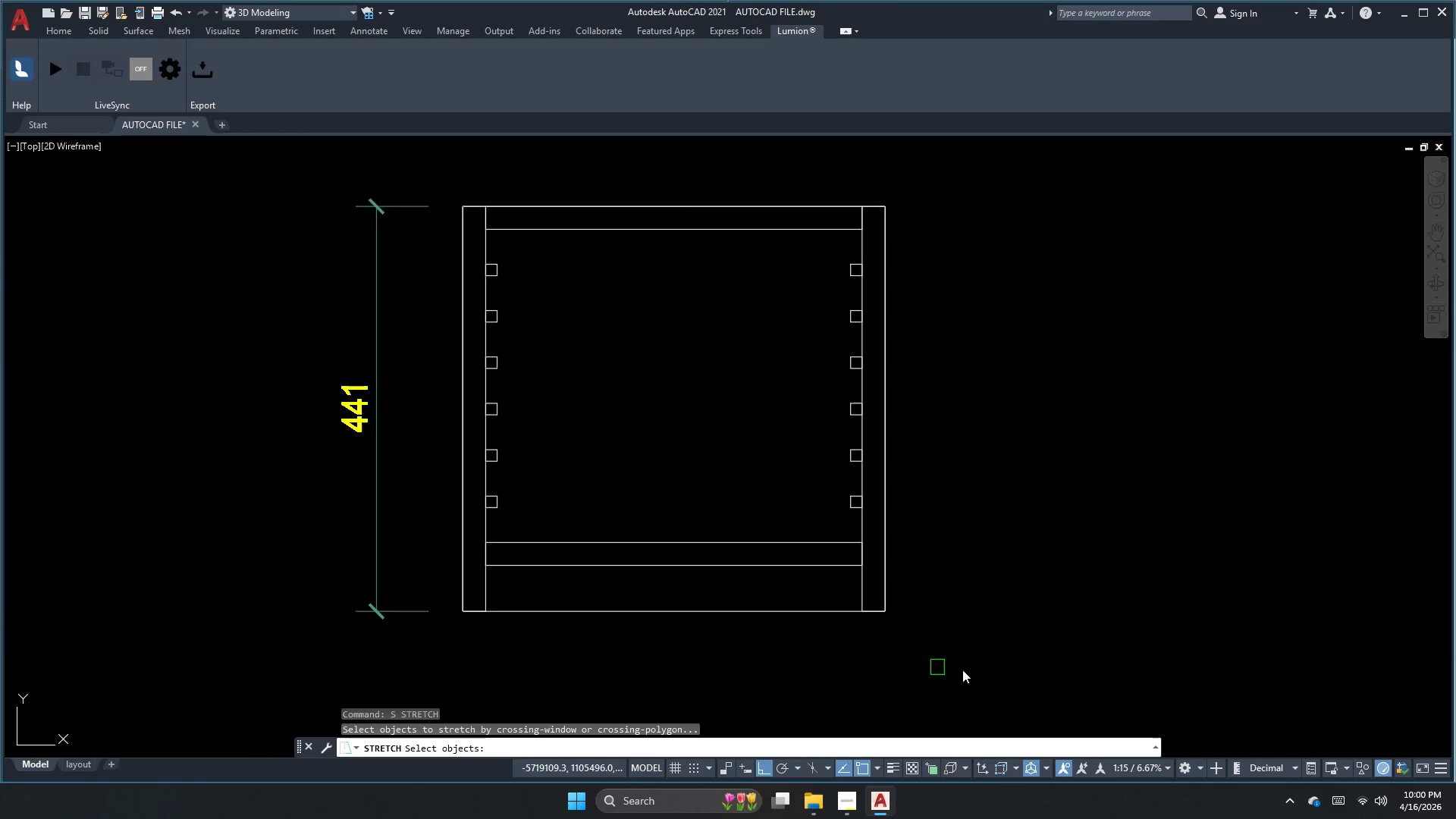 
left_click_drag(start_coordinate=[991, 671], to_coordinate=[985, 671])
 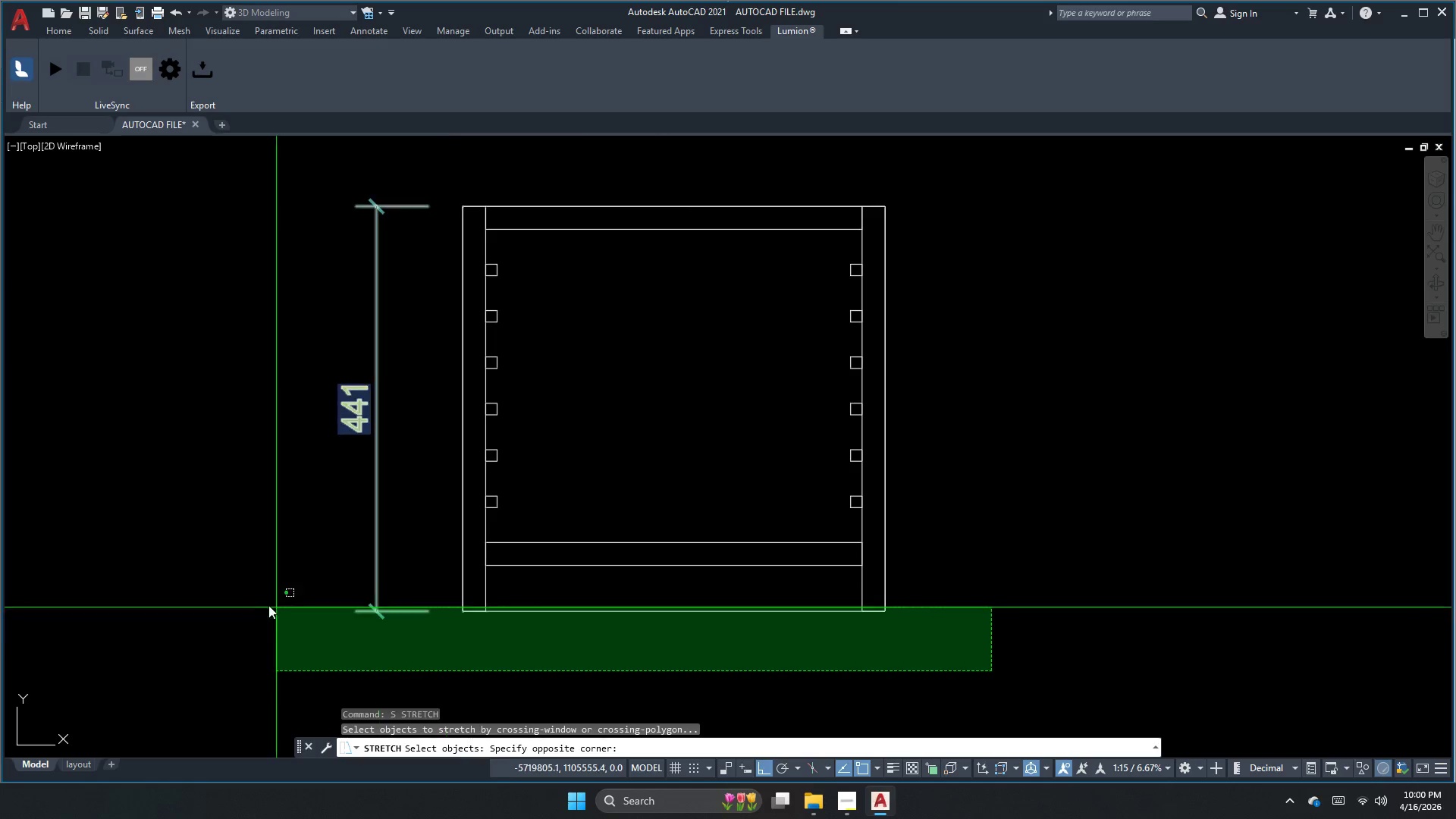 
left_click([236, 583])
 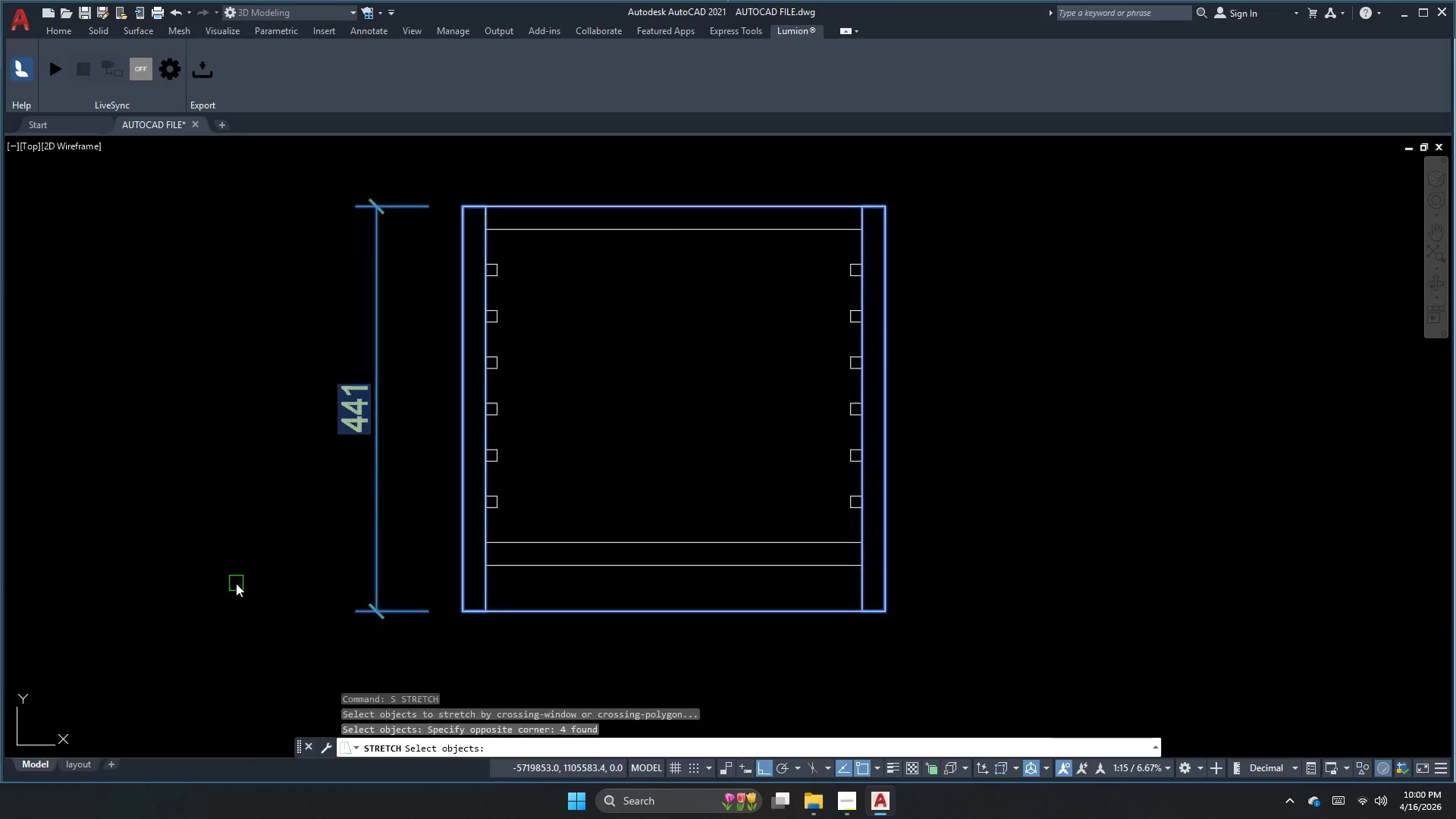 
key(Space)
 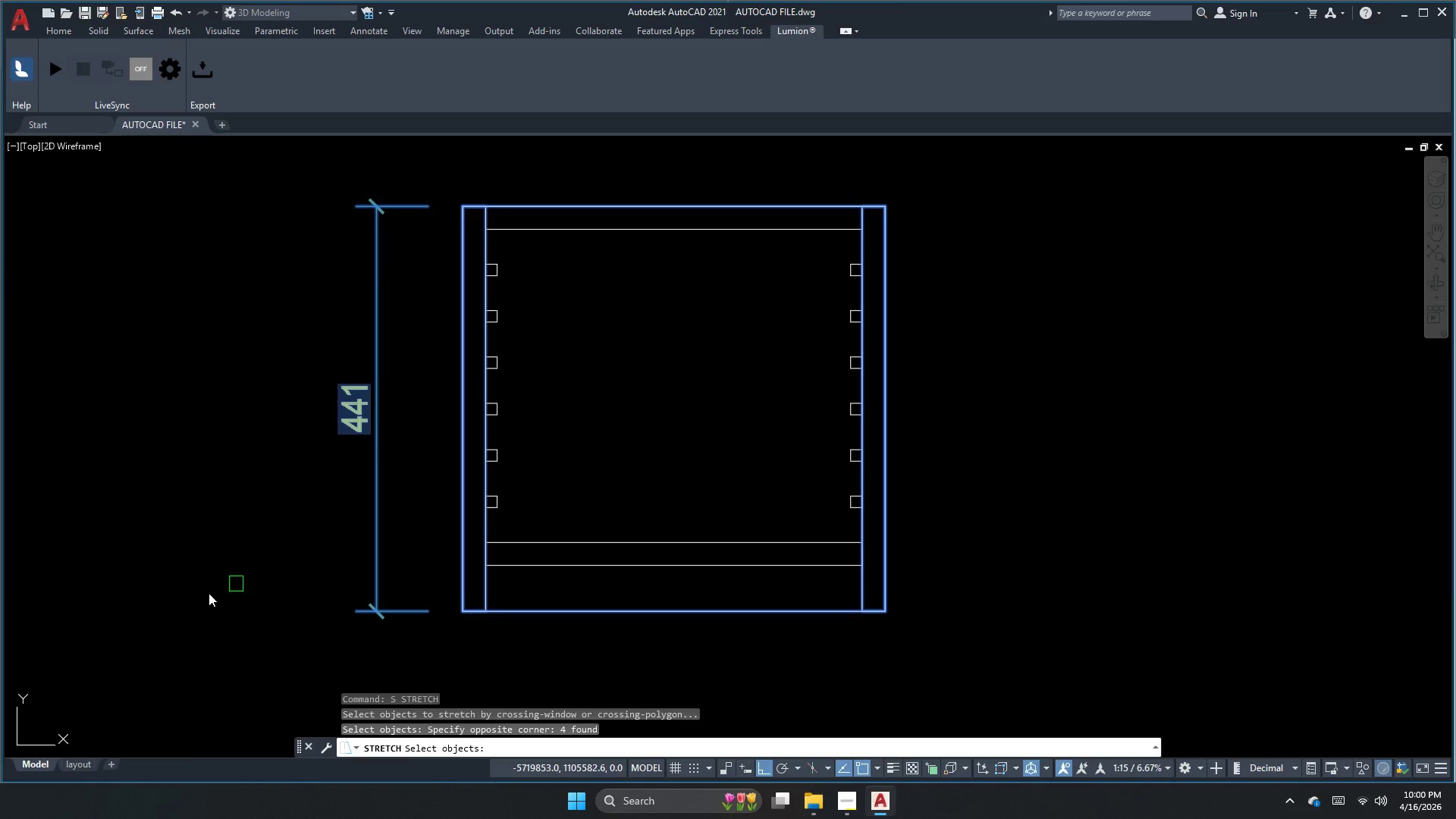 
double_click([193, 595])
 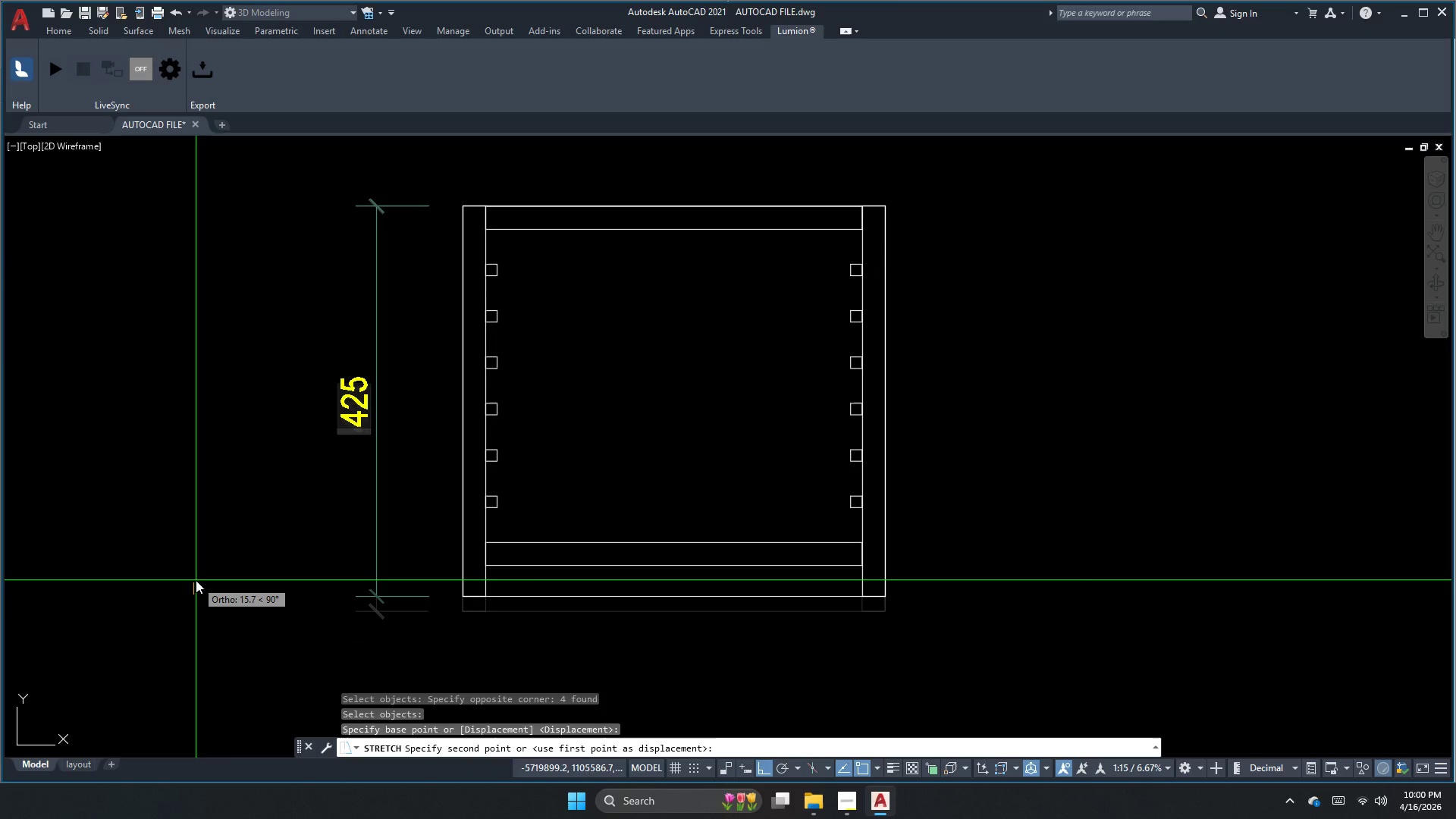 
key(Numpad1)
 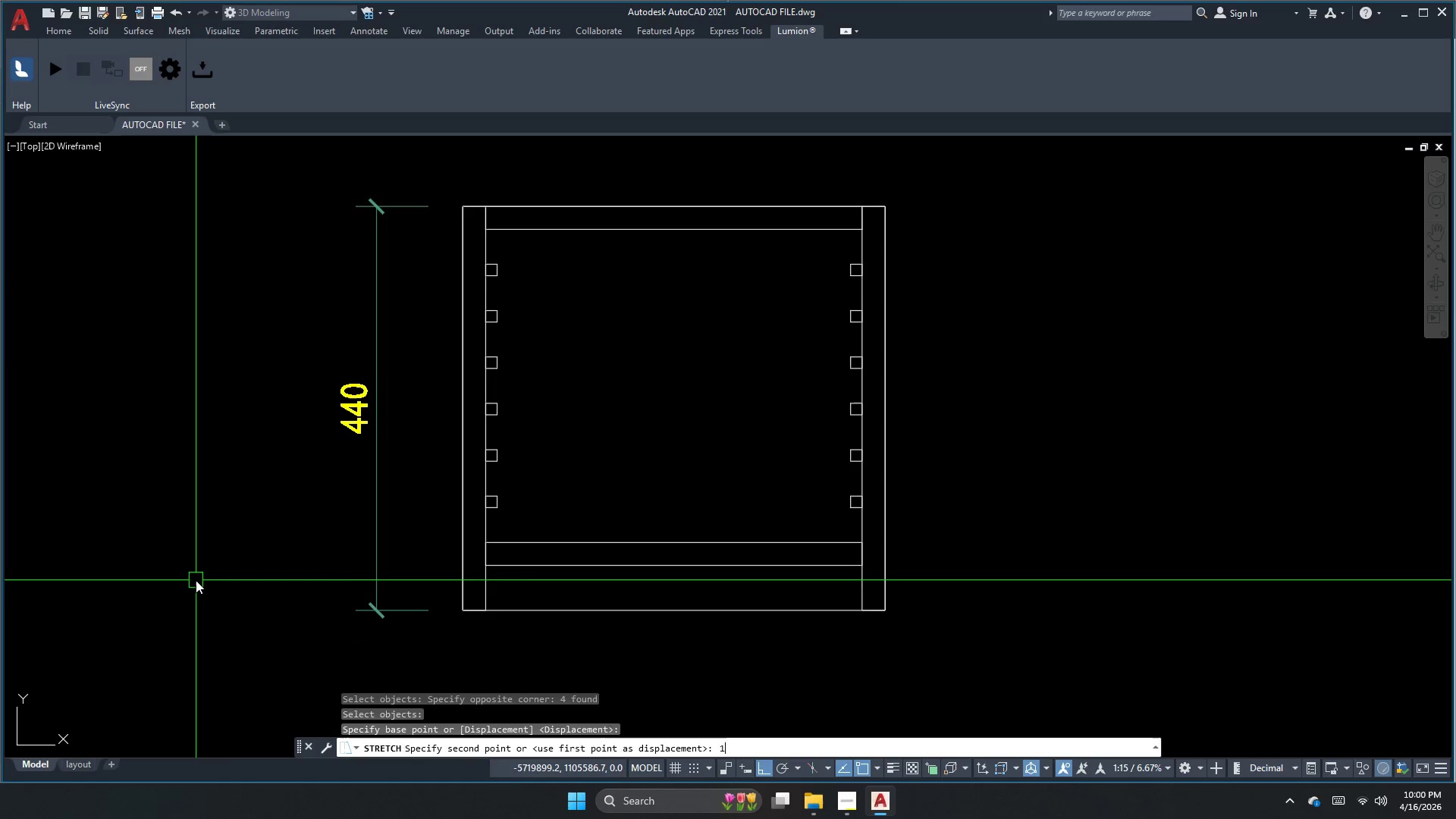 
key(NumpadEnter)
 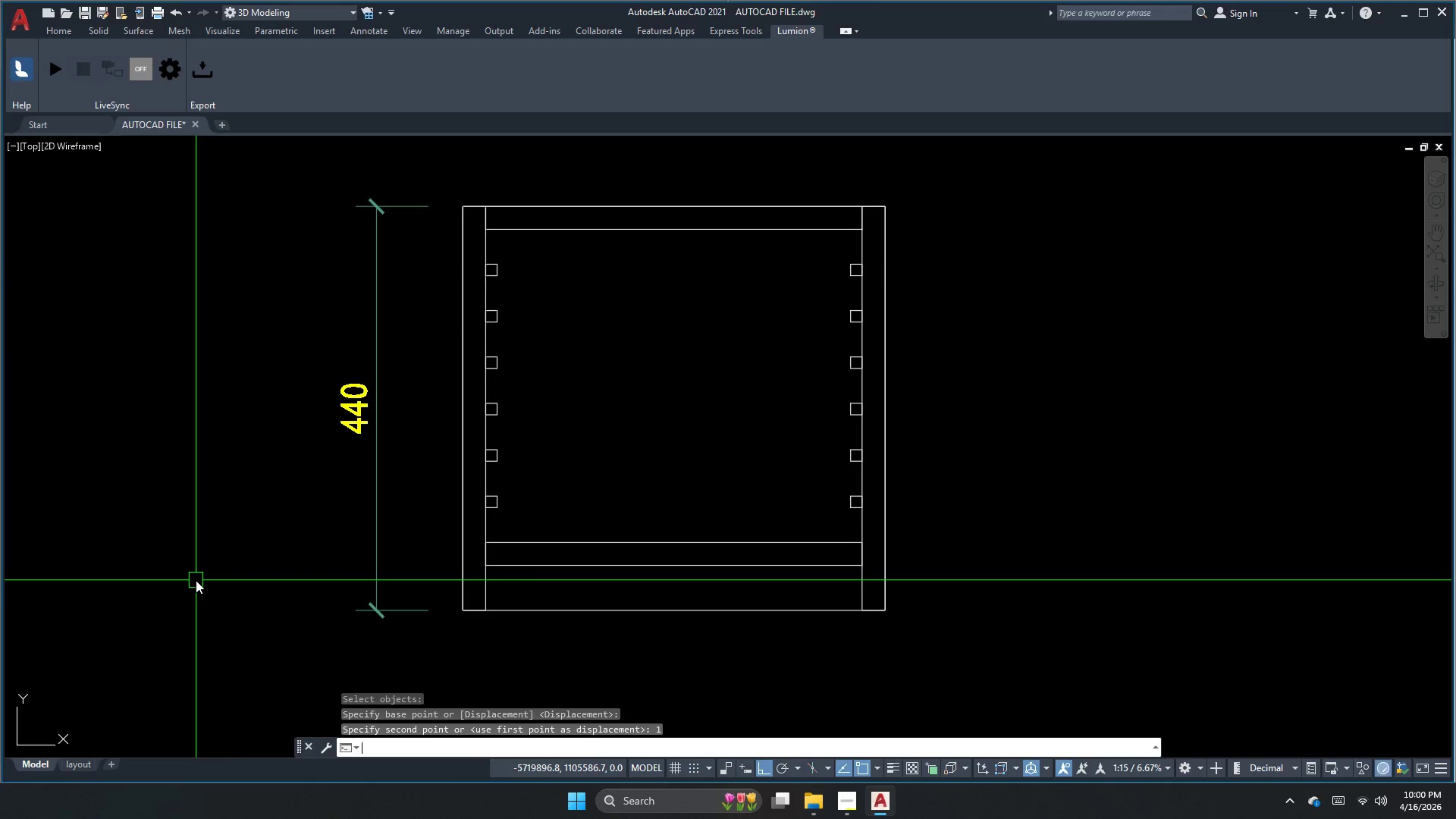 
key(Escape)
 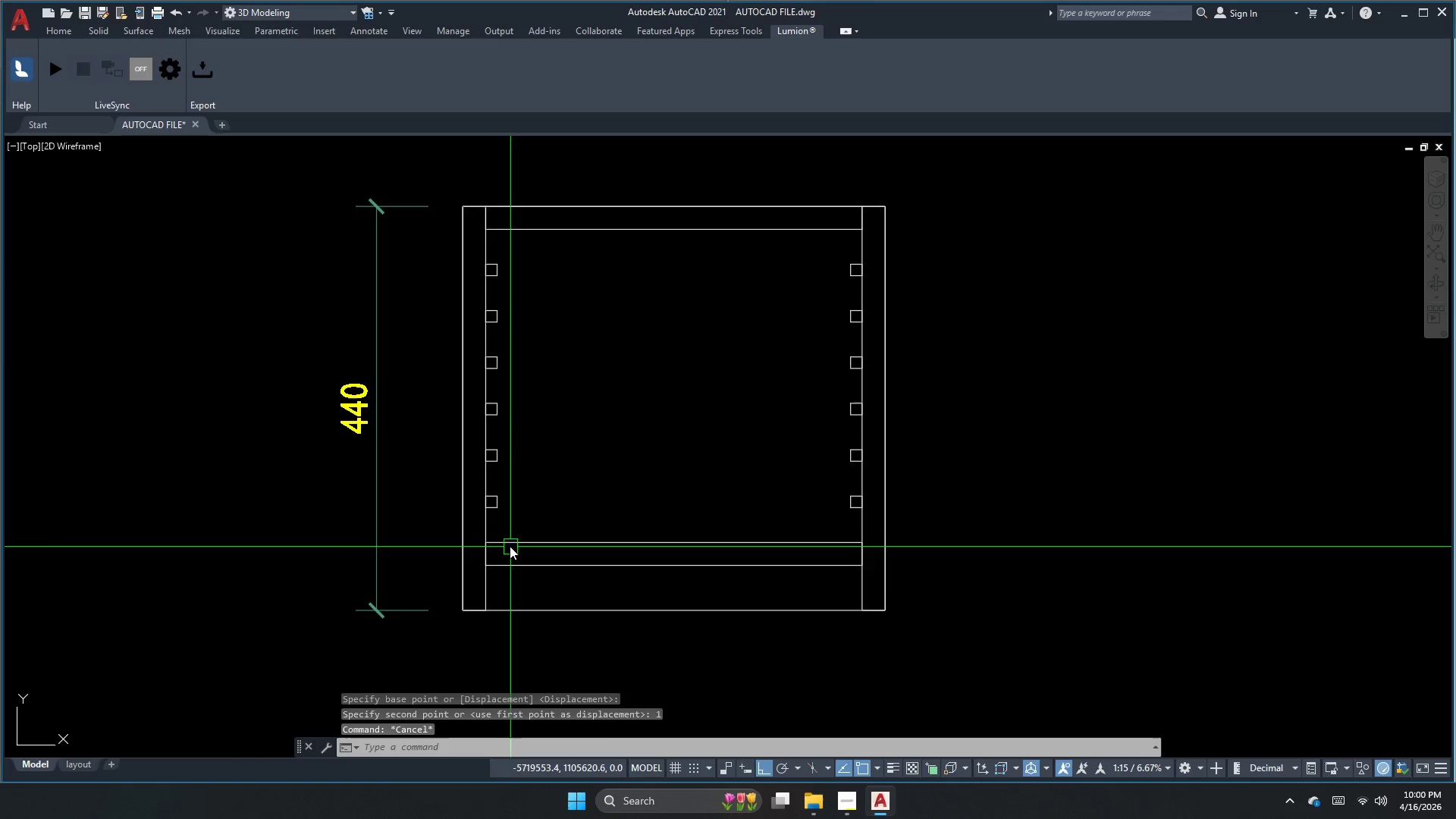 
key(Escape)
 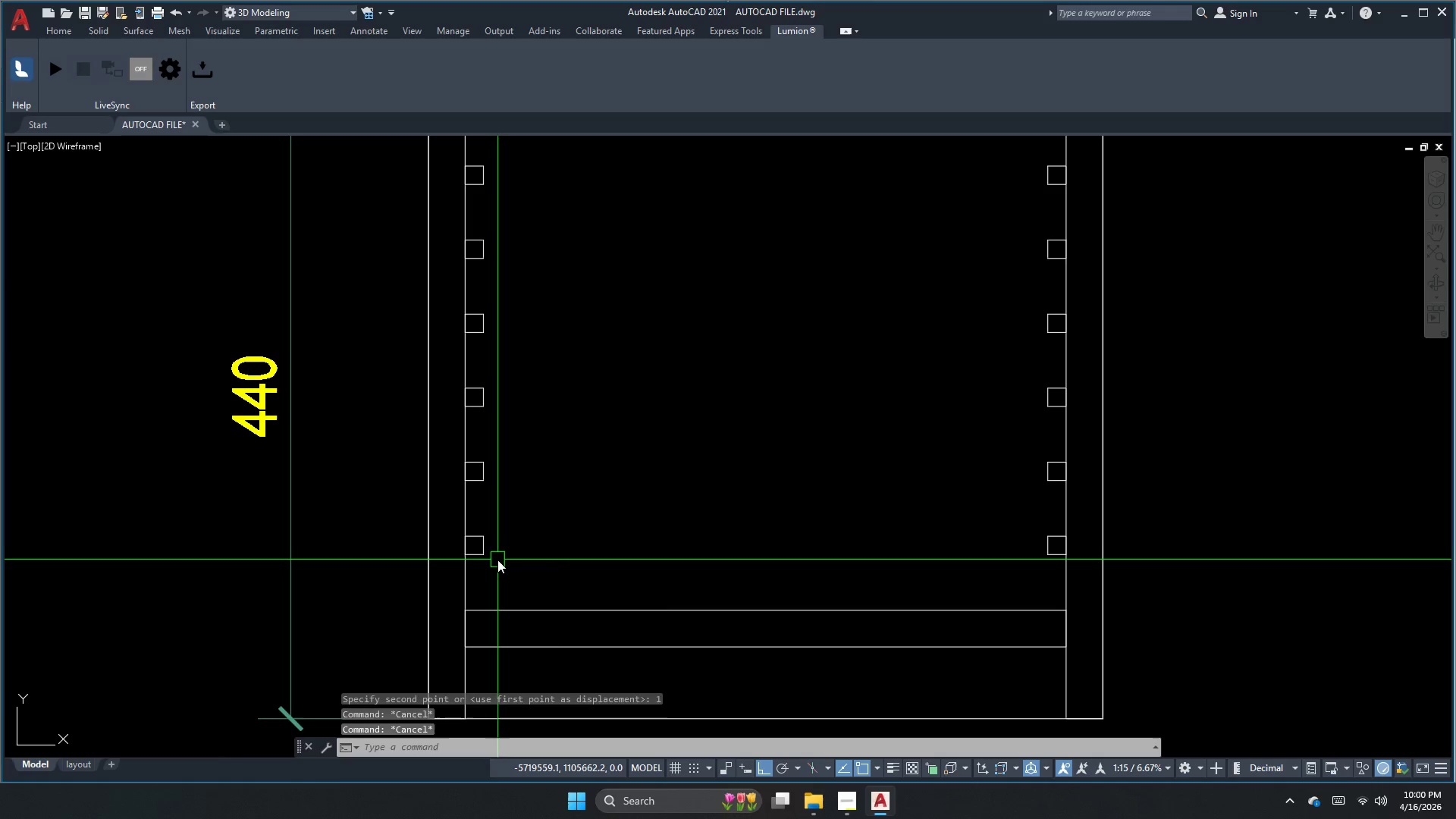 
key(Escape)
 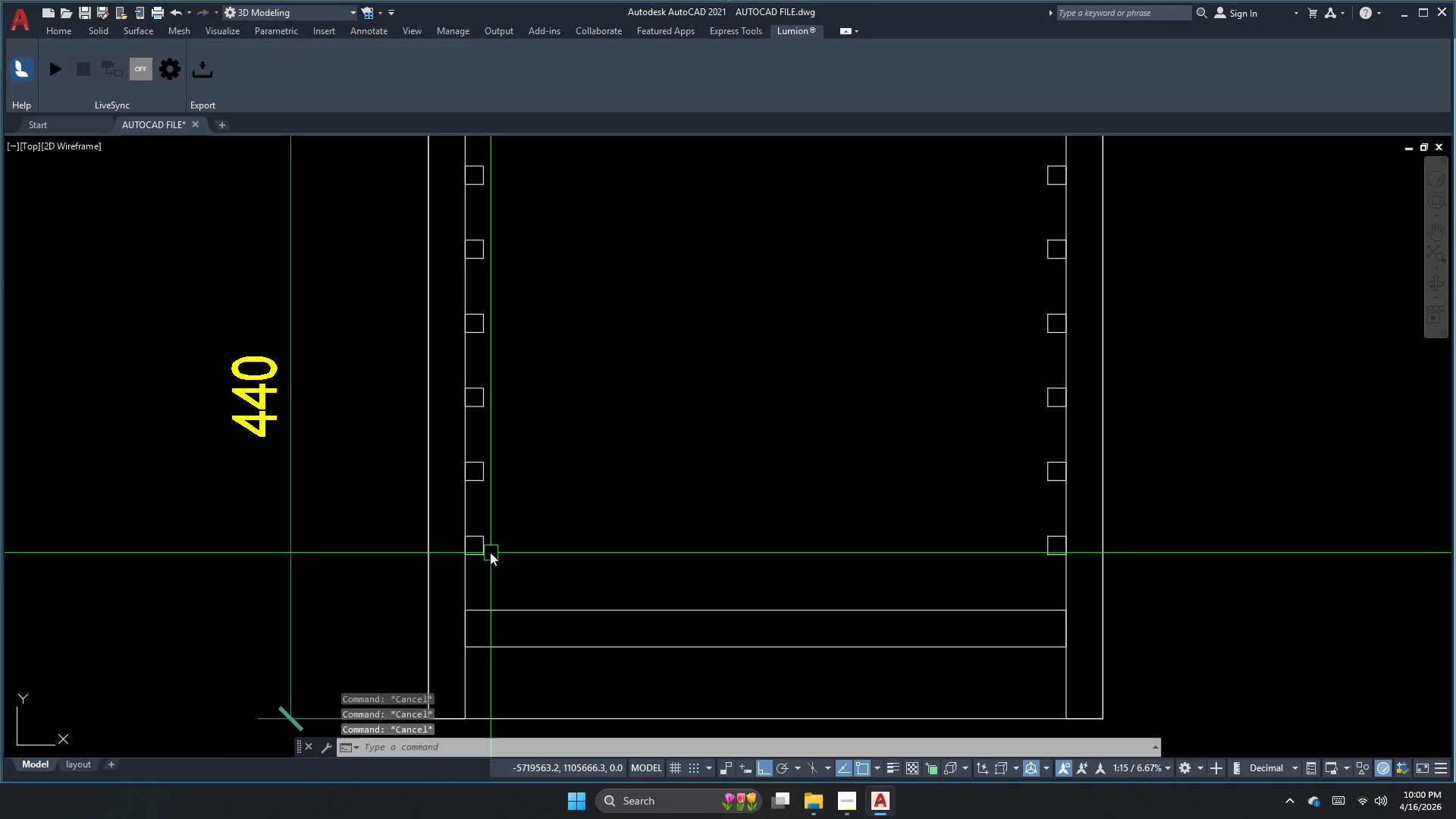 
scroll: coordinate [497, 560], scroll_direction: up, amount: 1.0
 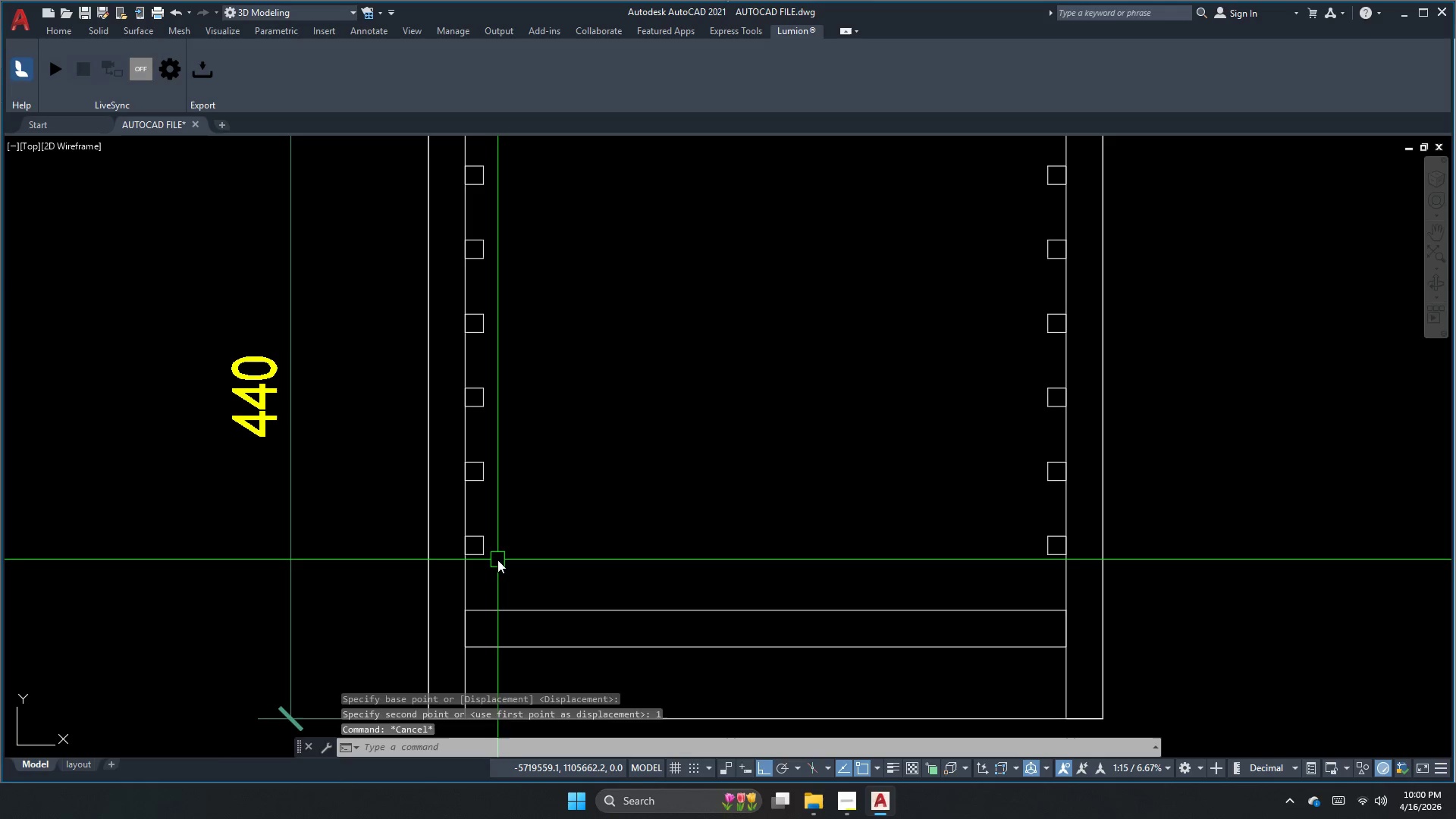 
type(dli )
 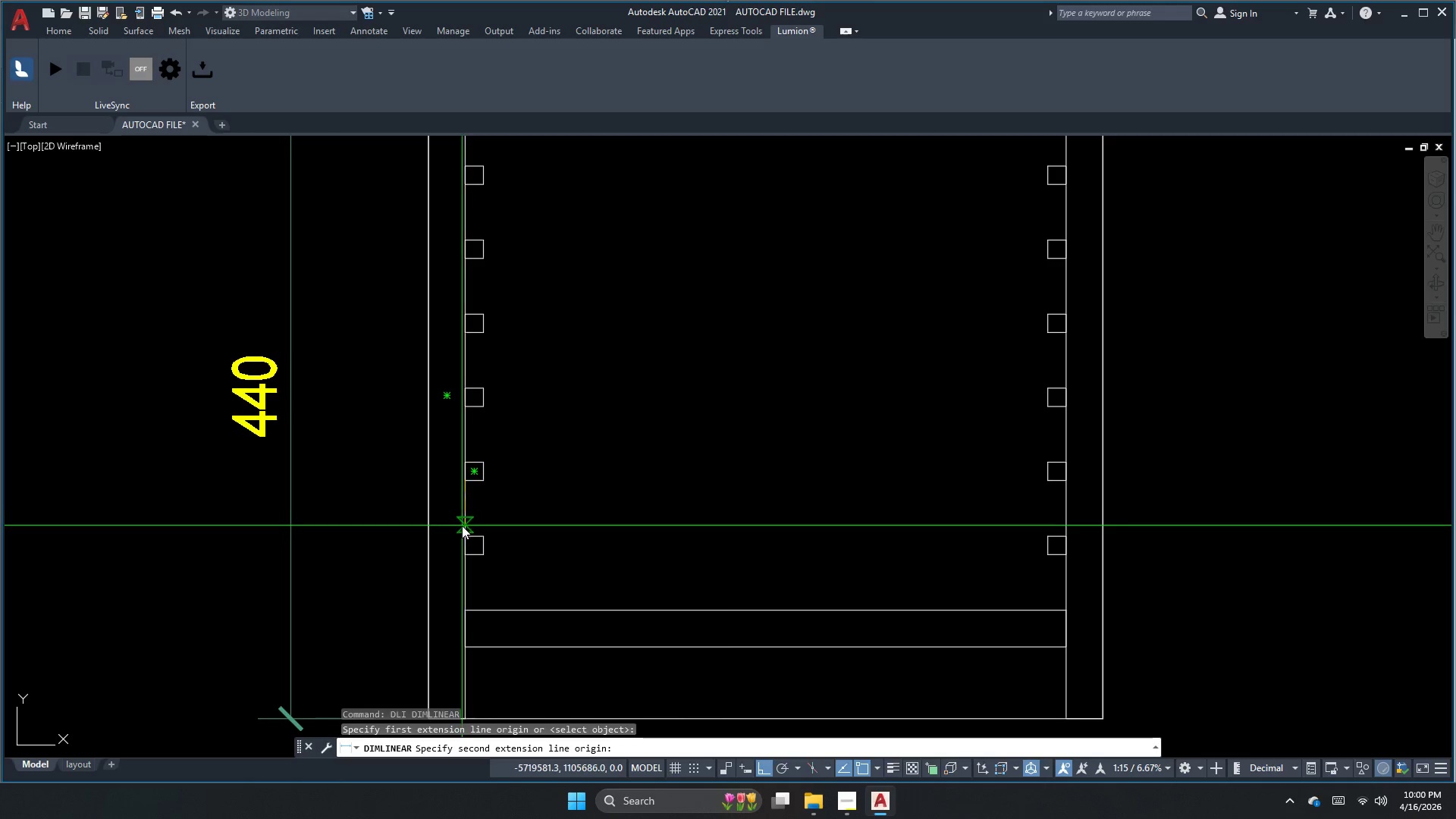 
left_click([464, 532])
 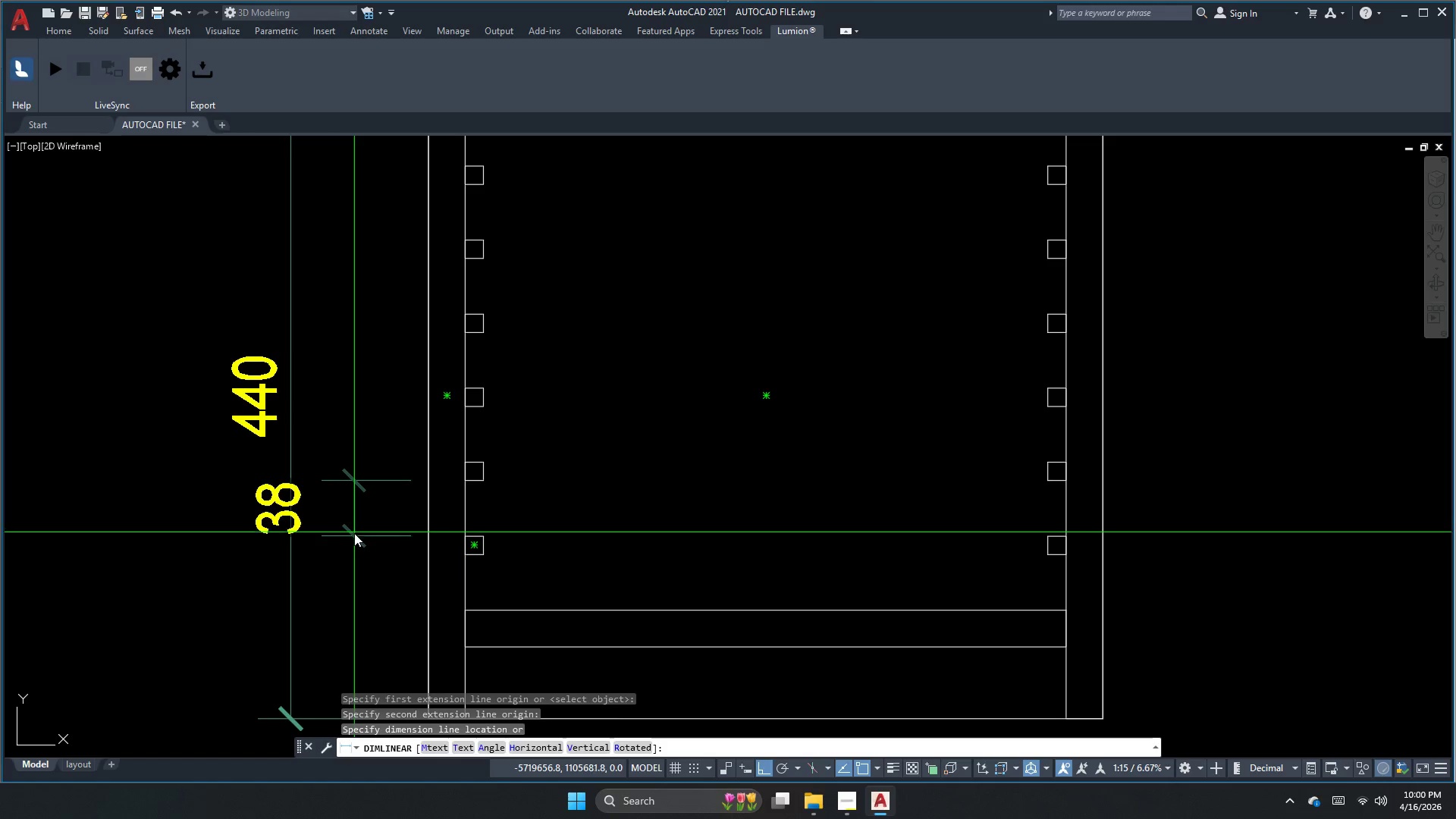 
key(Escape)
 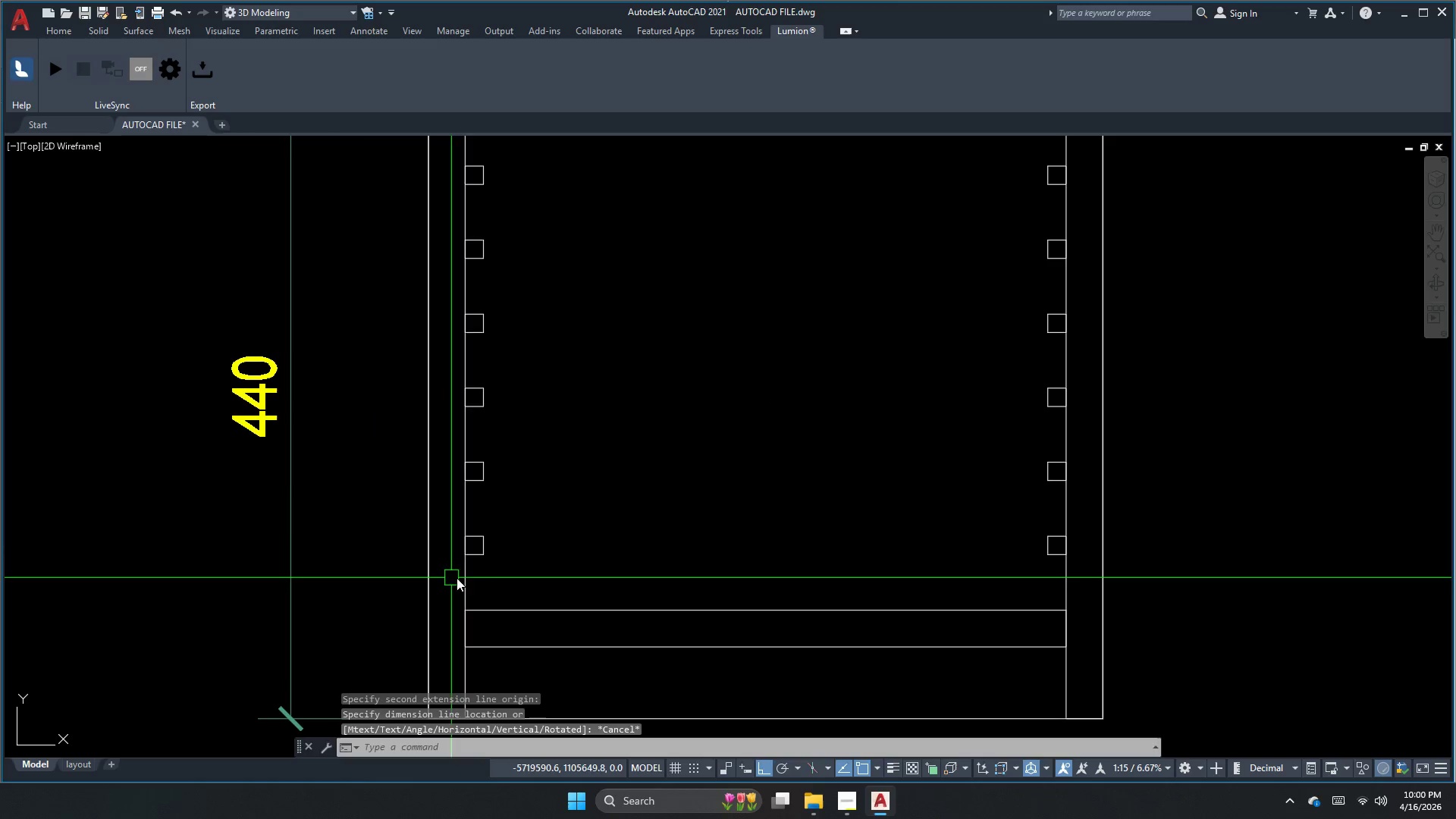 
key(Space)
 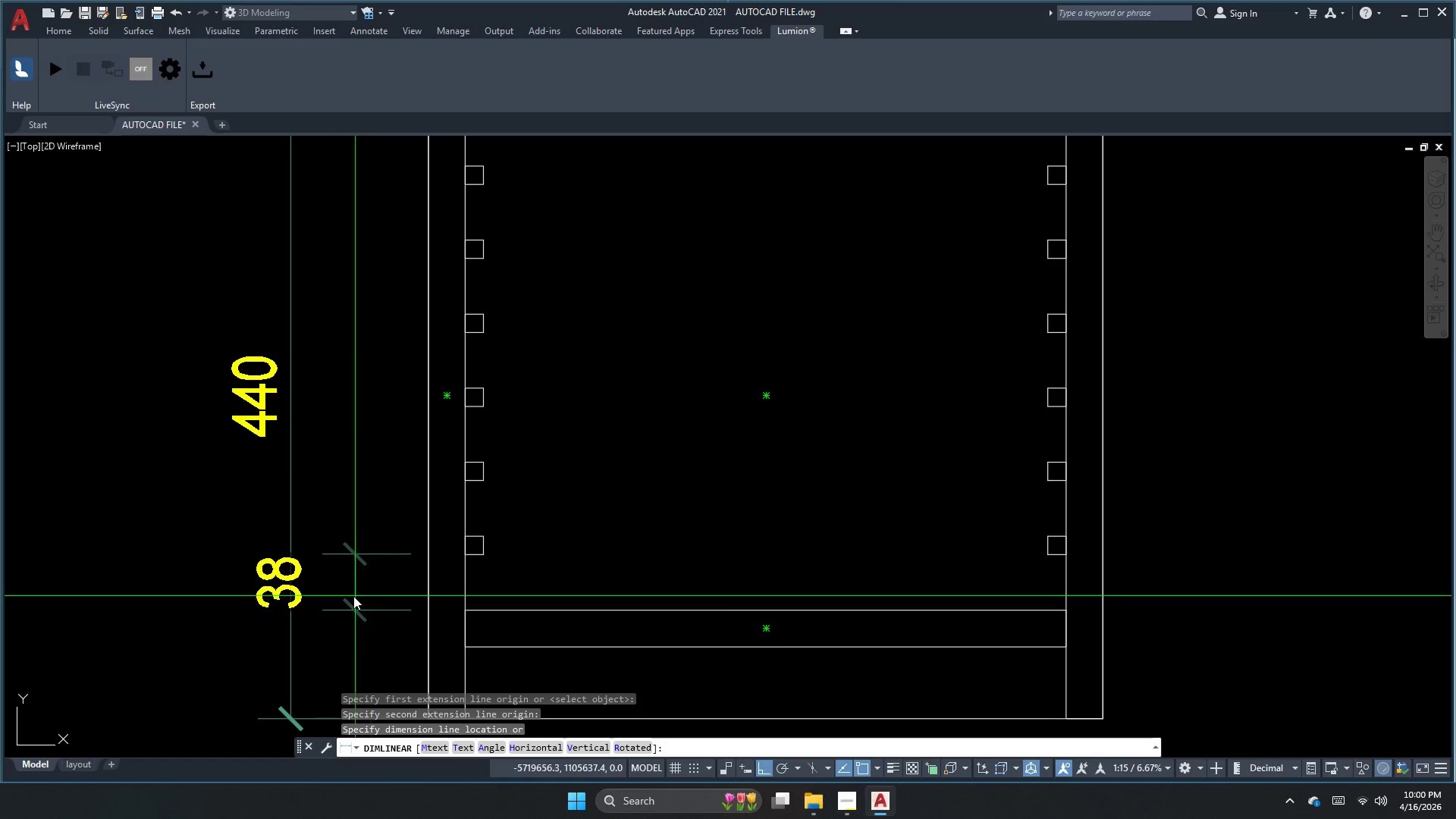 
key(Escape)
 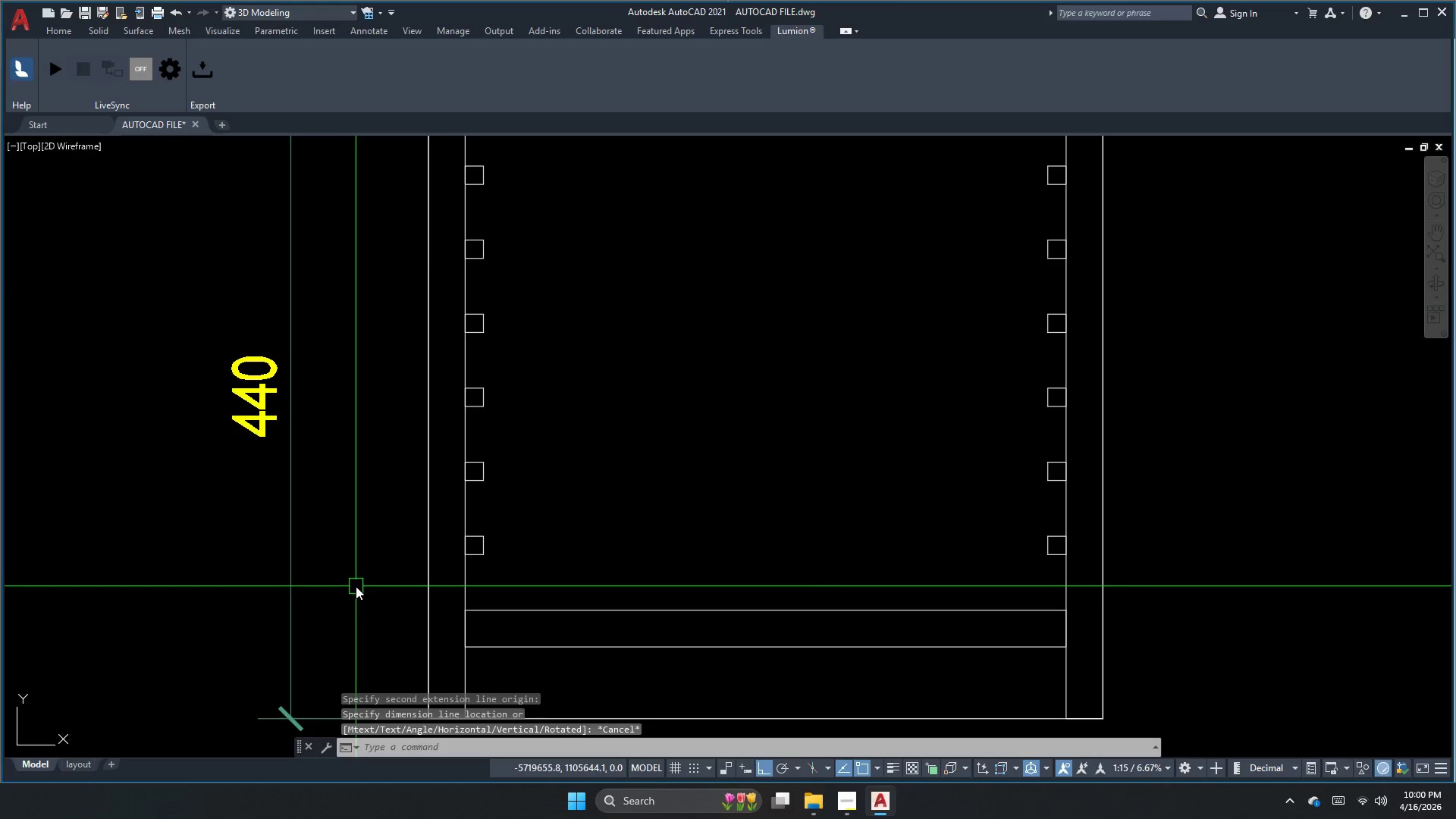 
key(Escape)
 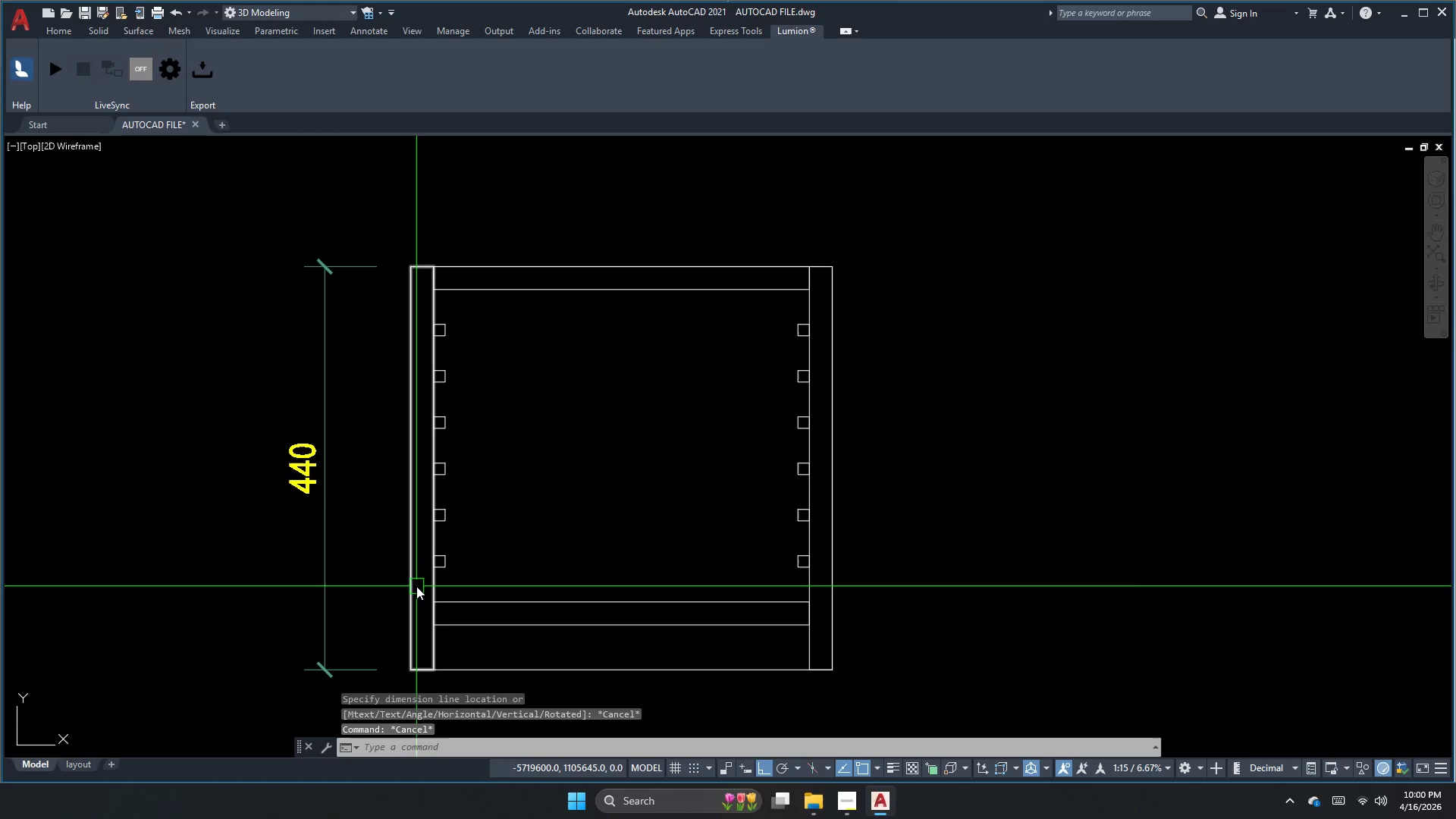 
scroll: coordinate [381, 588], scroll_direction: down, amount: 1.0
 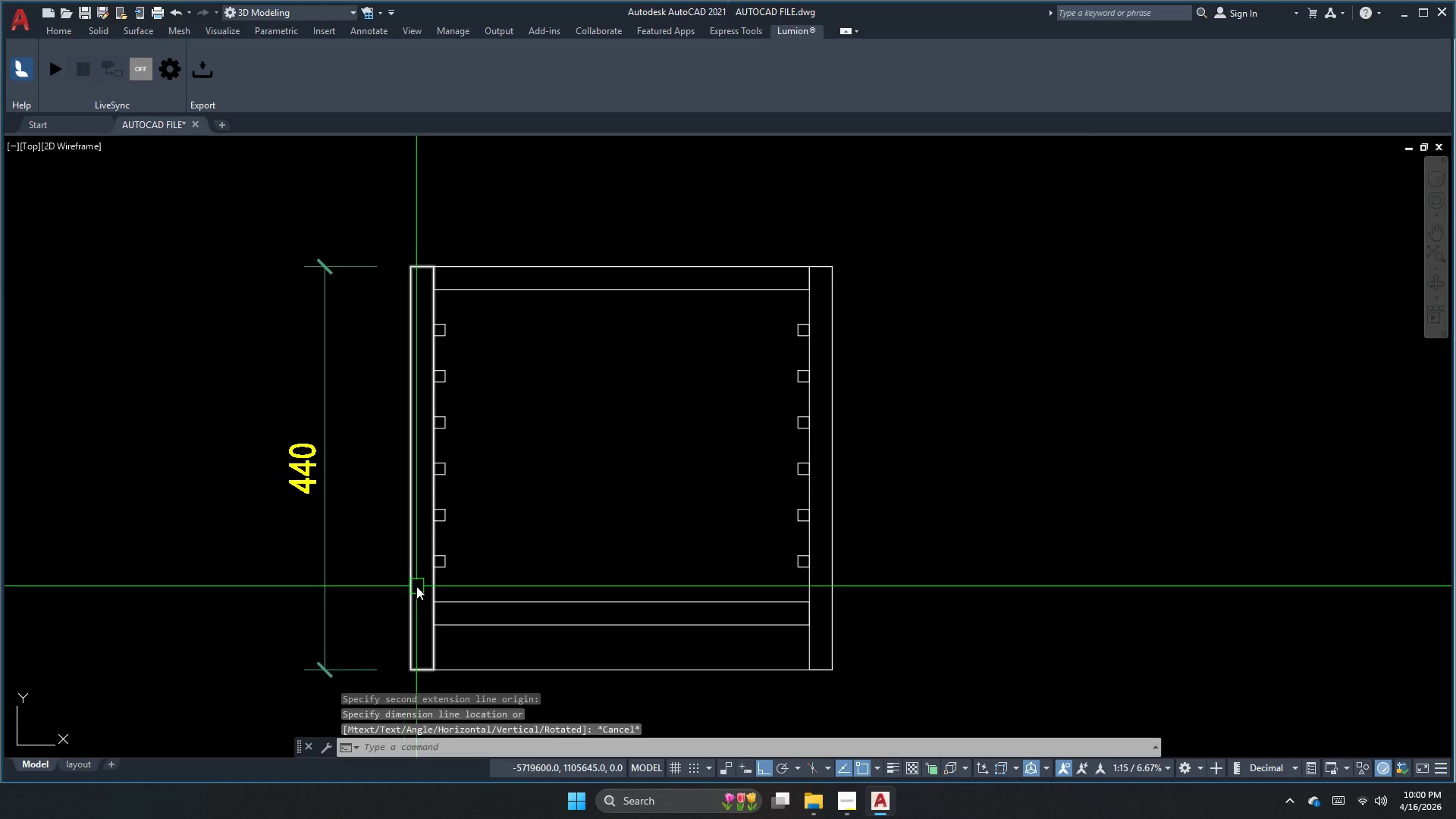 
key(Escape)
 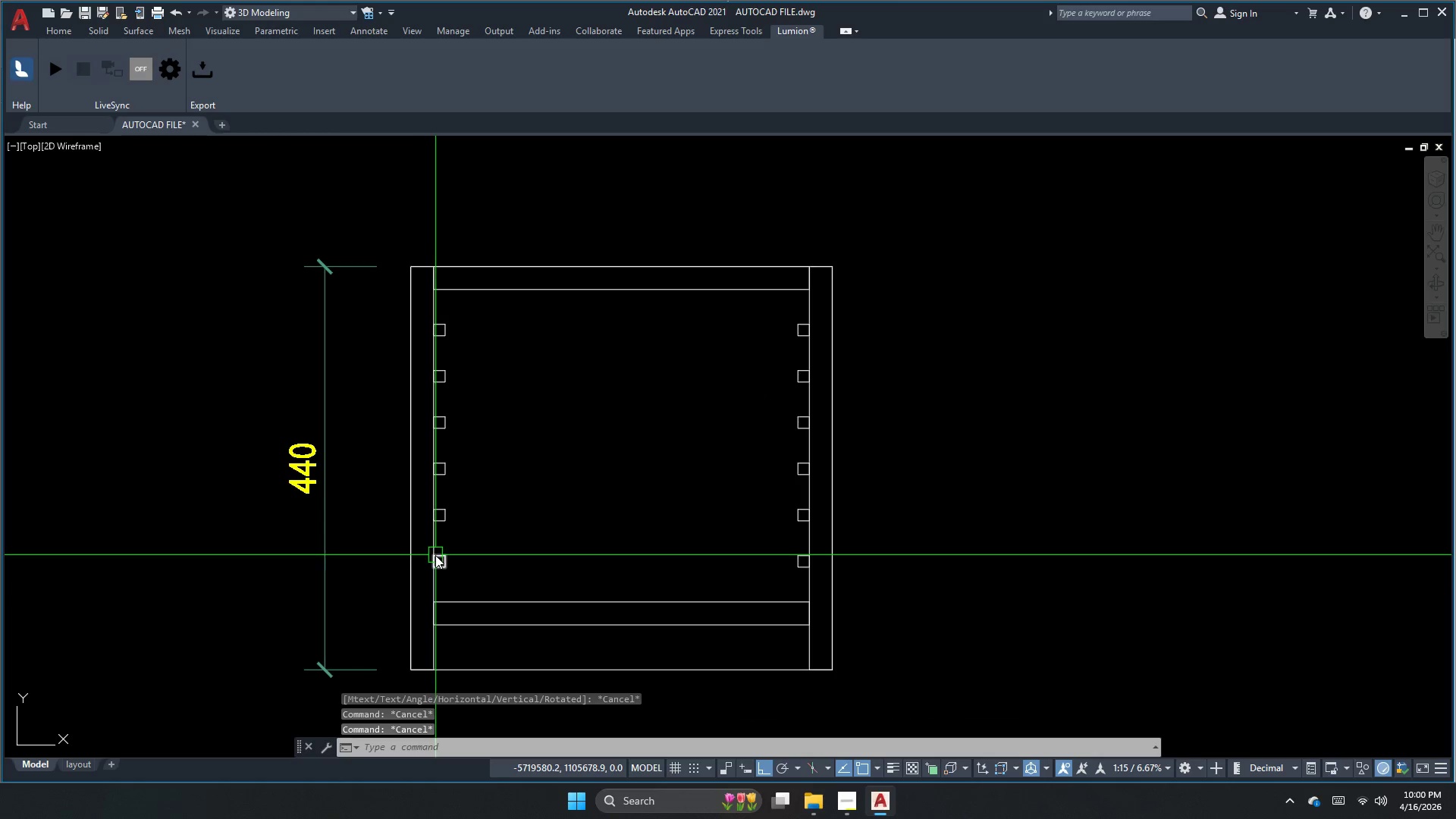 
key(D)
 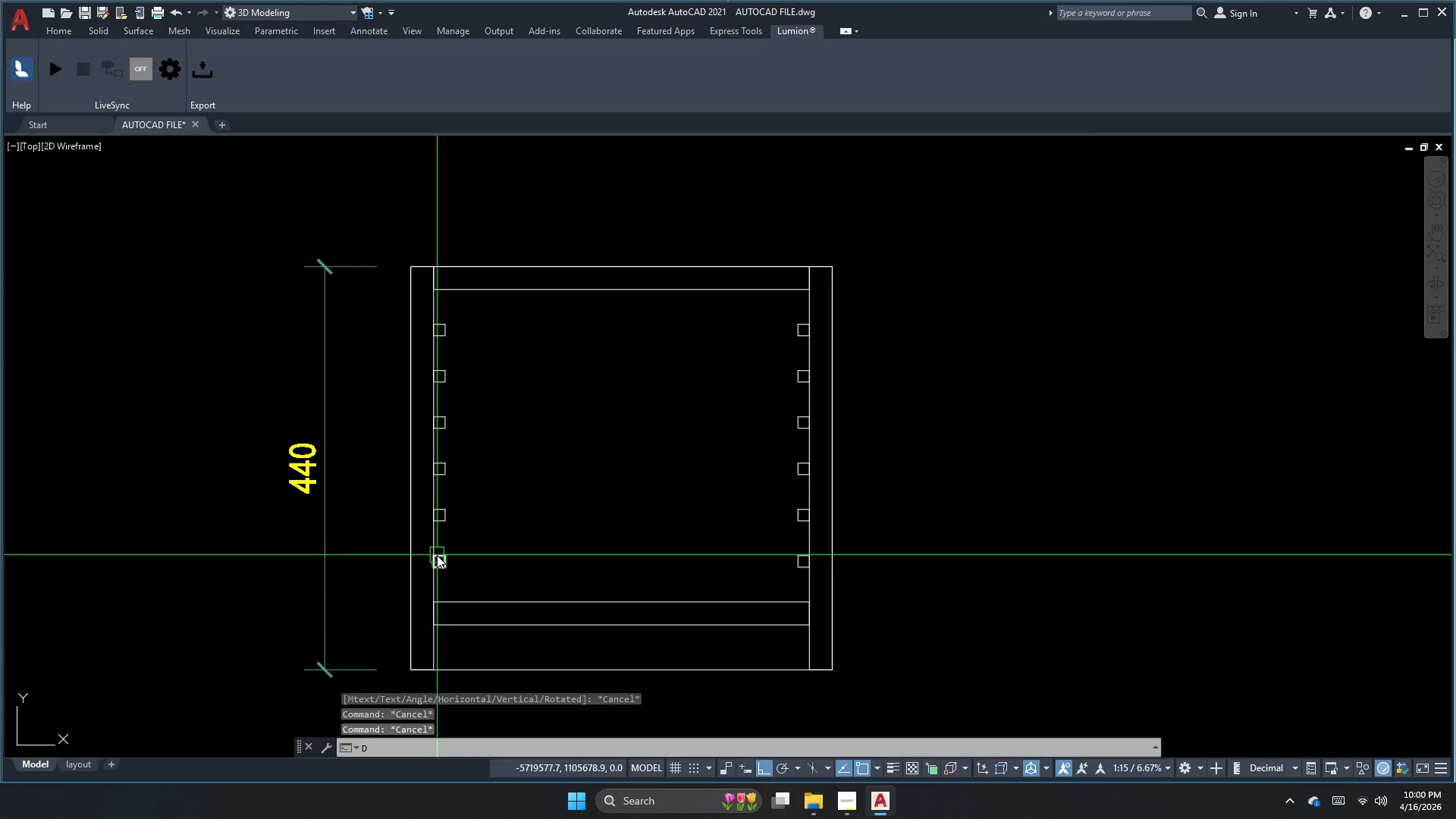 
key(Space)
 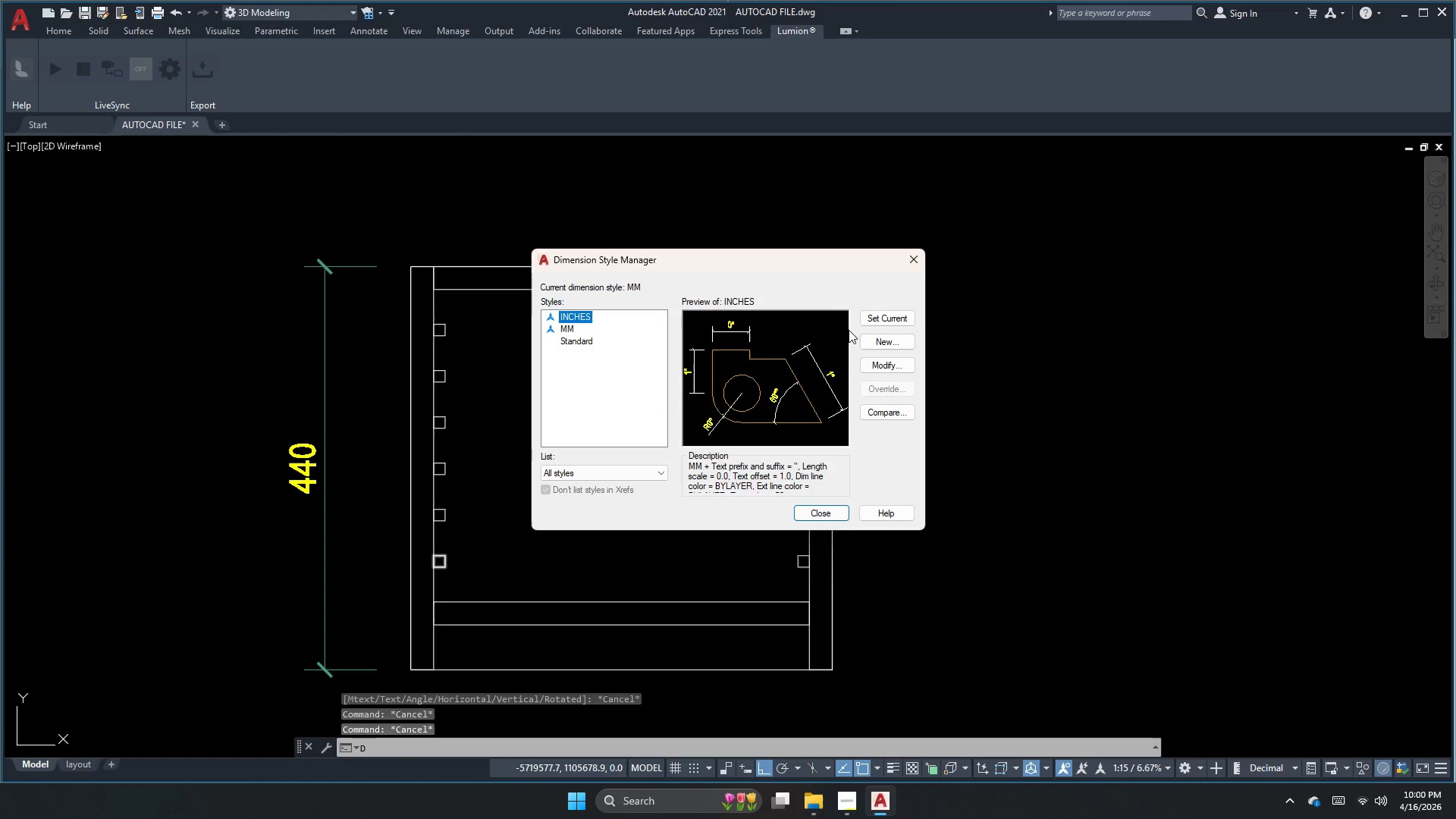 
double_click([874, 312])
 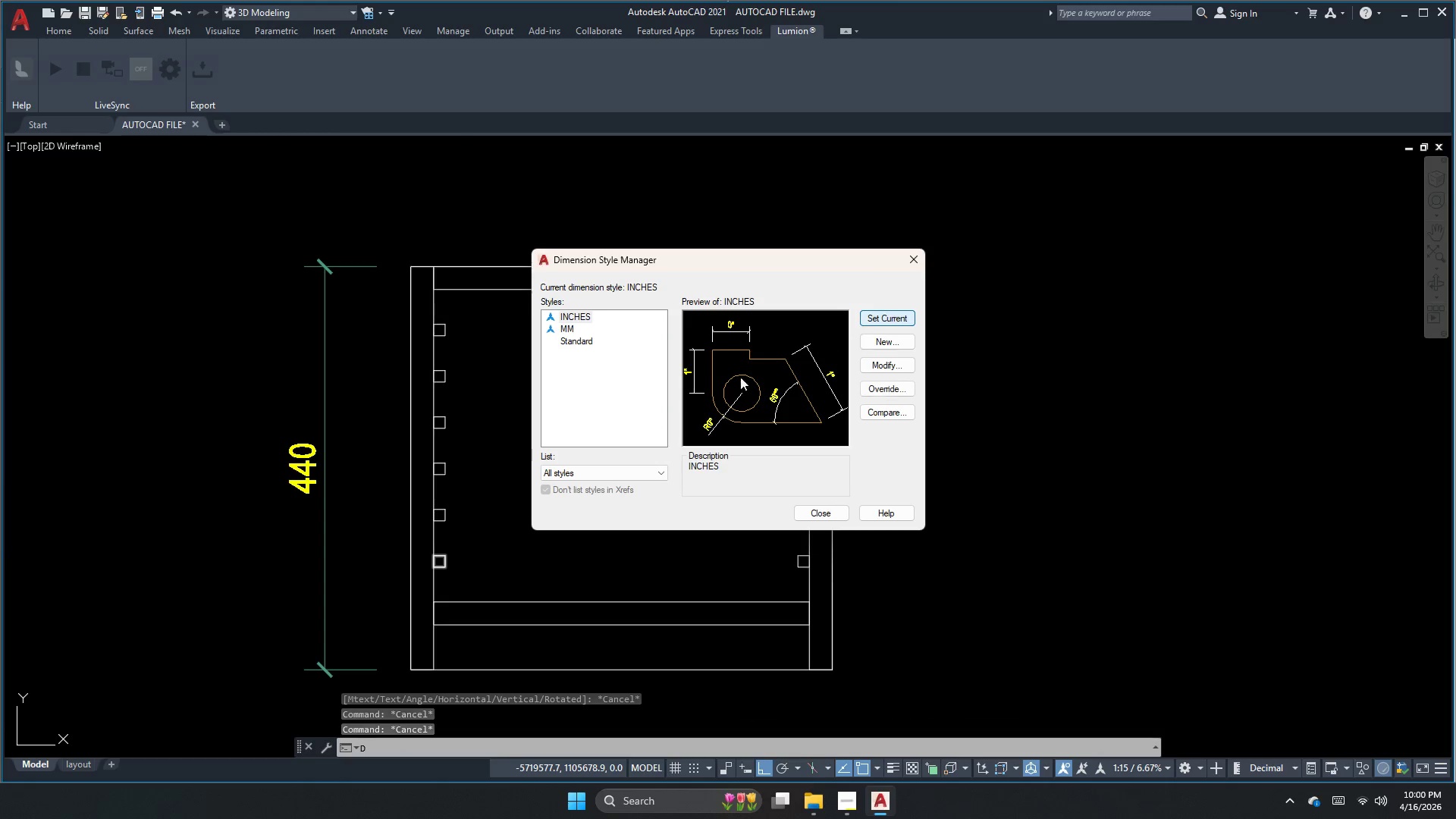 
key(Escape)
 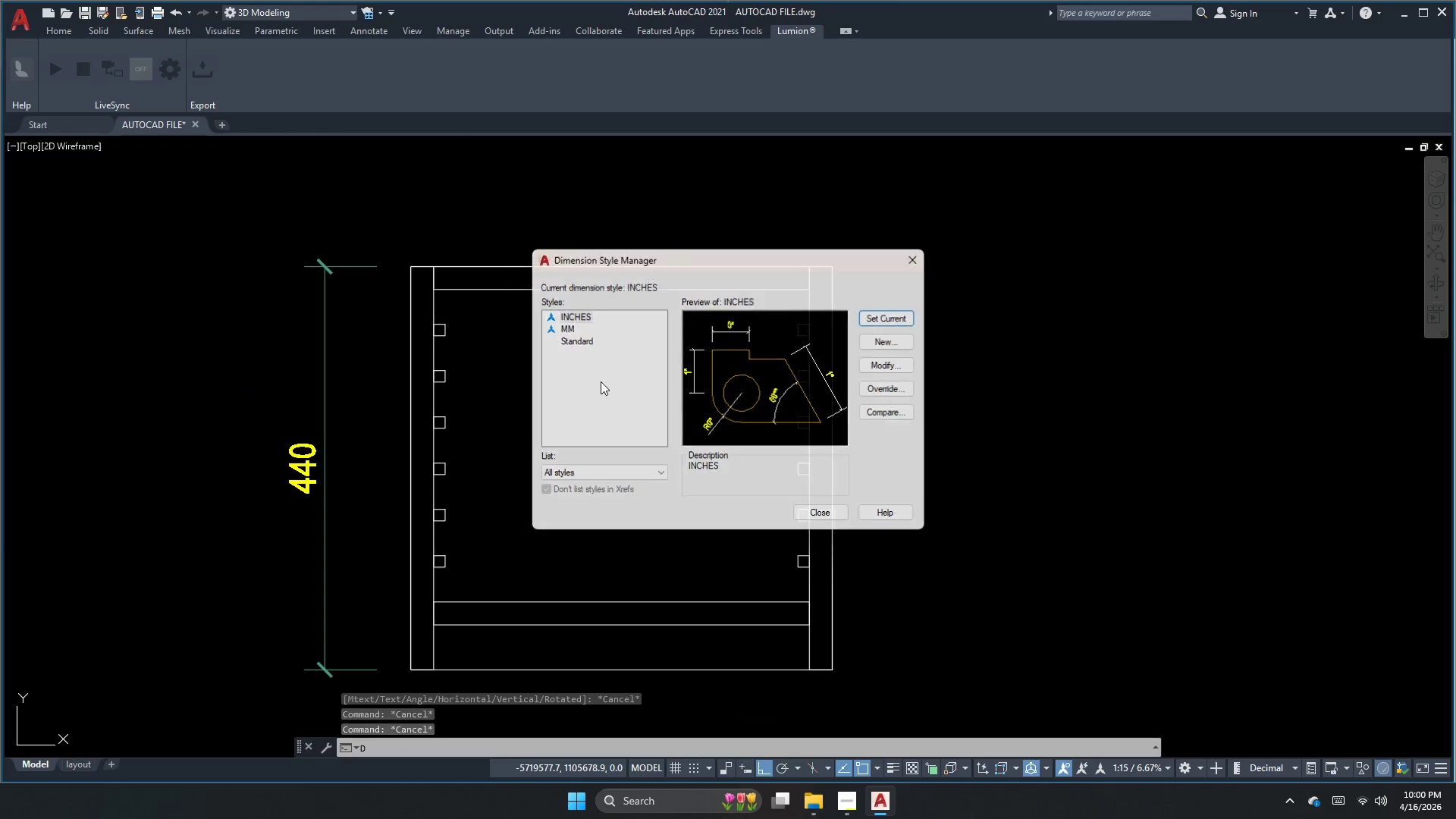 
left_click([591, 382])
 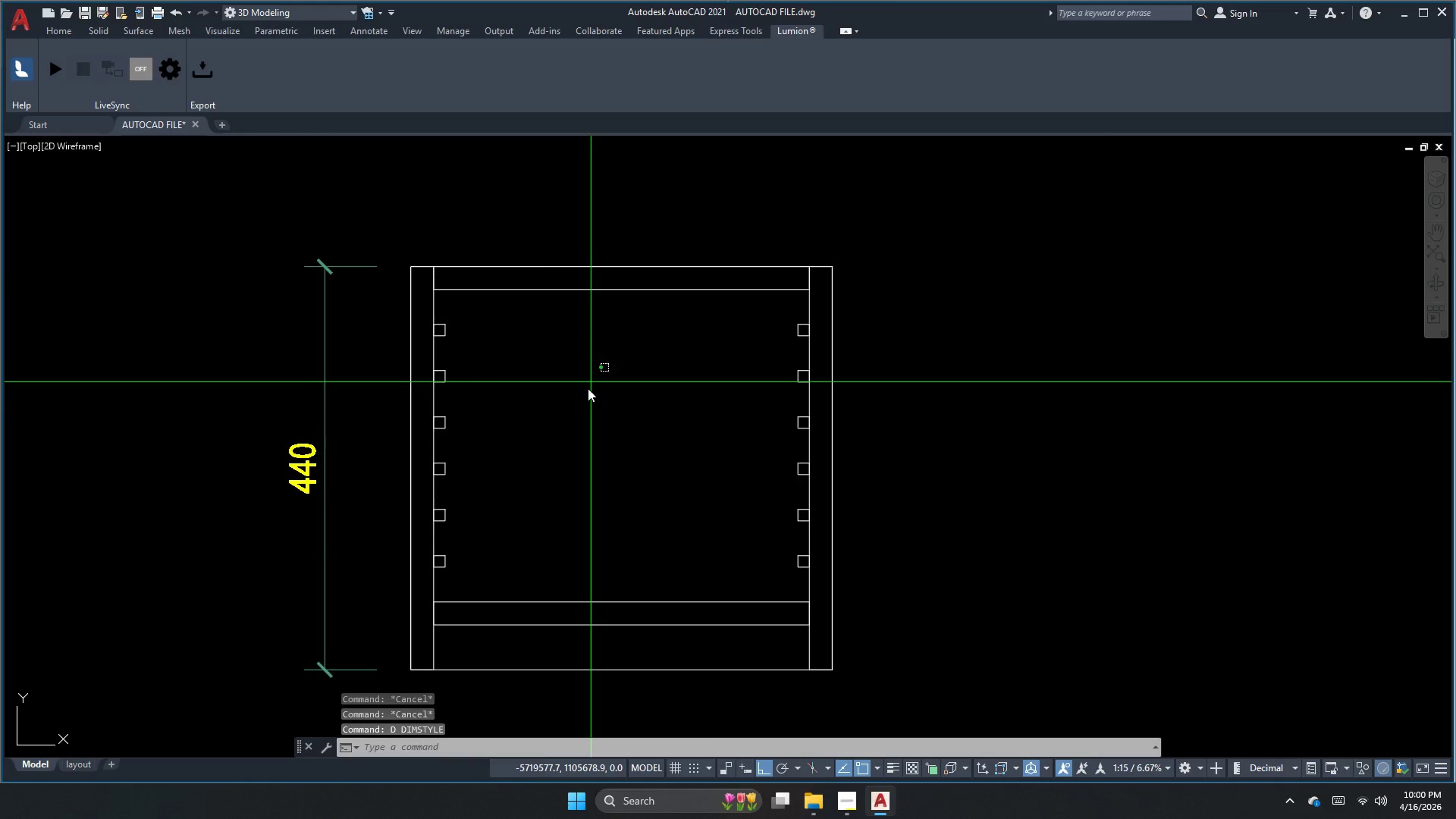 
key(Escape)
key(Escape)
type(dli )
 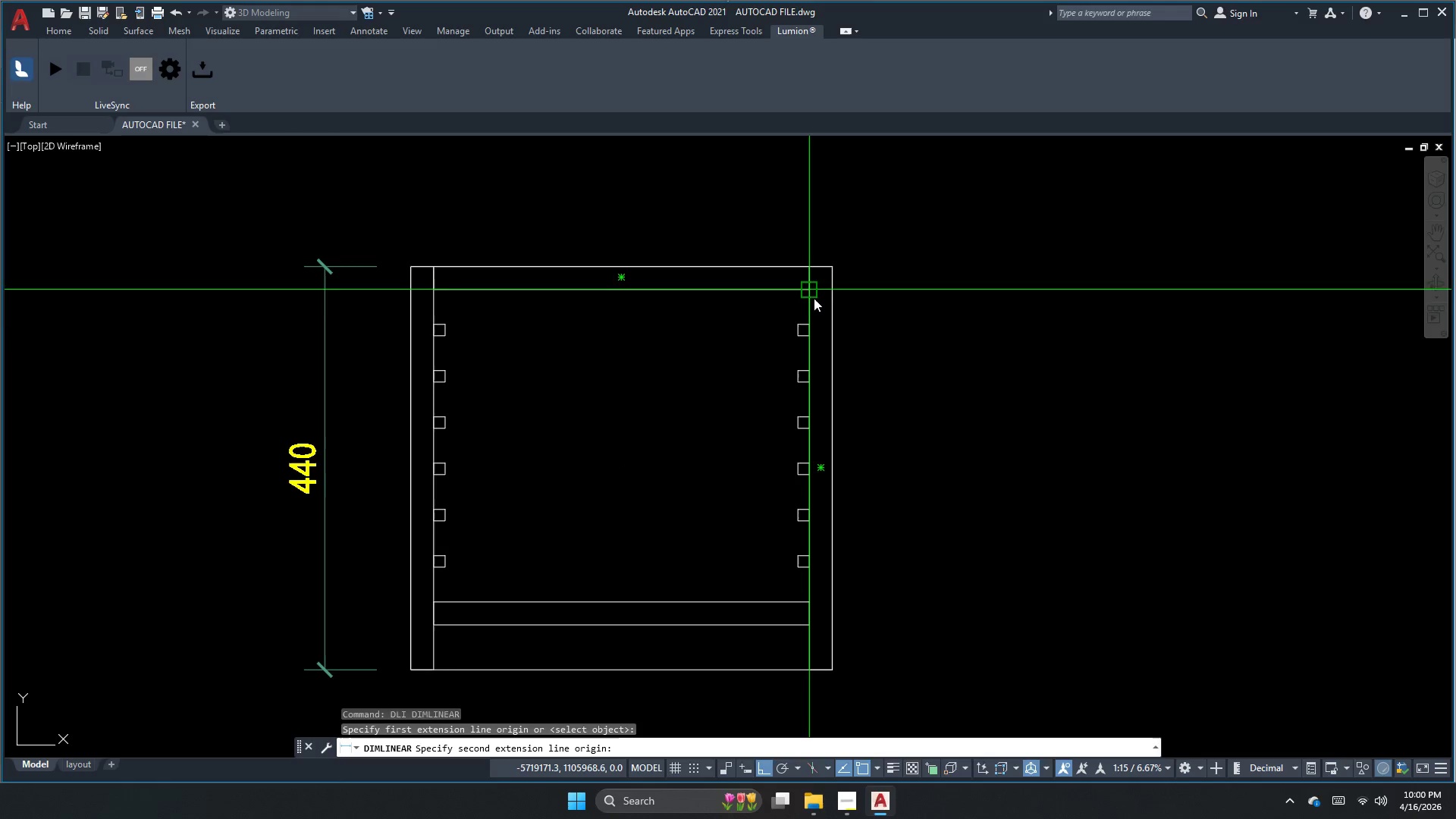 
double_click([815, 325])
 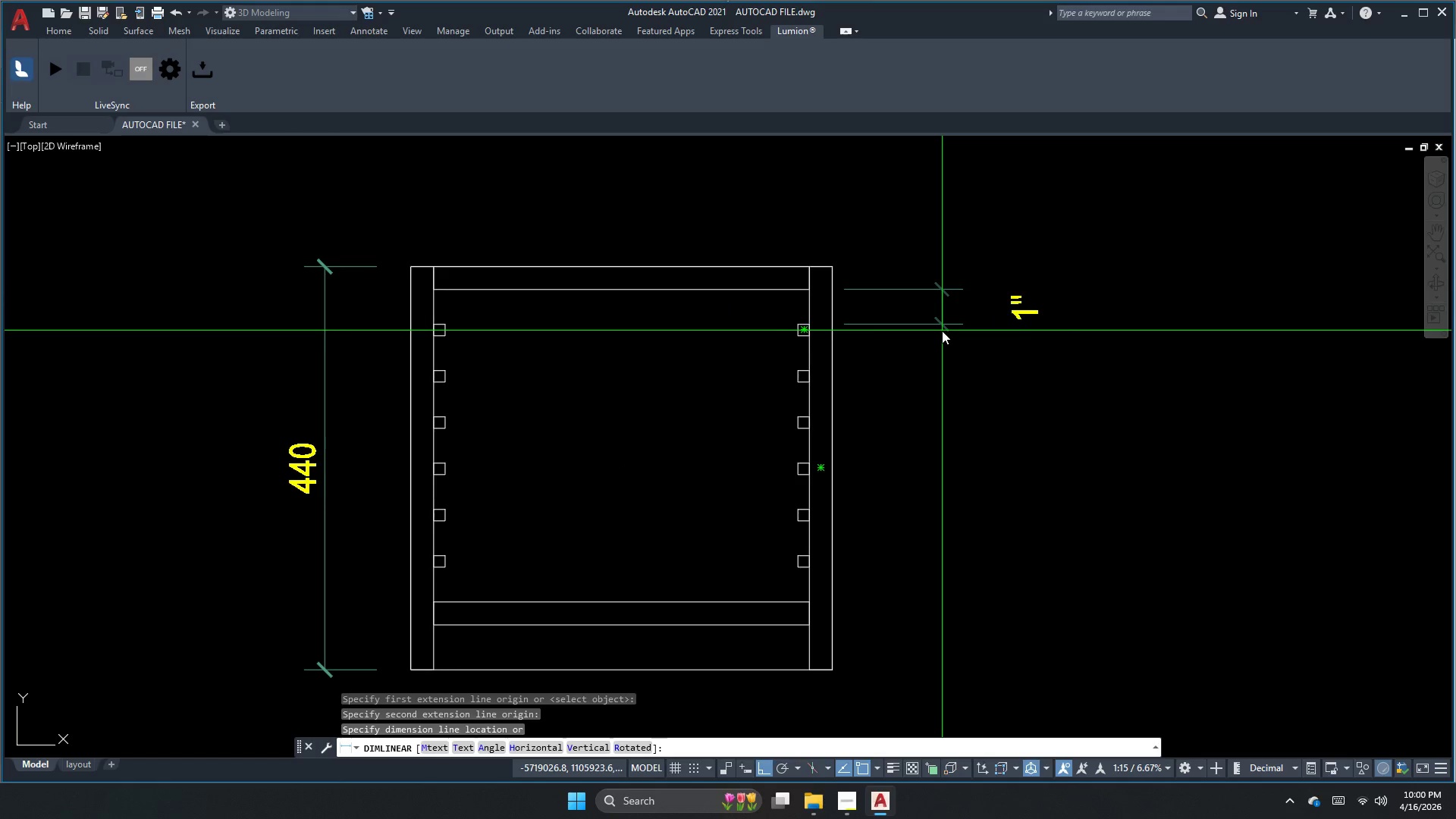 
triple_click([942, 331])
 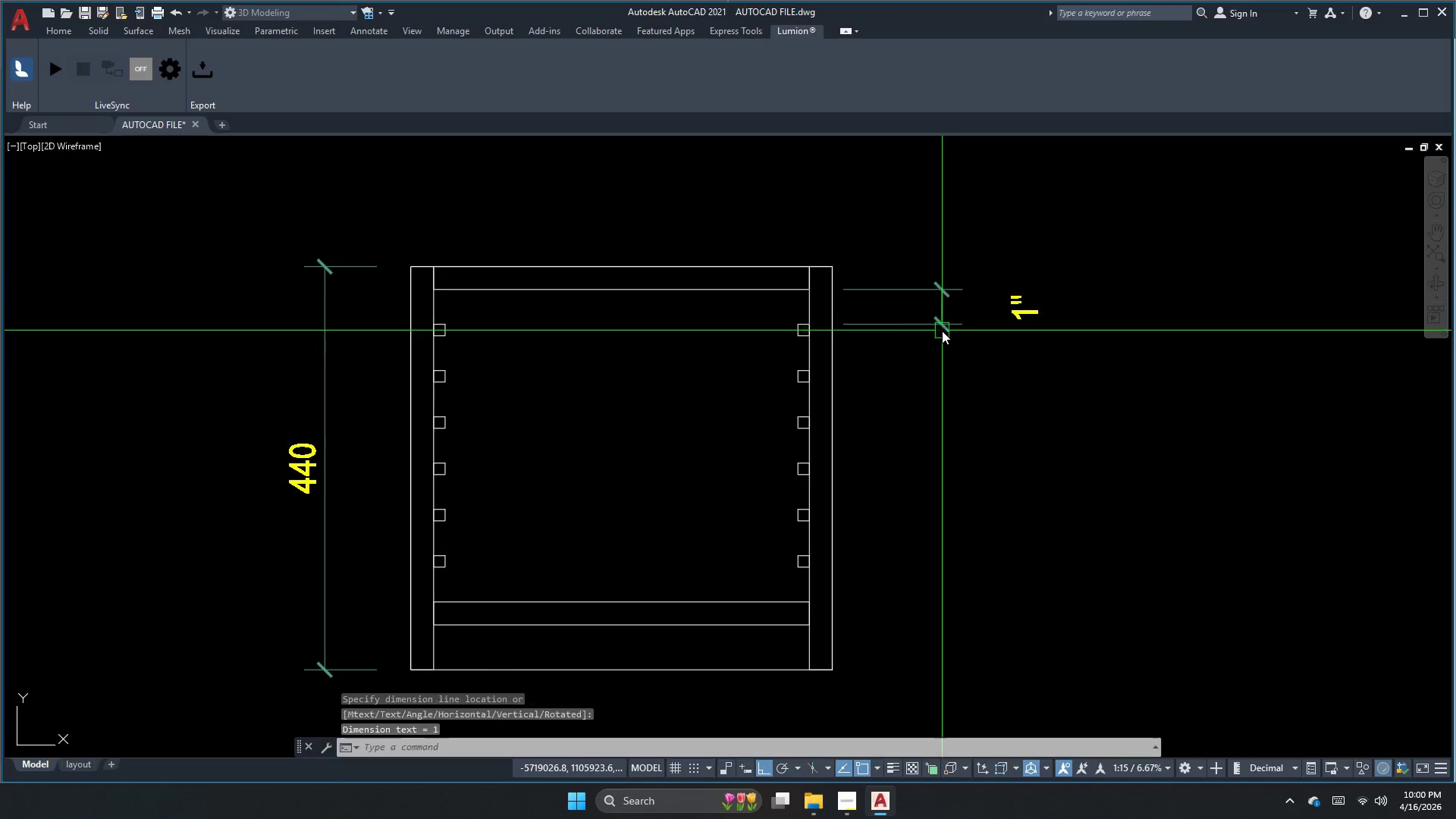 
key(Escape)
 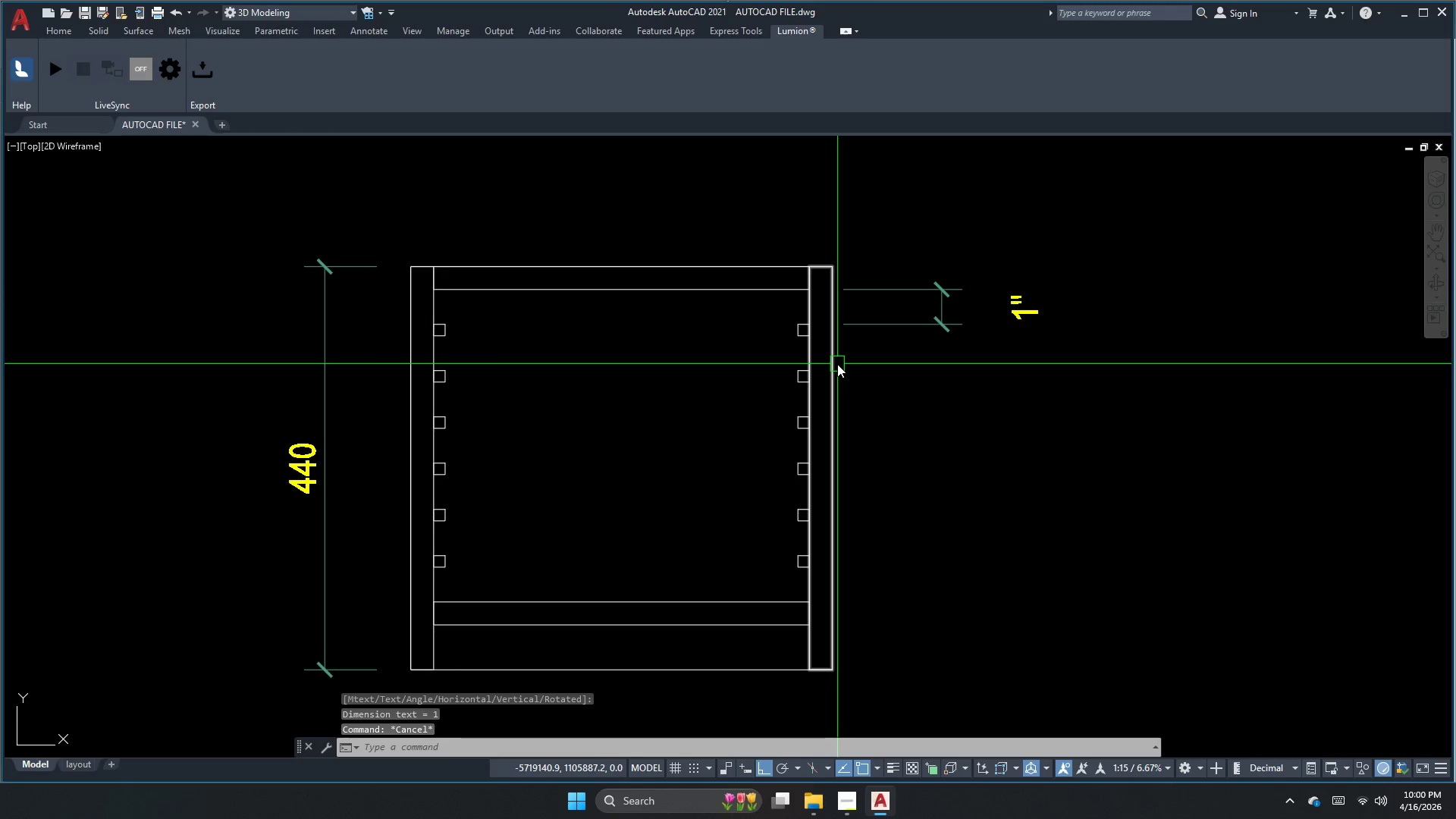 
key(Escape)
 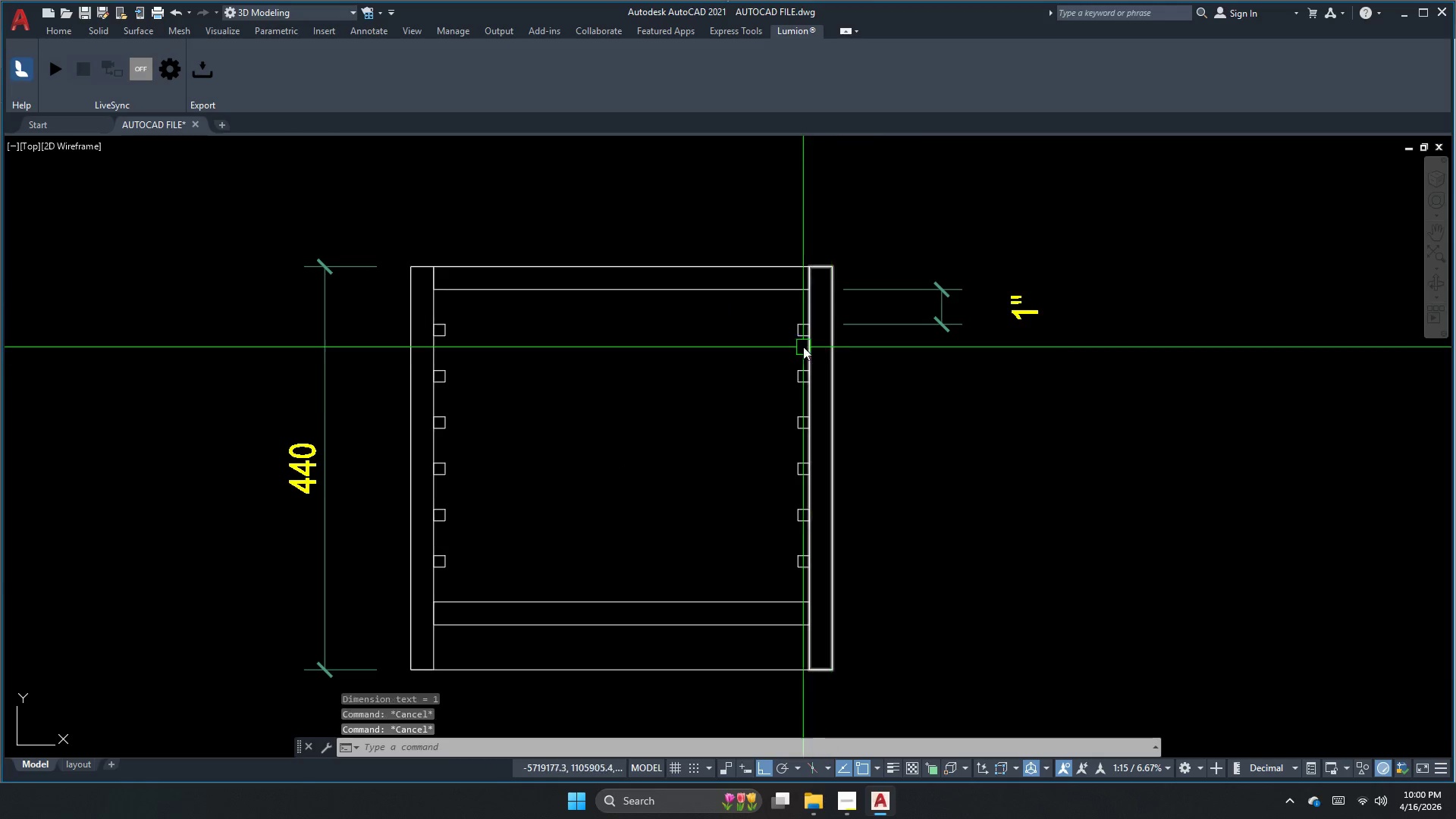 
key(Space)
 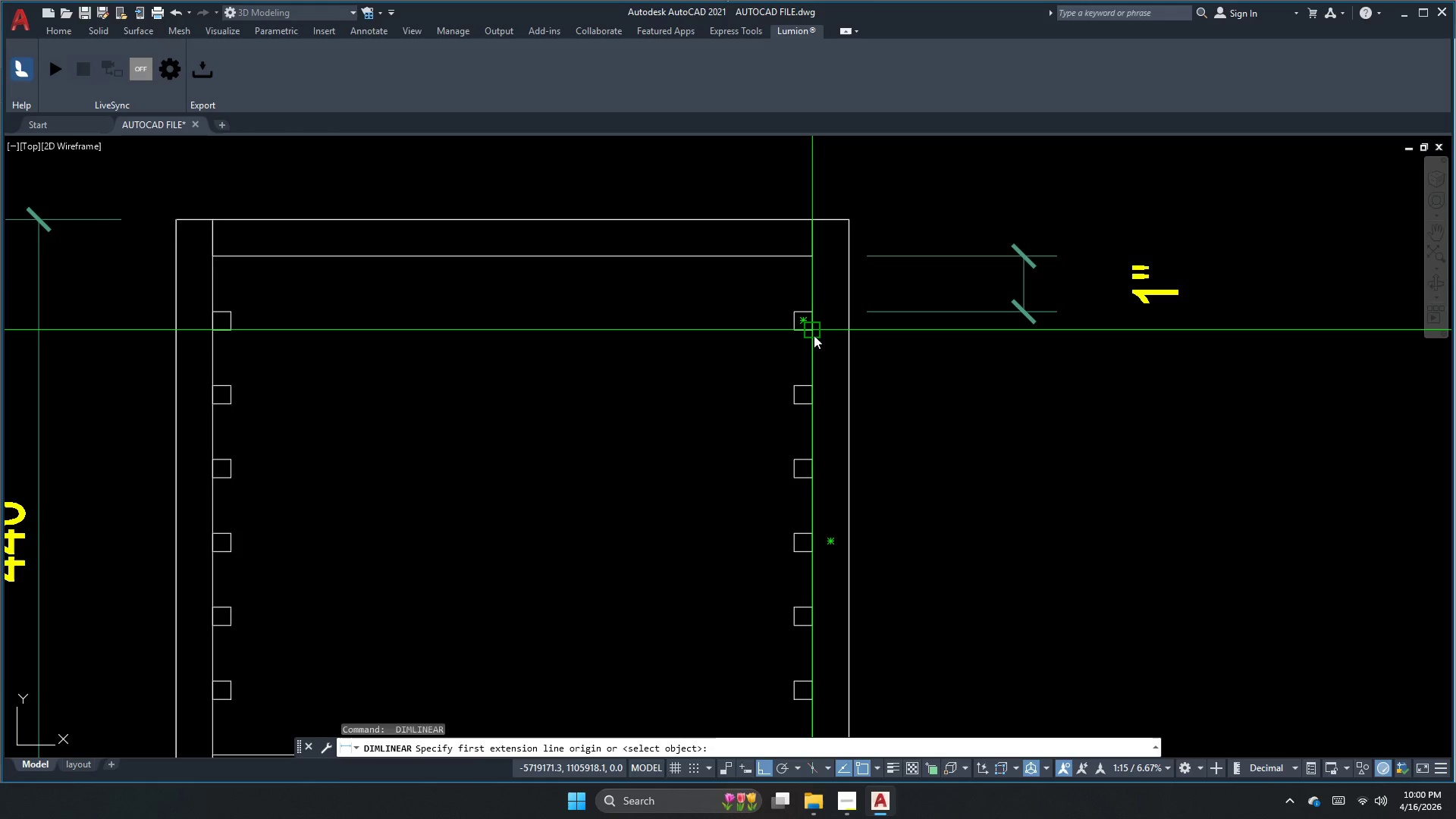 
scroll: coordinate [803, 345], scroll_direction: up, amount: 1.0
 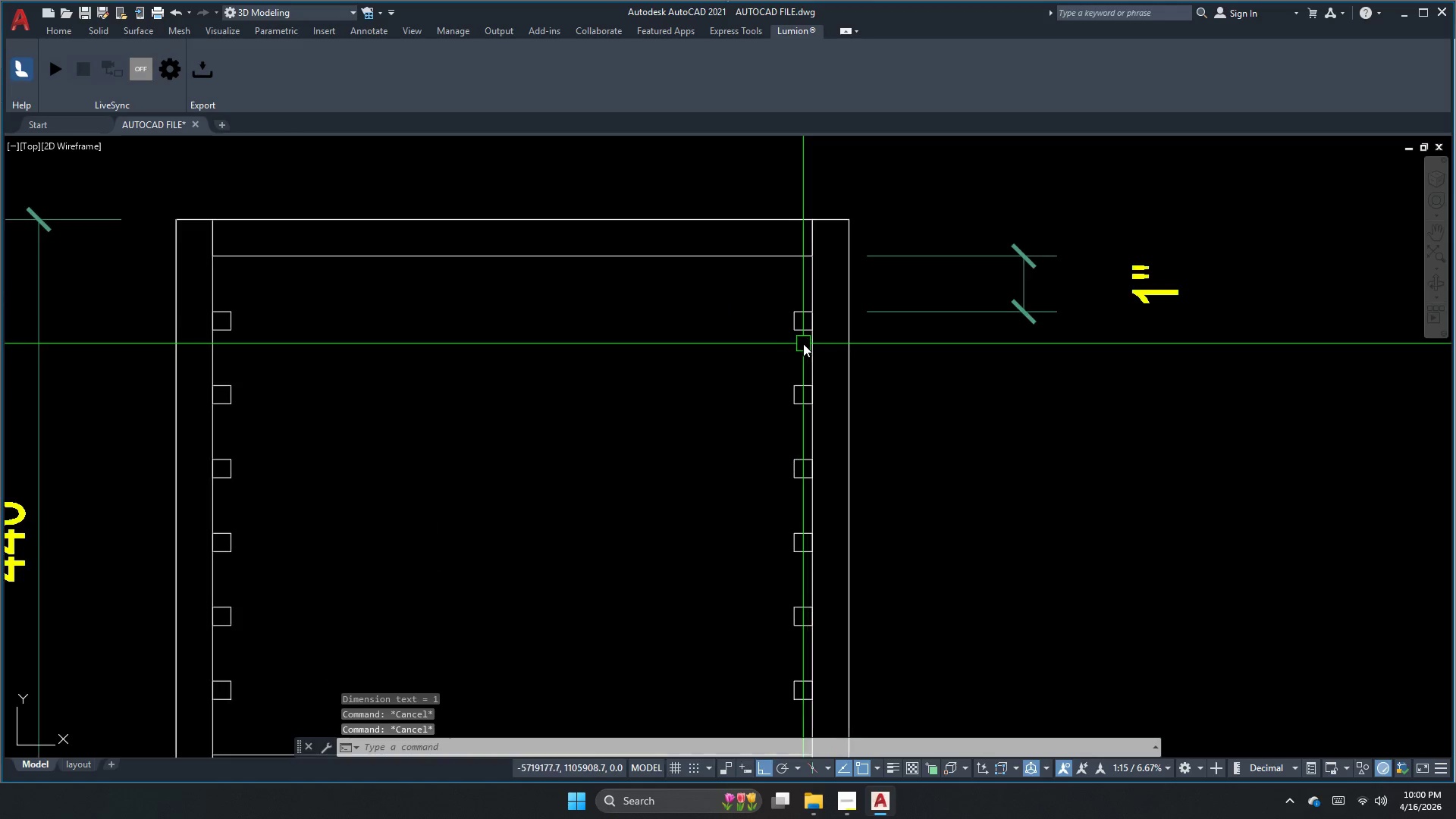 
left_click([814, 335])
 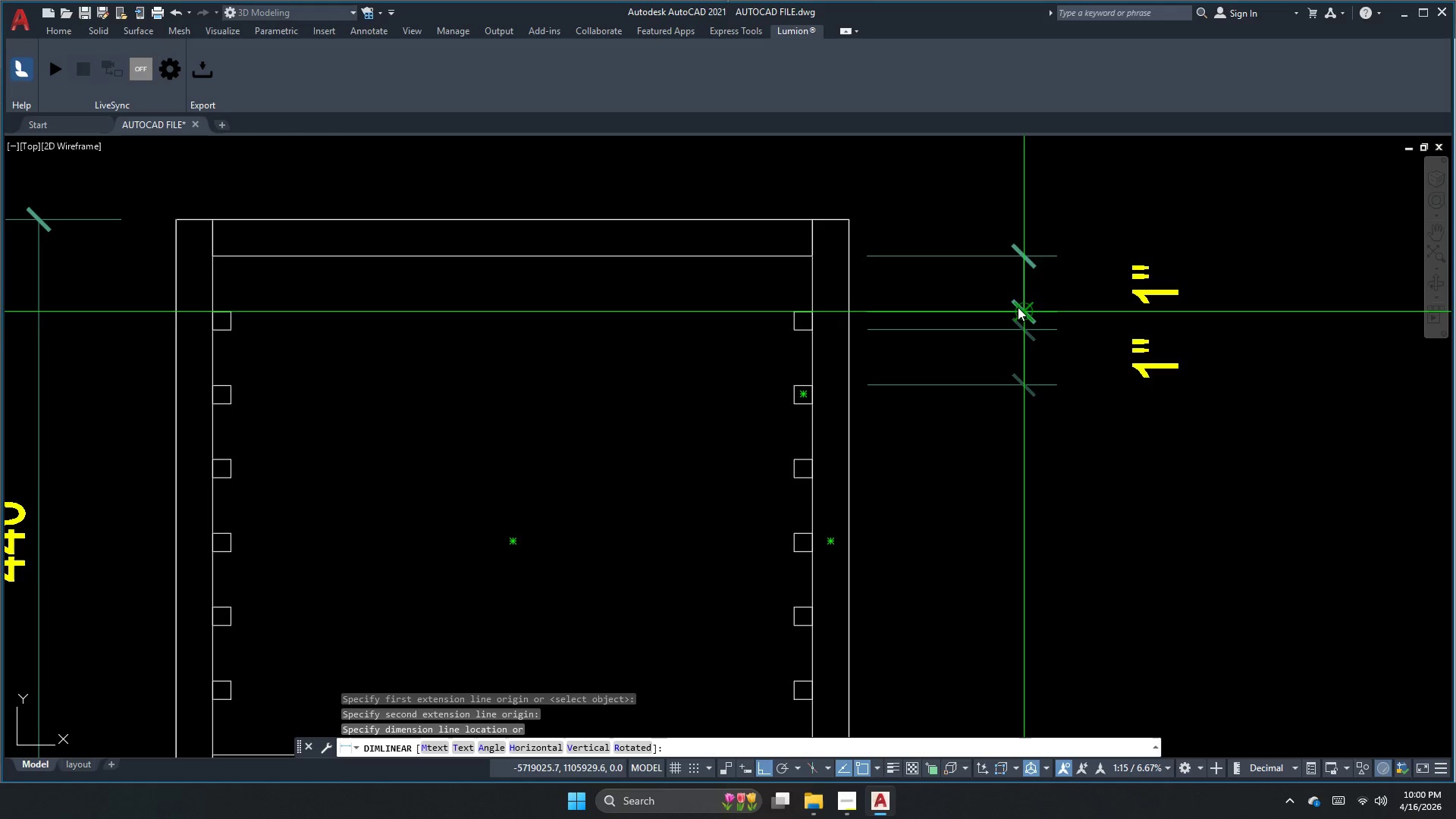 
left_click([1024, 281])
 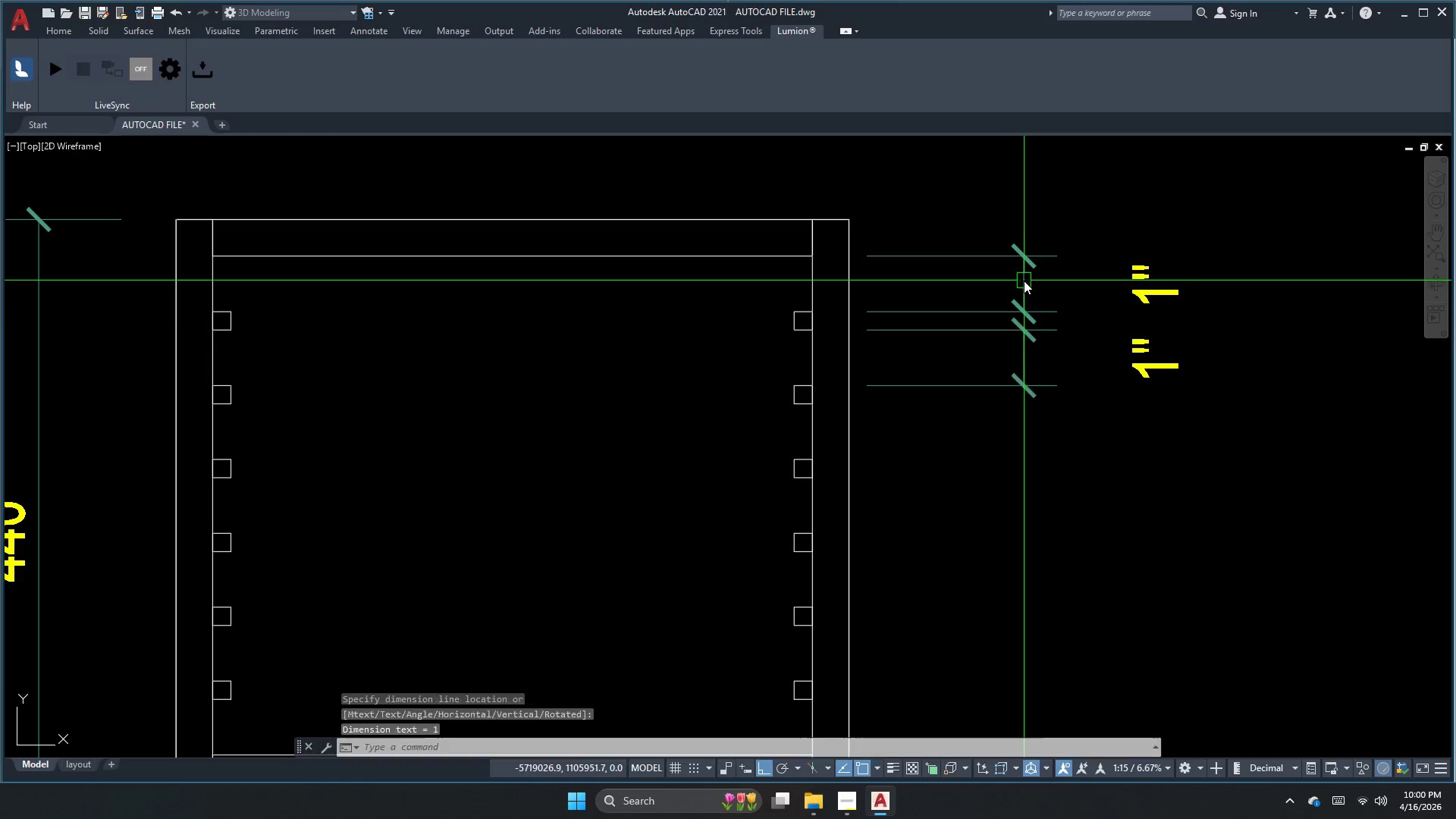 
key(Escape)
type(ch )
 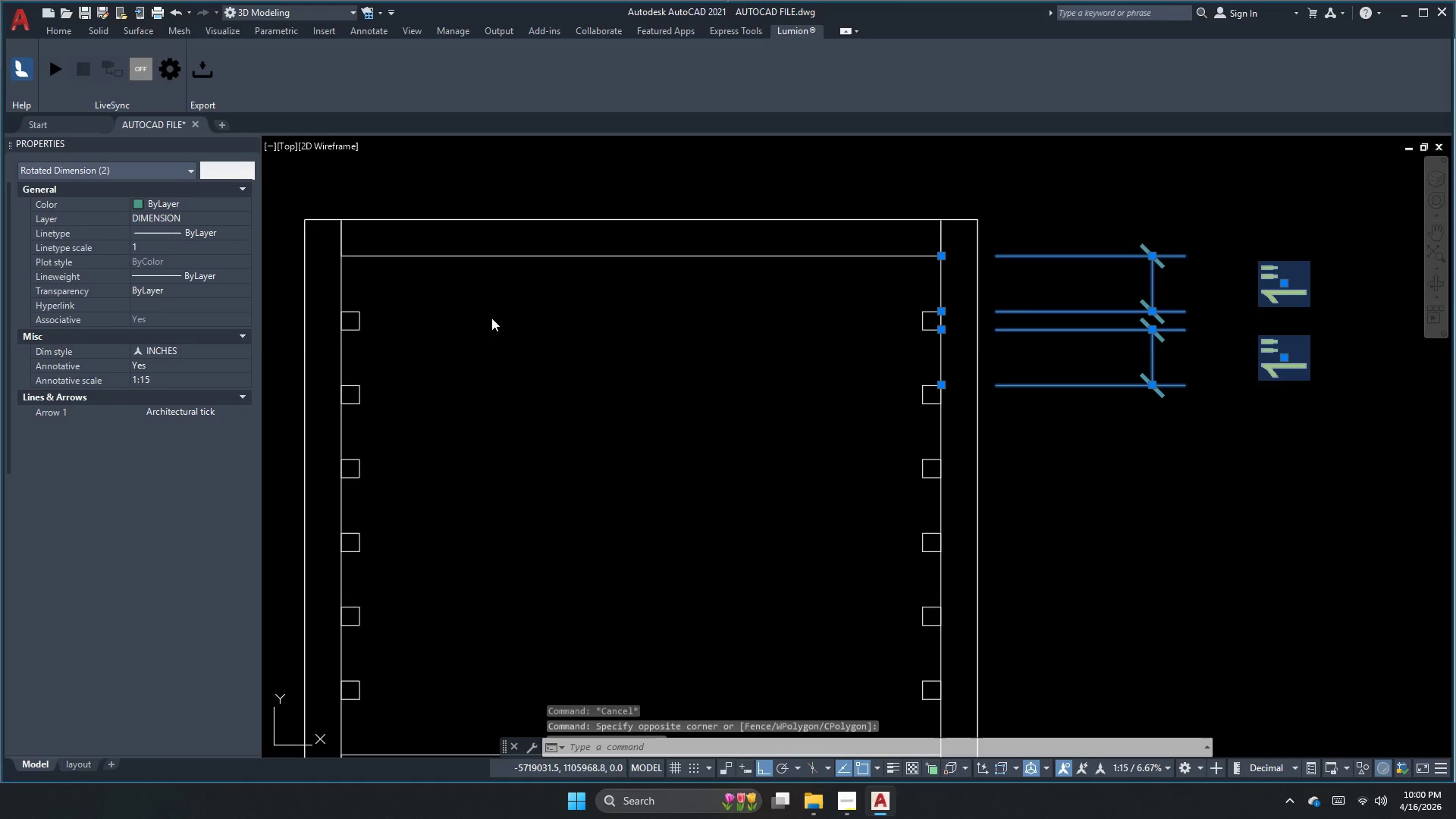 
left_click_drag(start_coordinate=[1086, 480], to_coordinate=[1078, 429])
 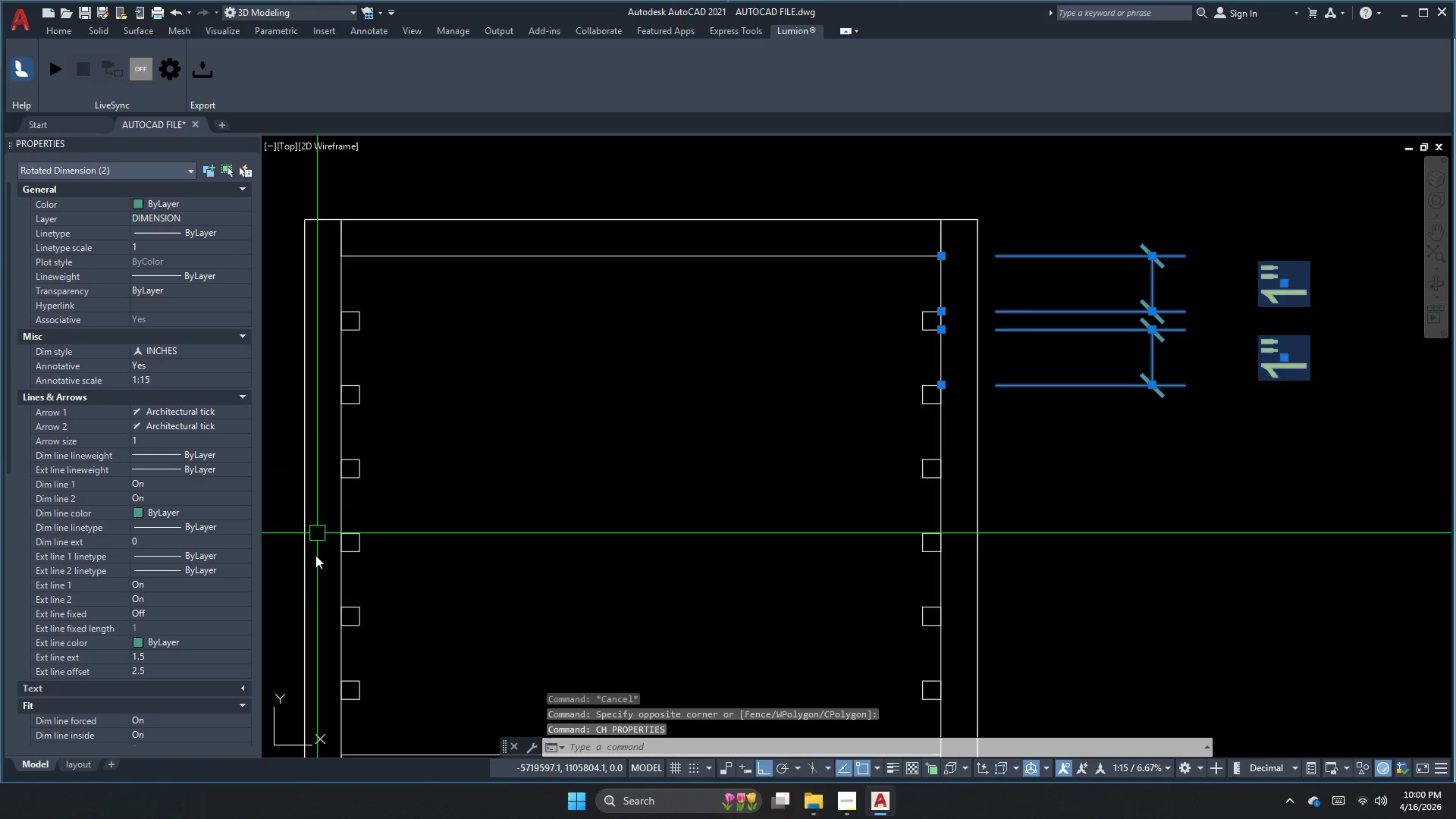 
scroll: coordinate [147, 545], scroll_direction: down, amount: 5.0
 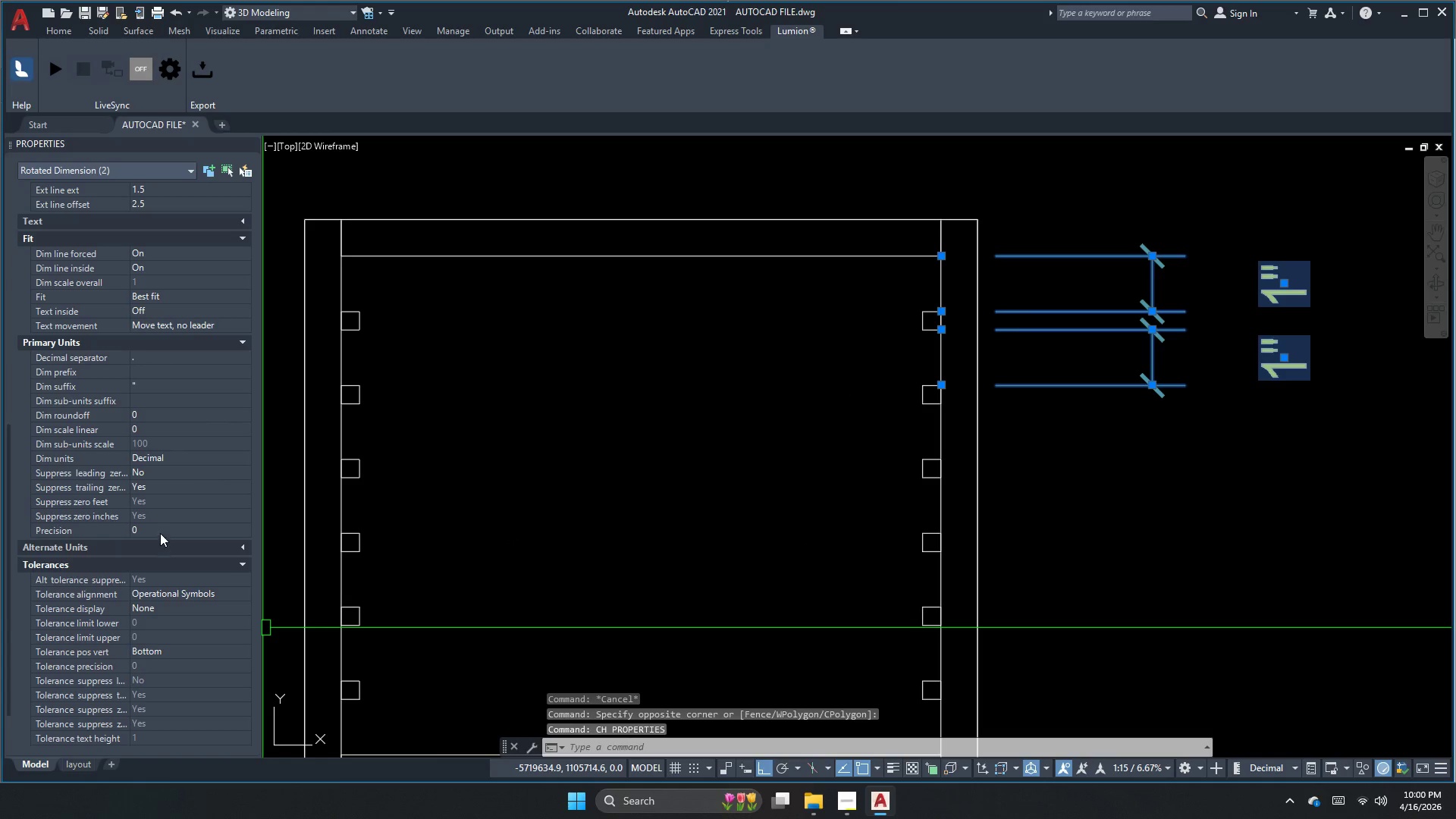 
double_click([161, 532])
 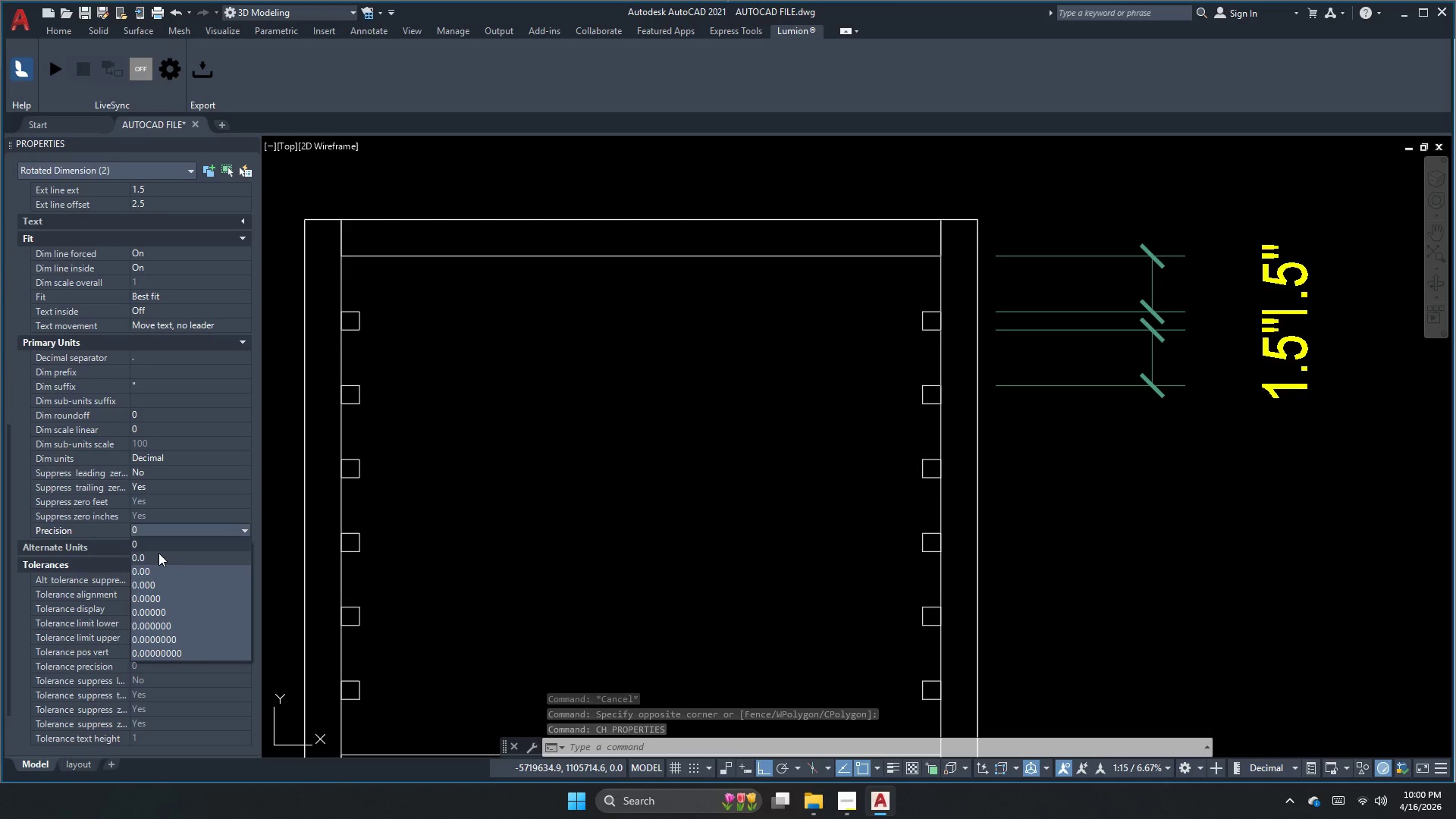 
left_click([158, 553])
 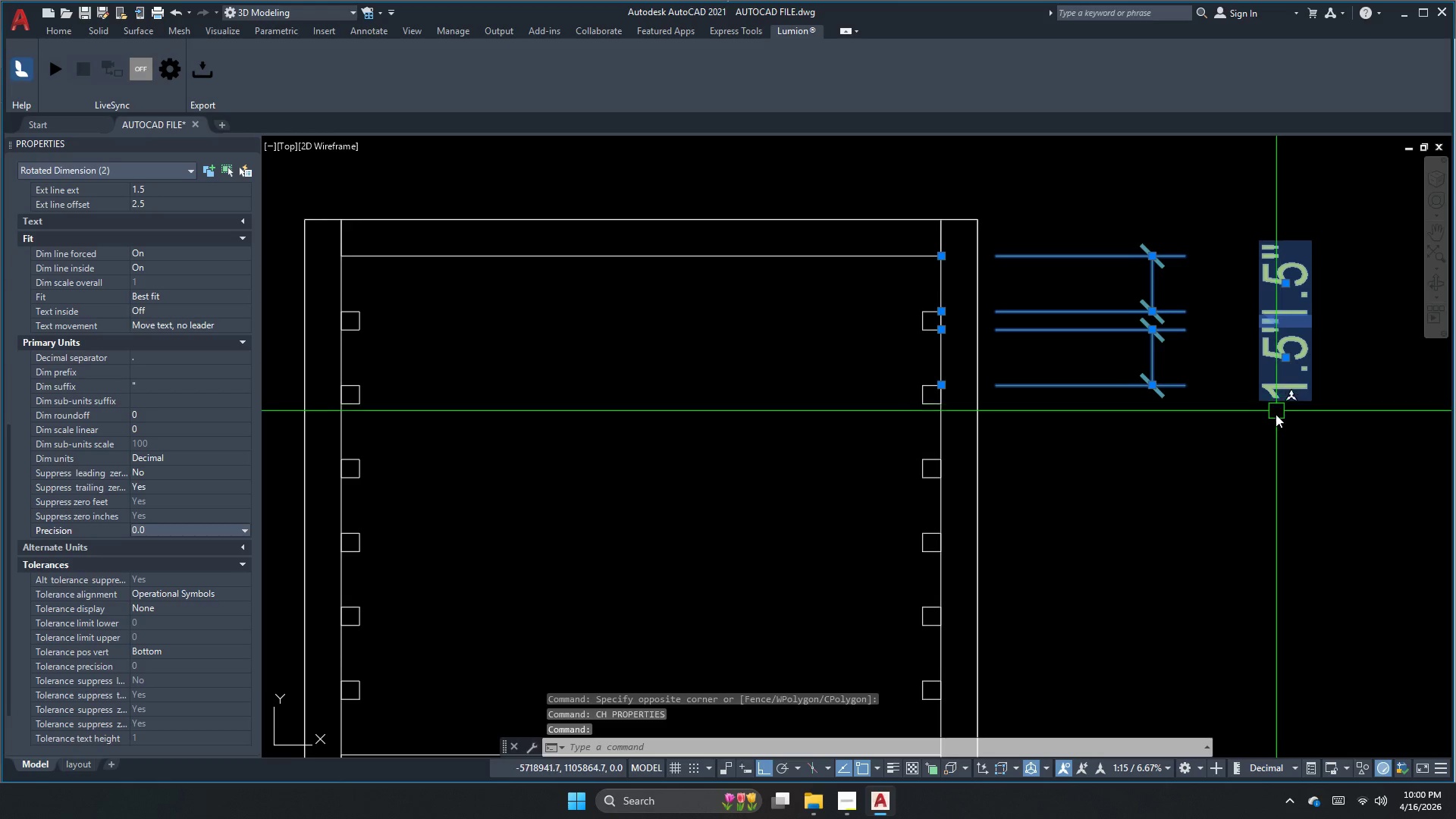 
key(Escape)
 